 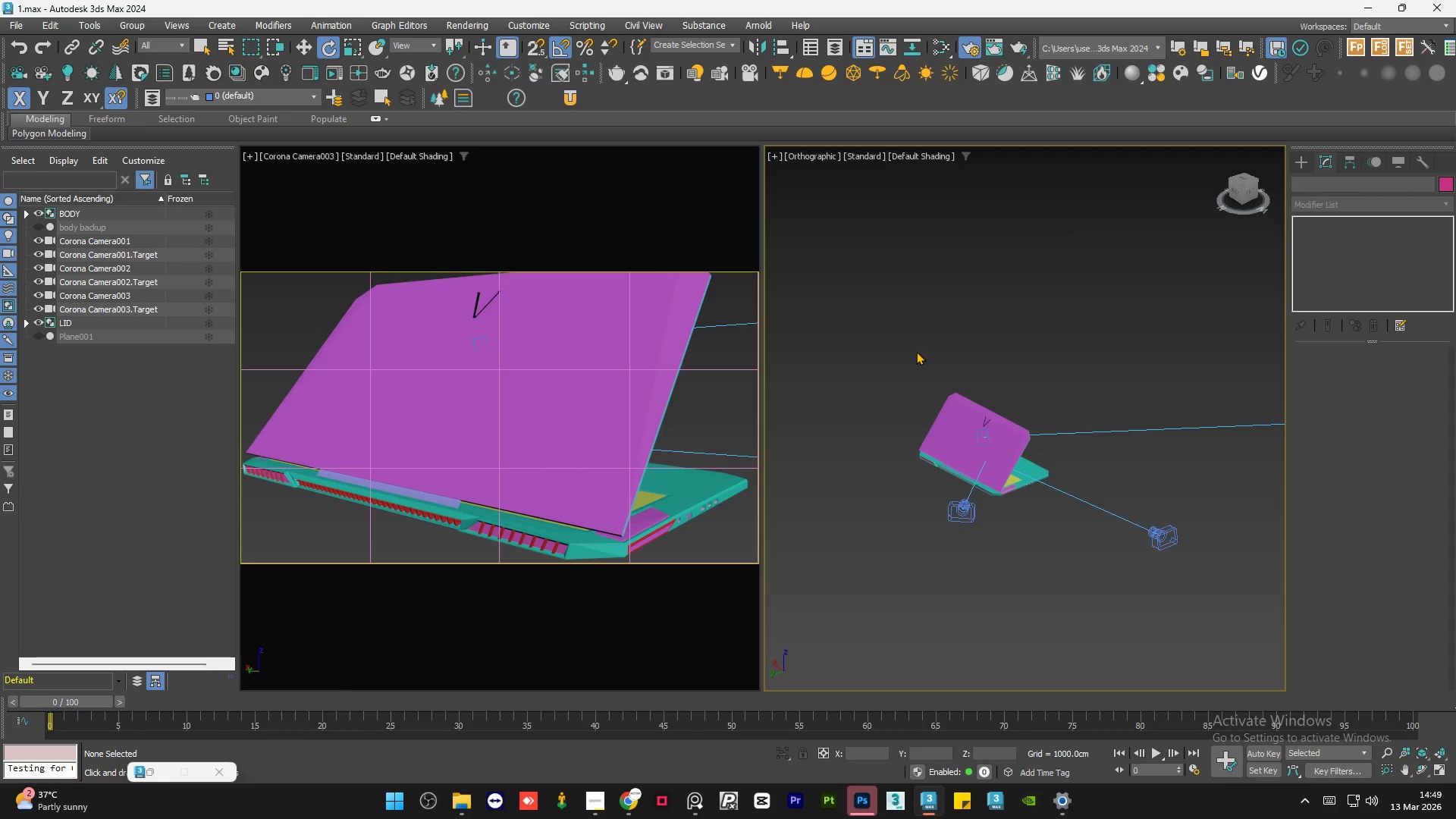 
scroll: coordinate [916, 351], scroll_direction: down, amount: 1.0
 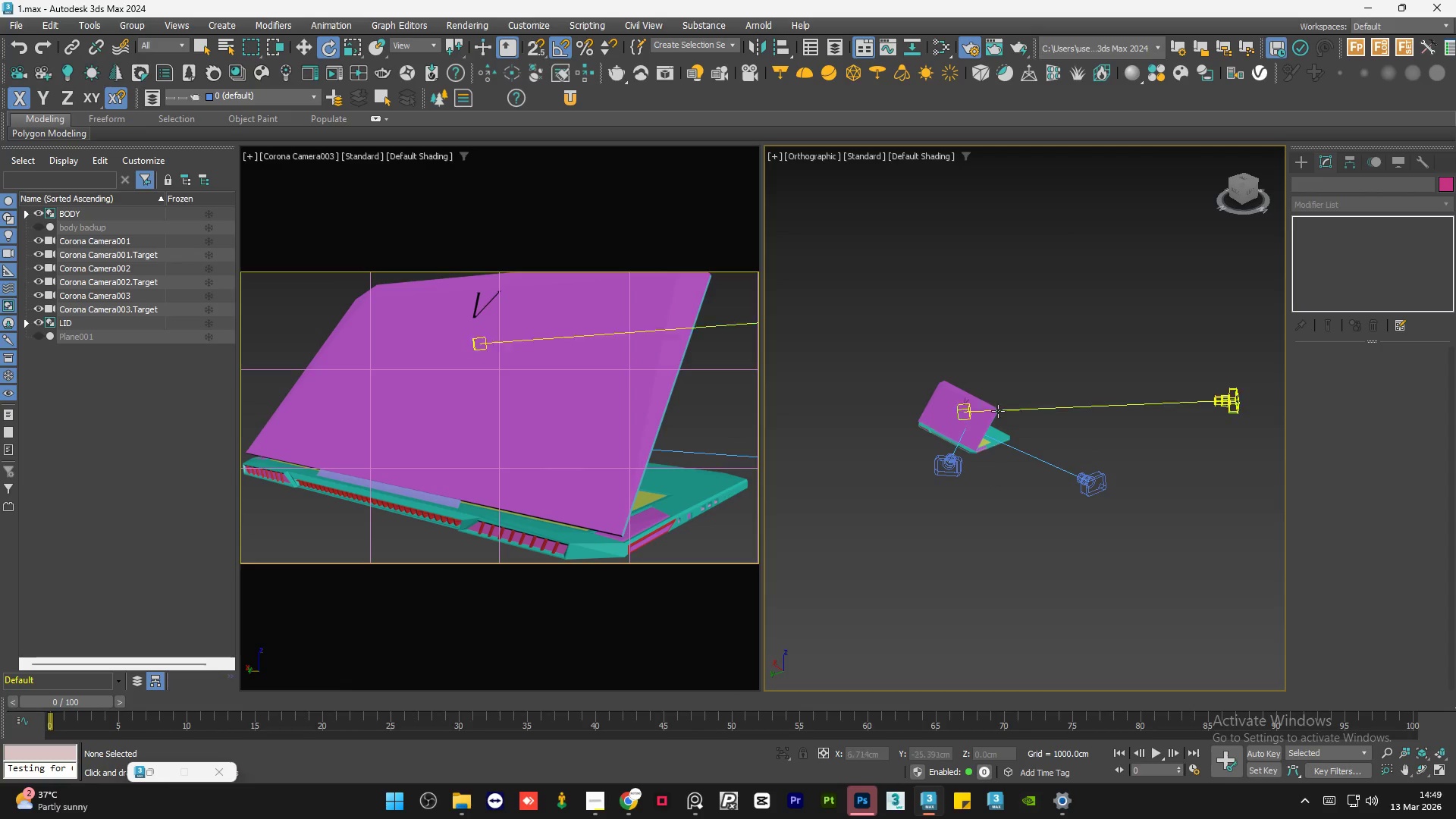 
hold_key(key=AltLeft, duration=1.01)
 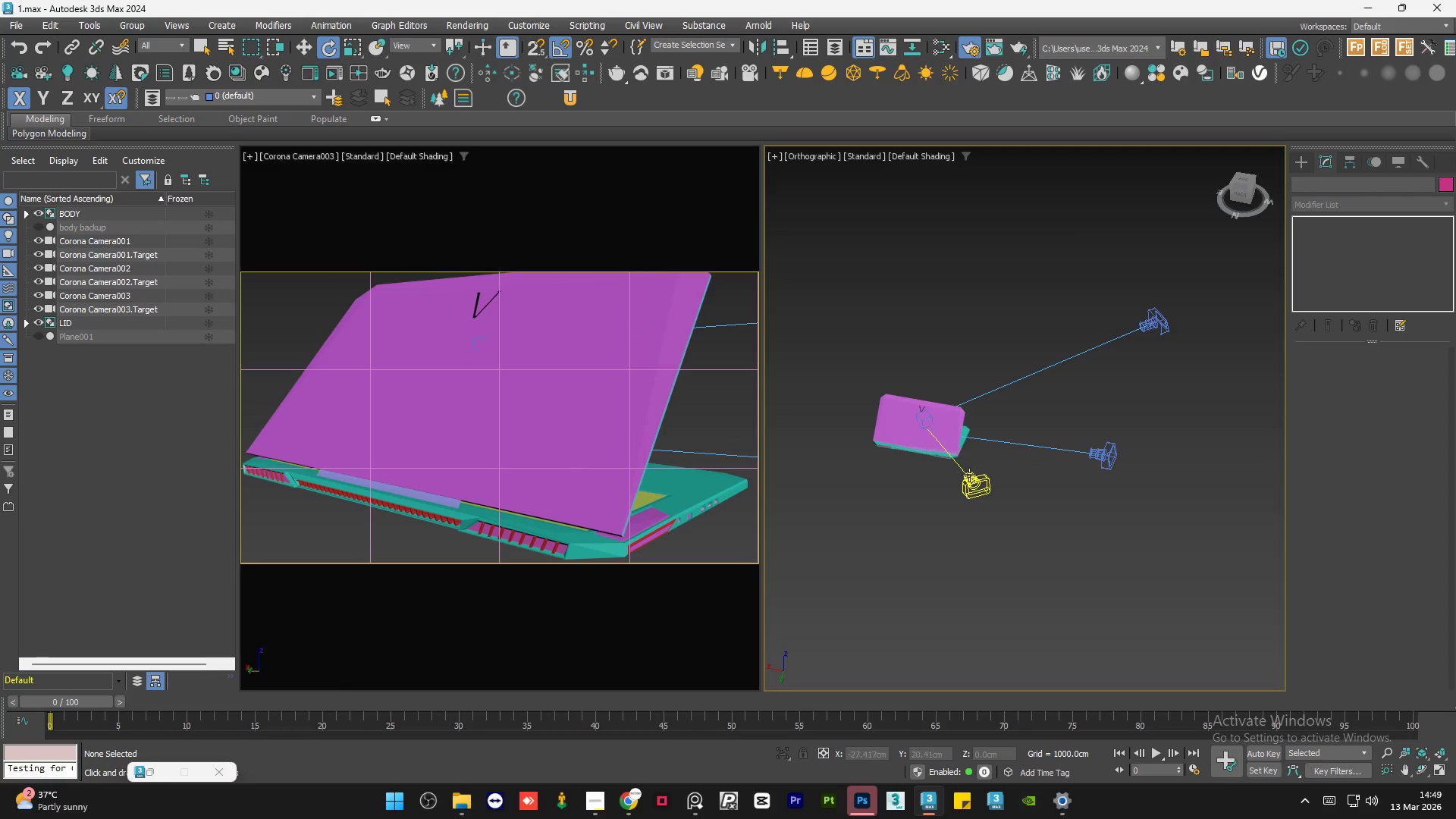 
left_click([971, 480])
 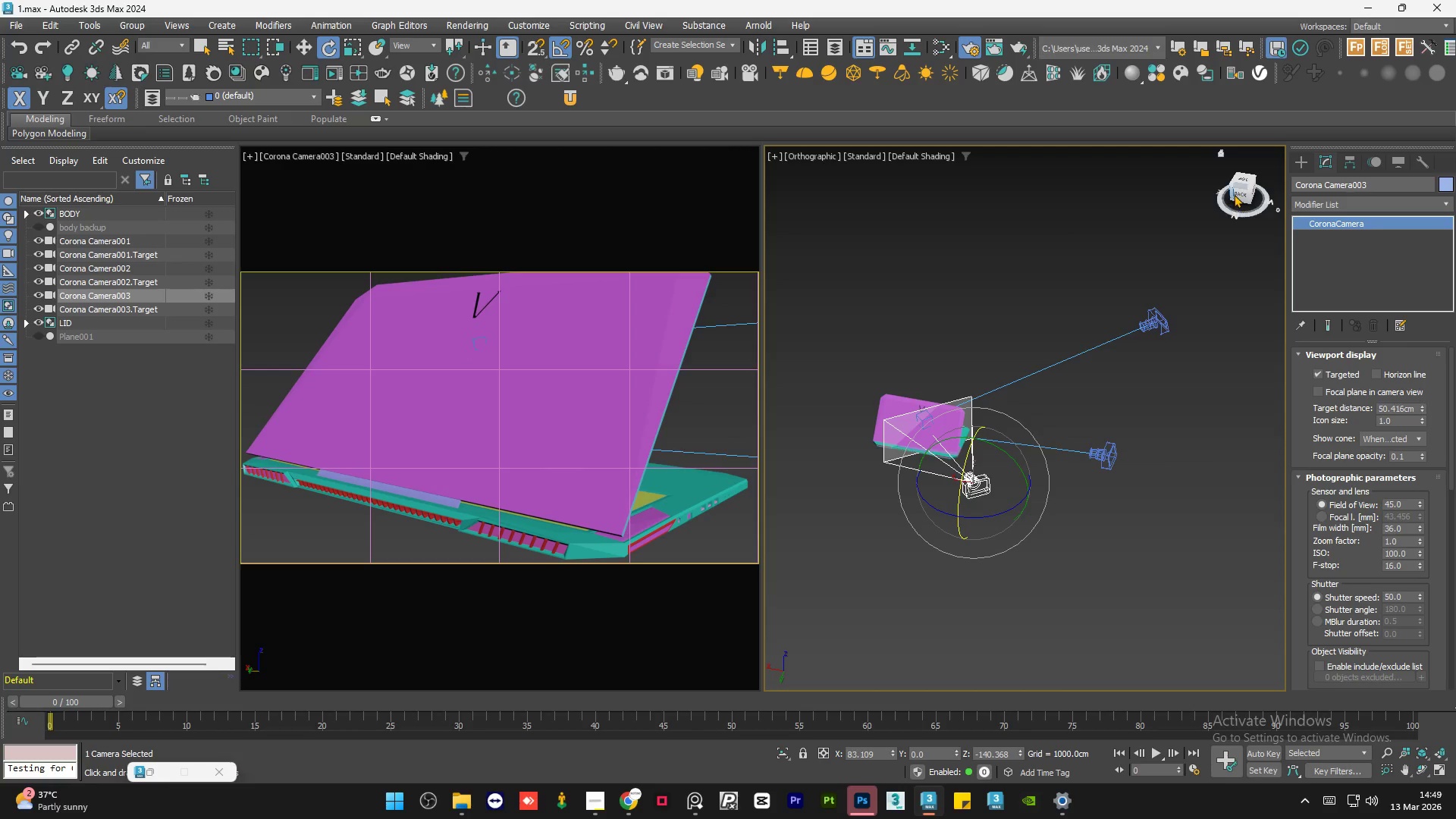 
double_click([1234, 194])
 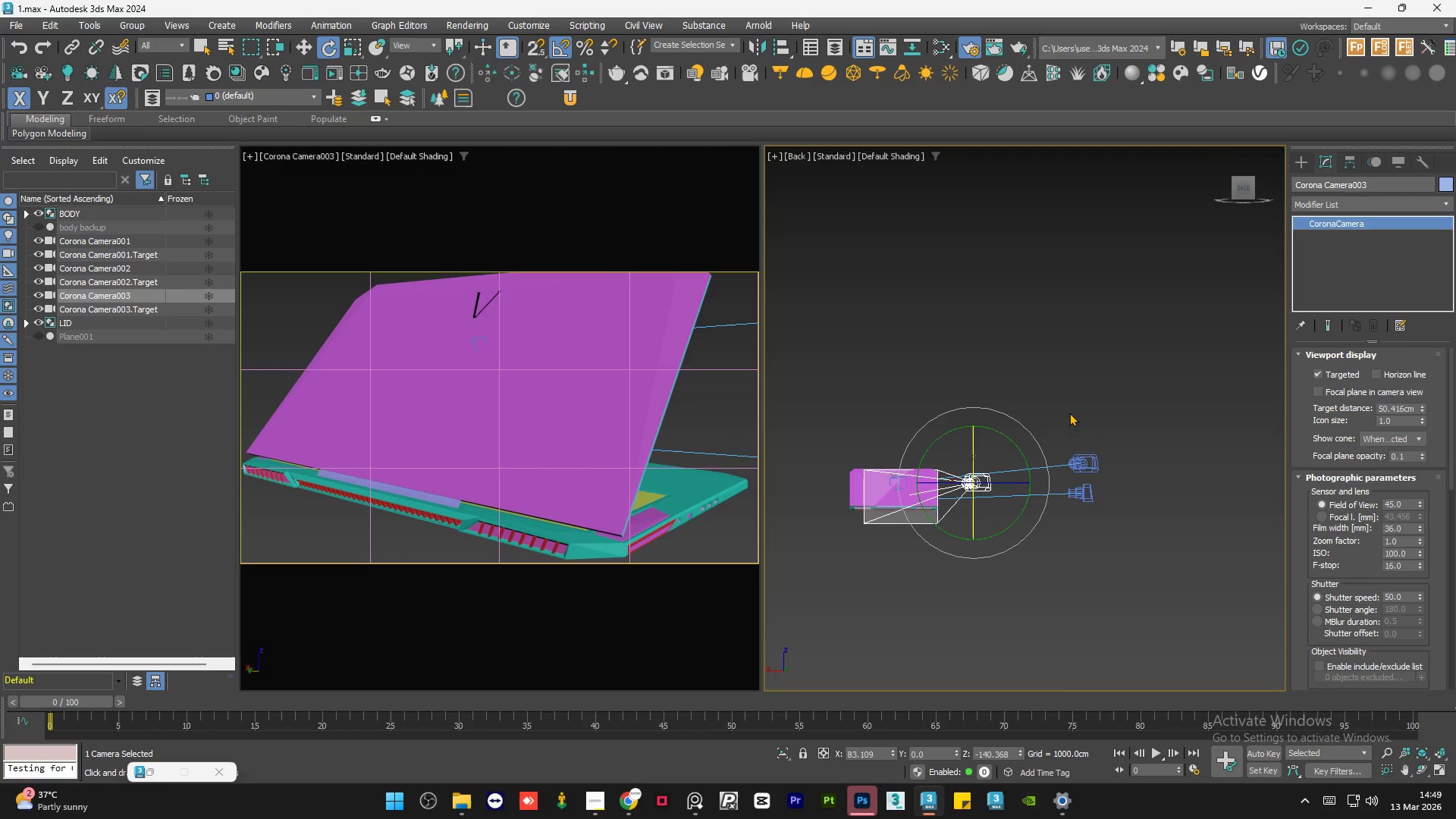 
key(W)
 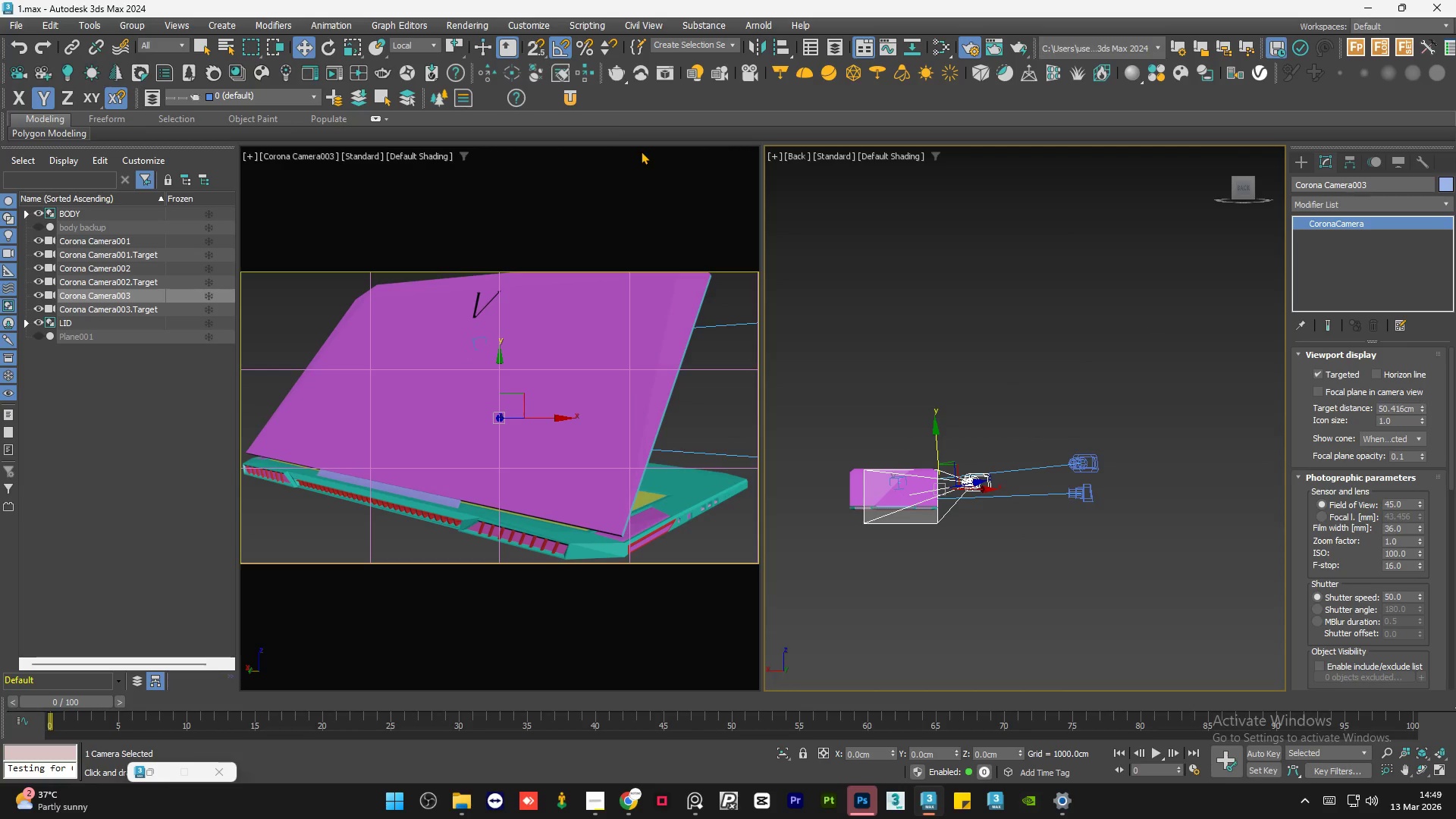 
left_click([409, 45])
 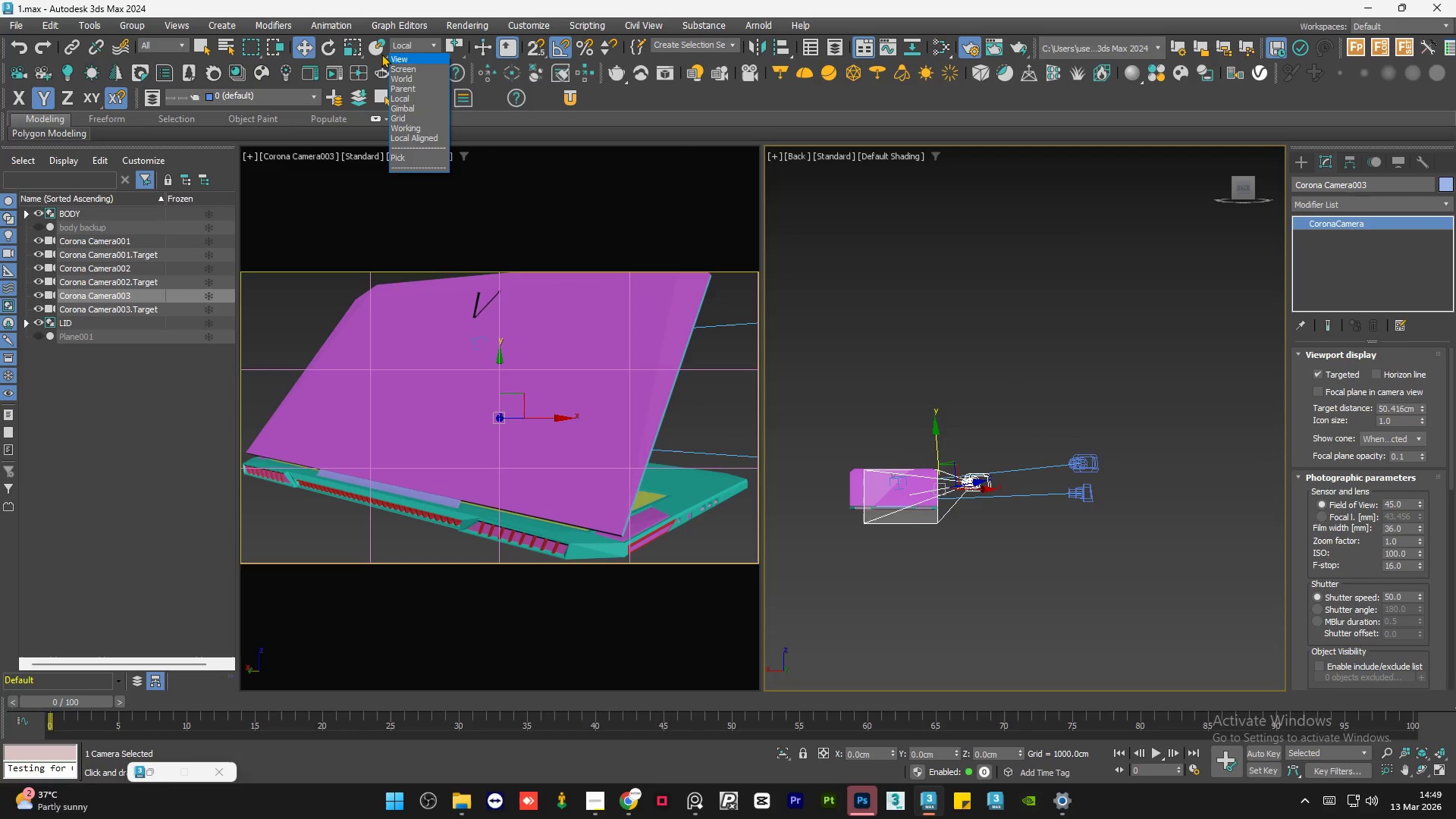 
left_click([405, 60])
 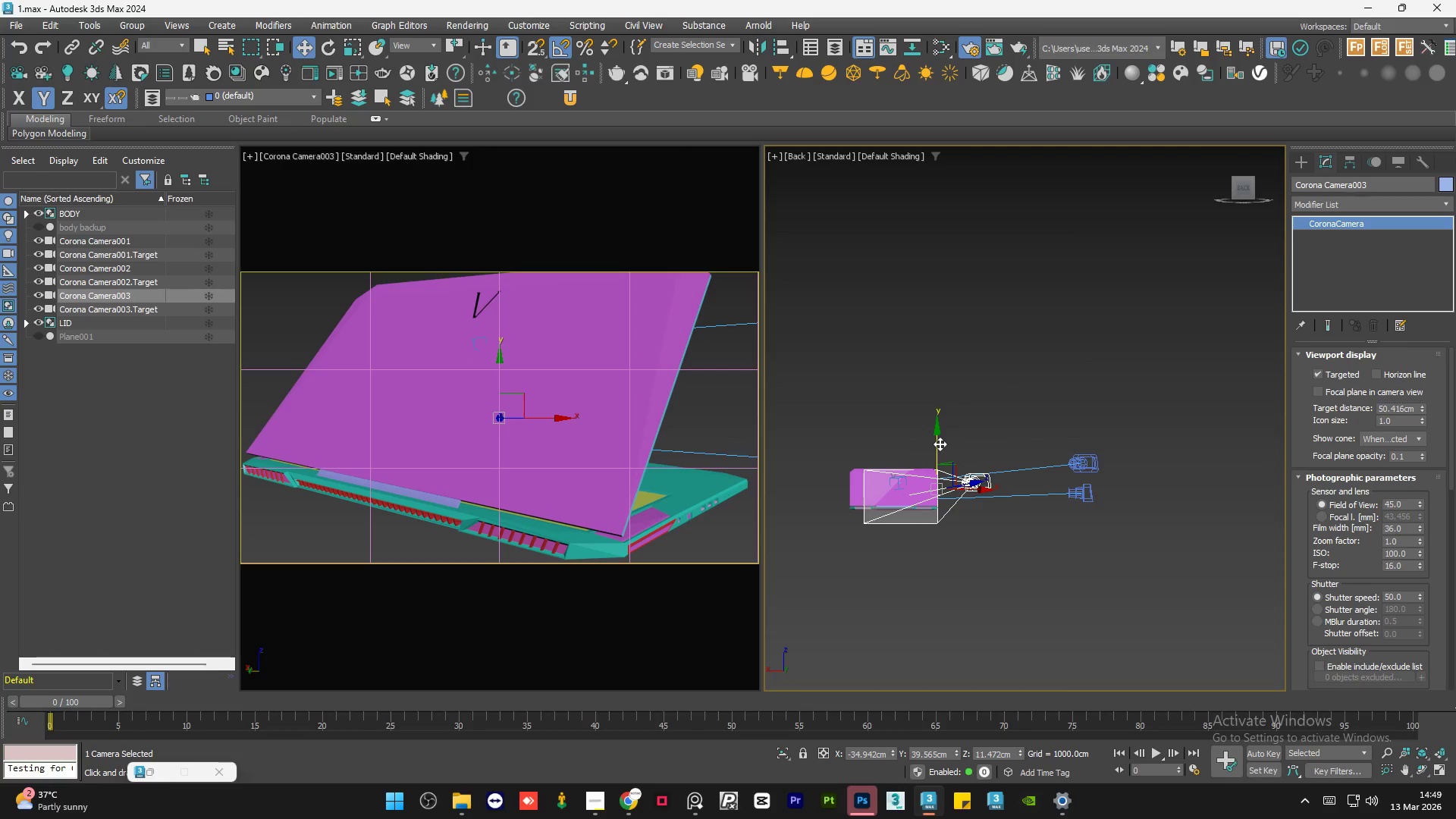 
hold_key(key=ShiftLeft, duration=1.5)
left_click_drag(start_coordinate=[936, 445], to_coordinate=[937, 533])
 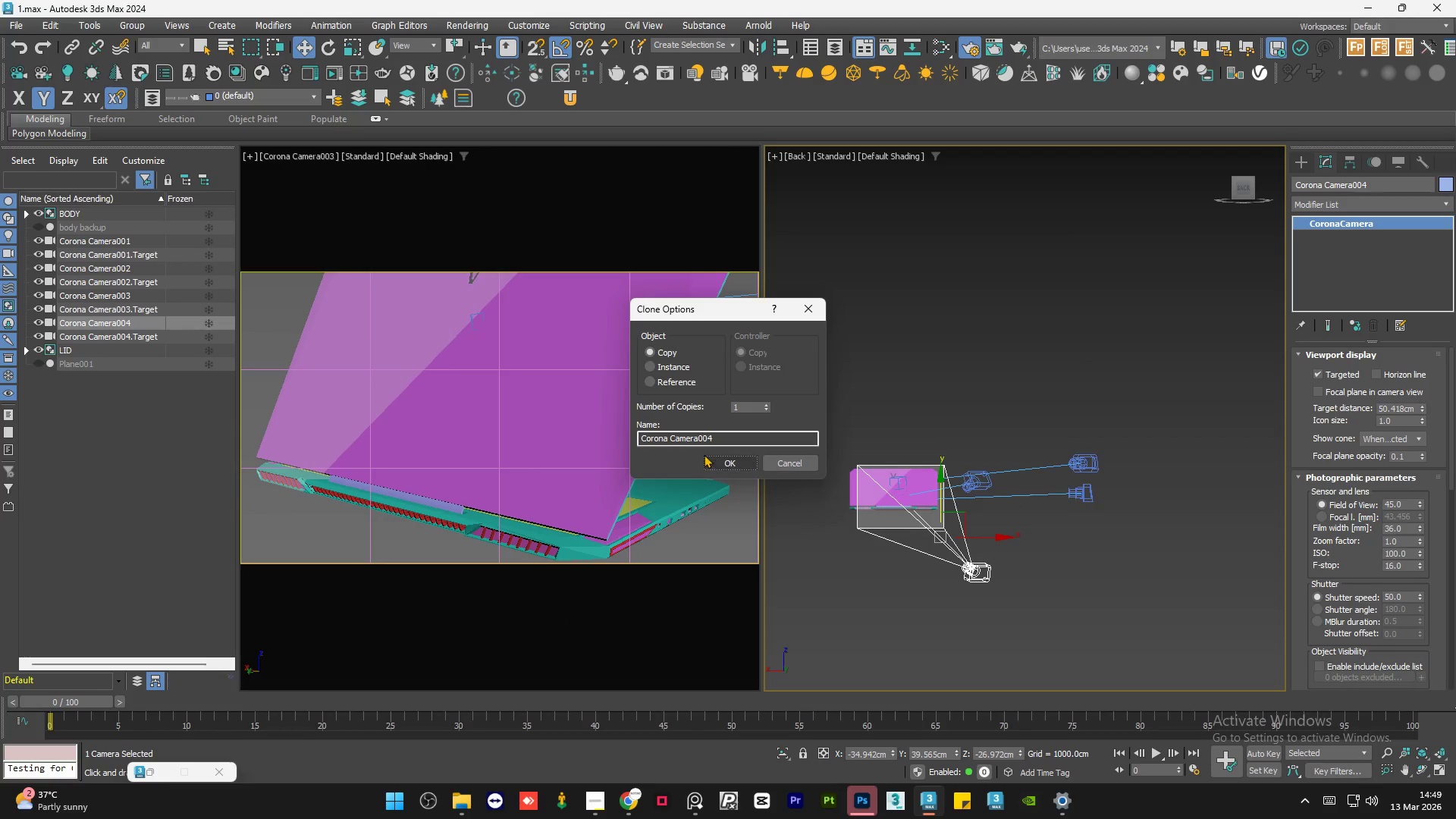 
hold_key(key=ShiftLeft, duration=0.95)
 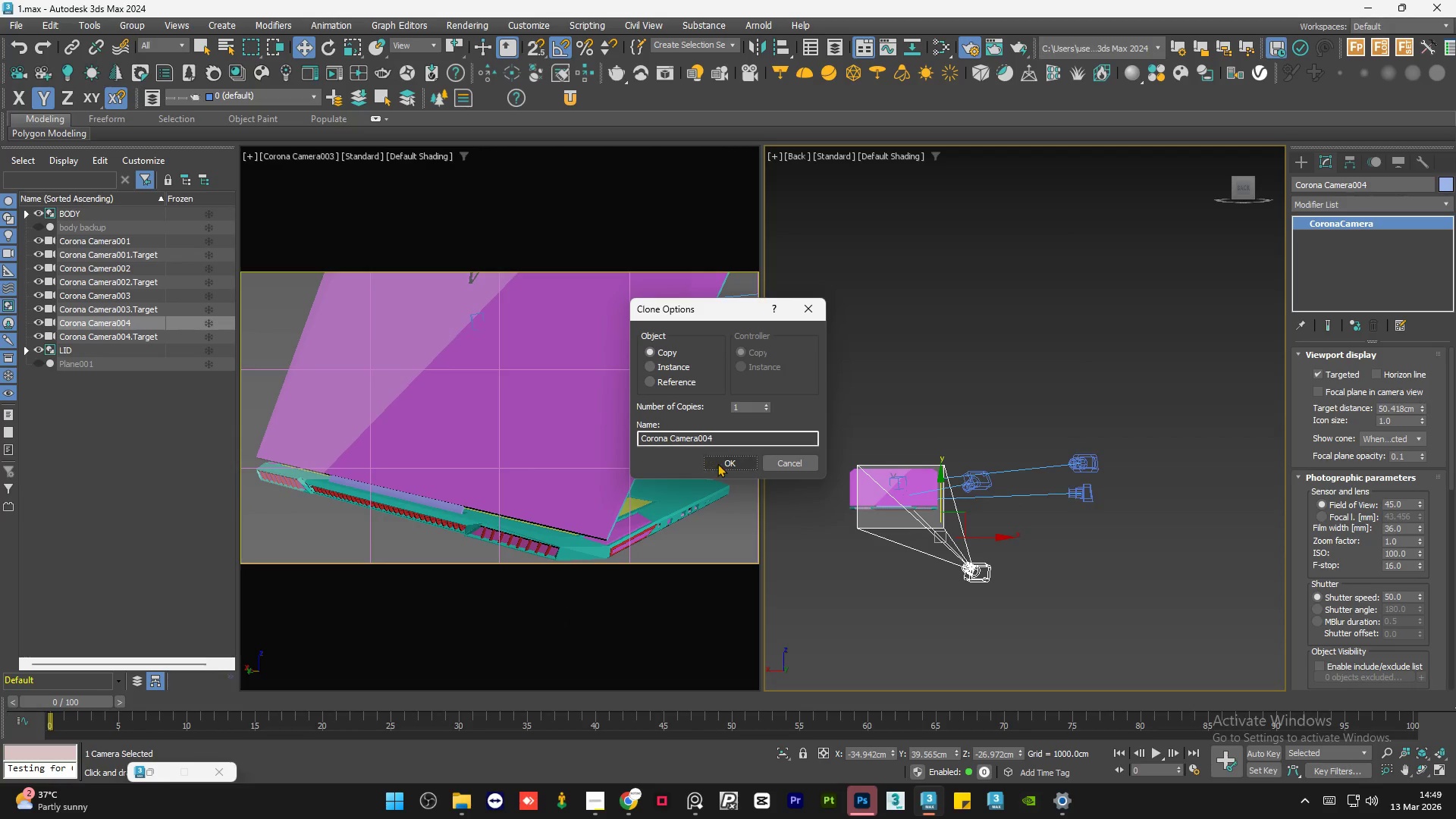 
left_click([717, 463])
 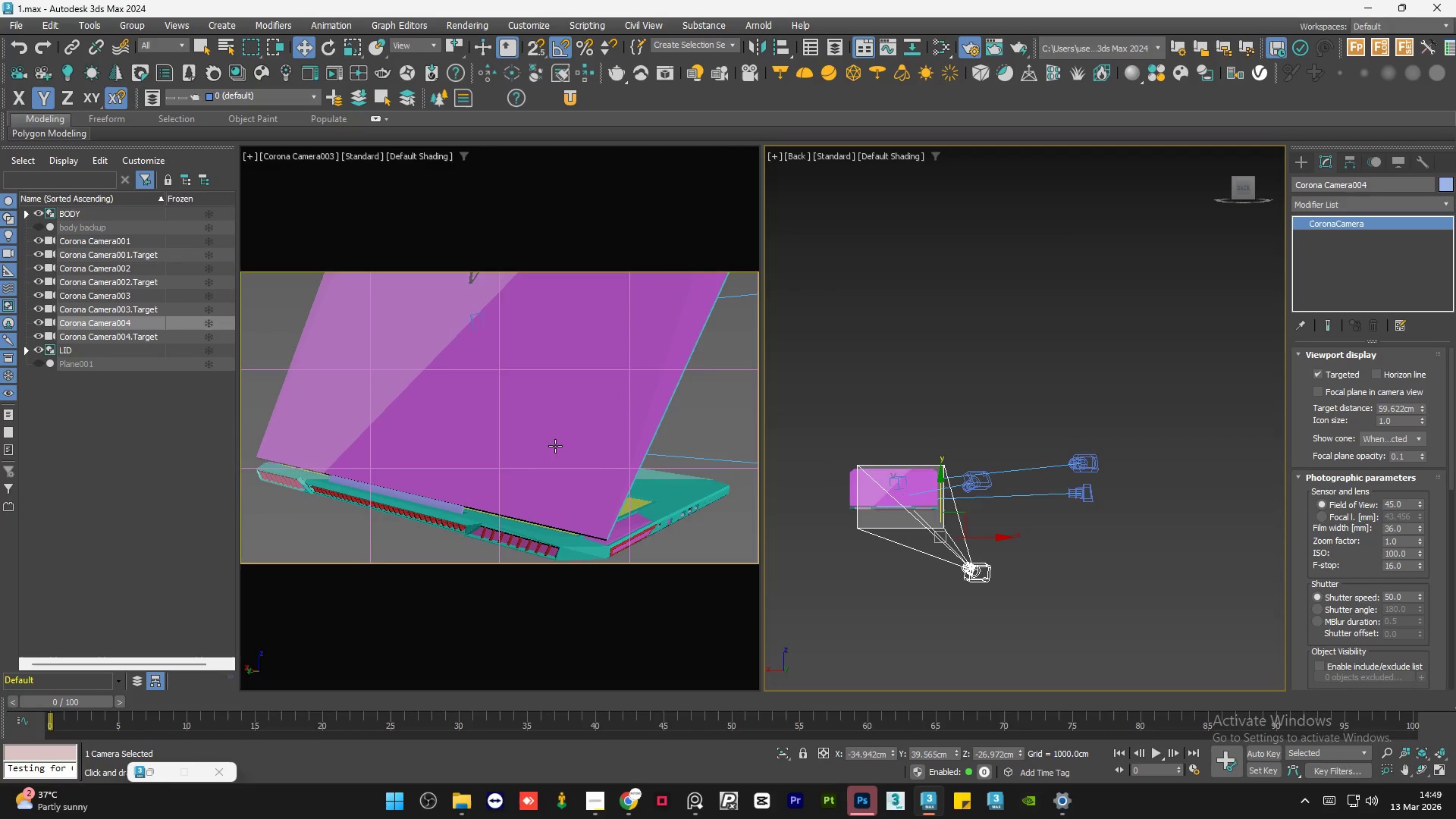 
key(C)
 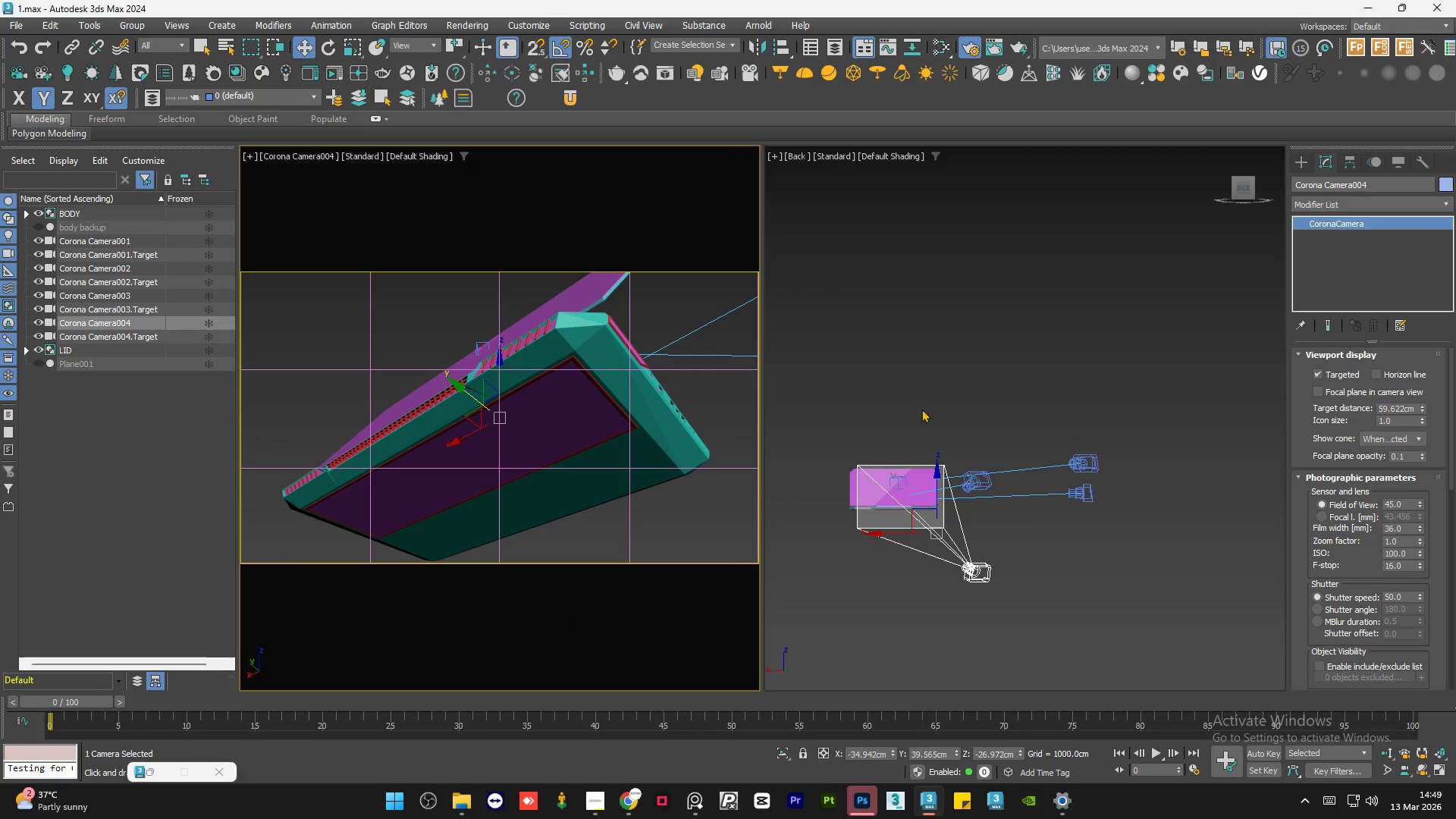 
left_click([995, 341])
 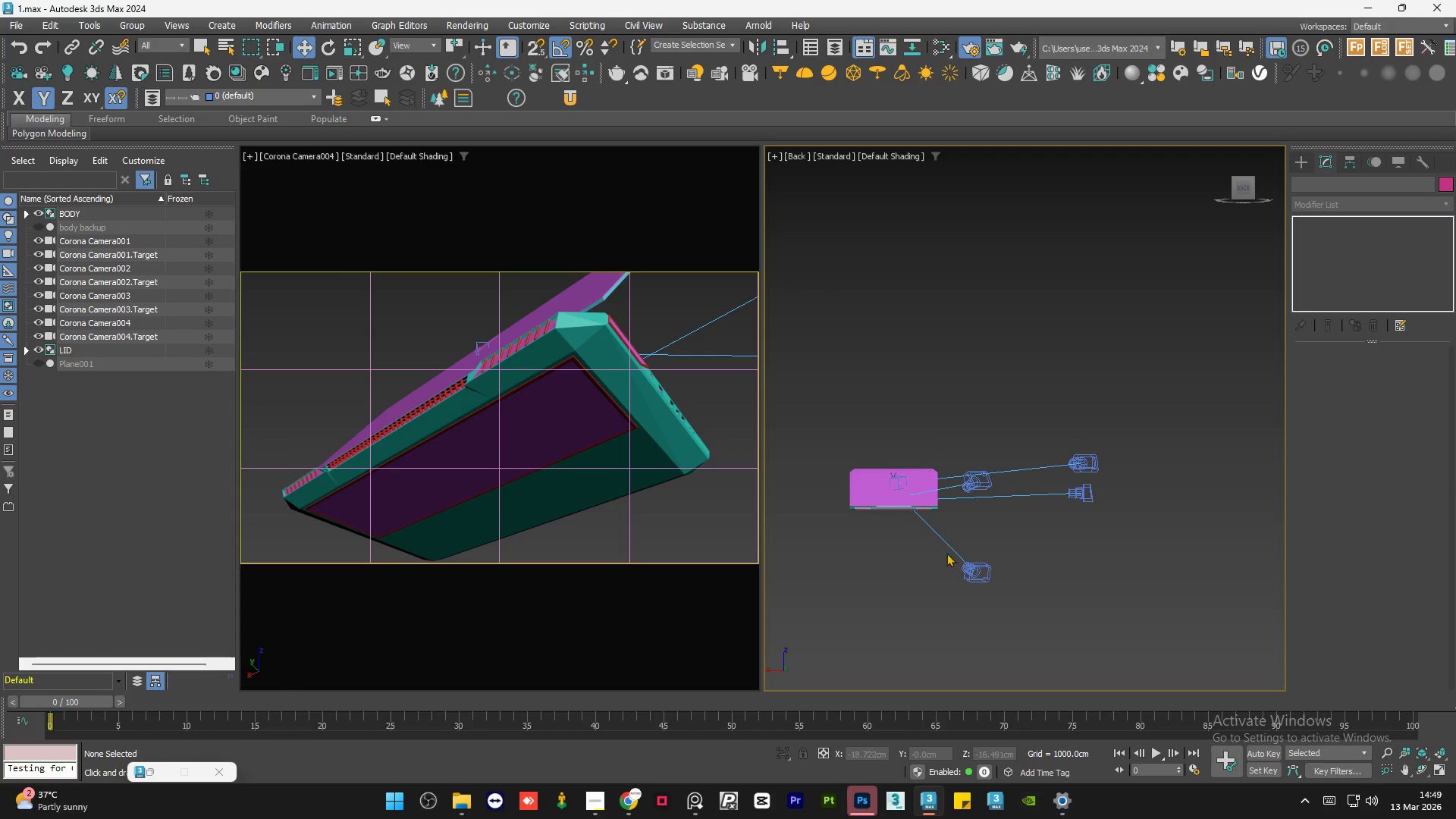 
left_click([973, 577])
 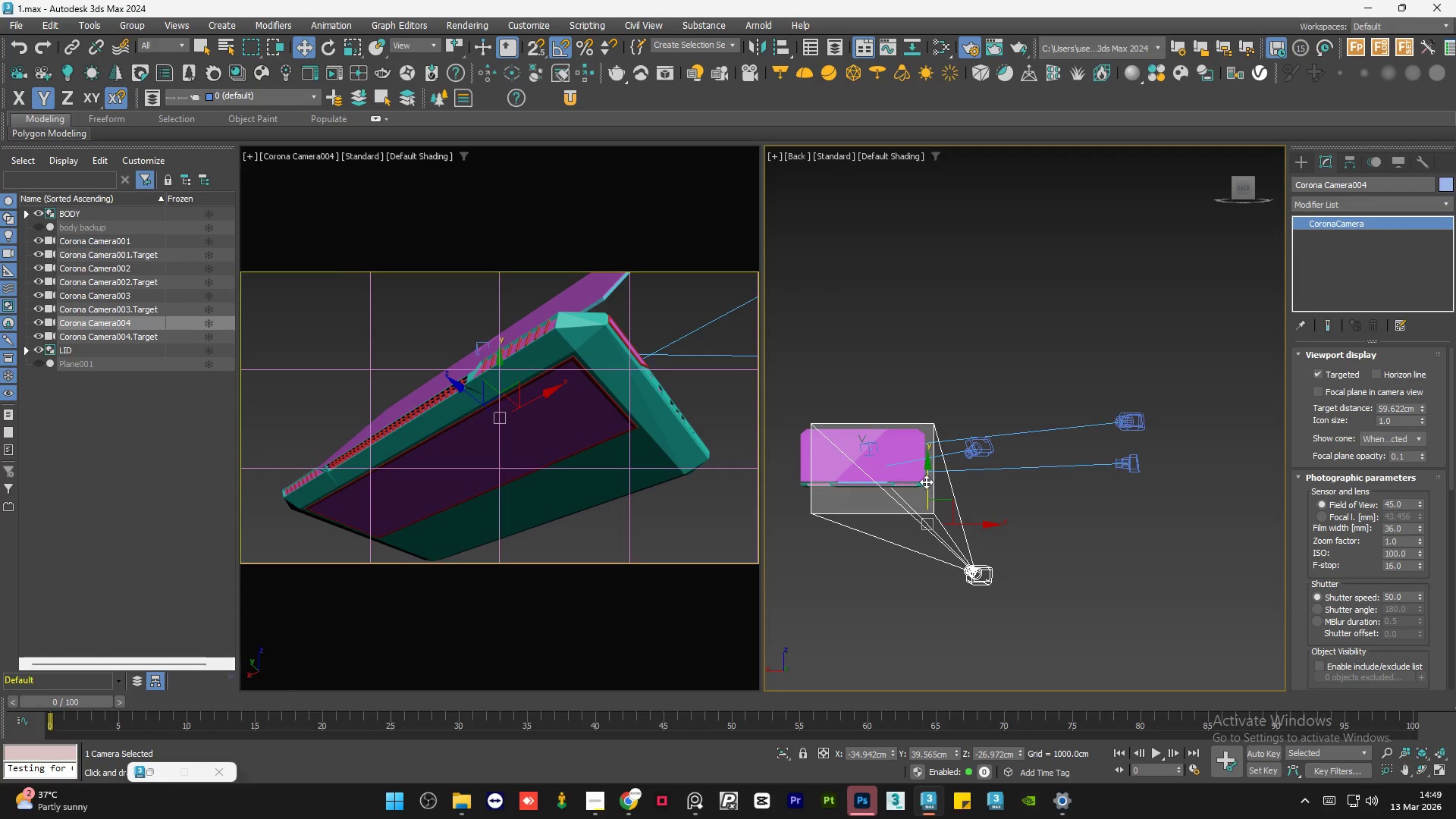 
scroll: coordinate [968, 564], scroll_direction: up, amount: 1.0
 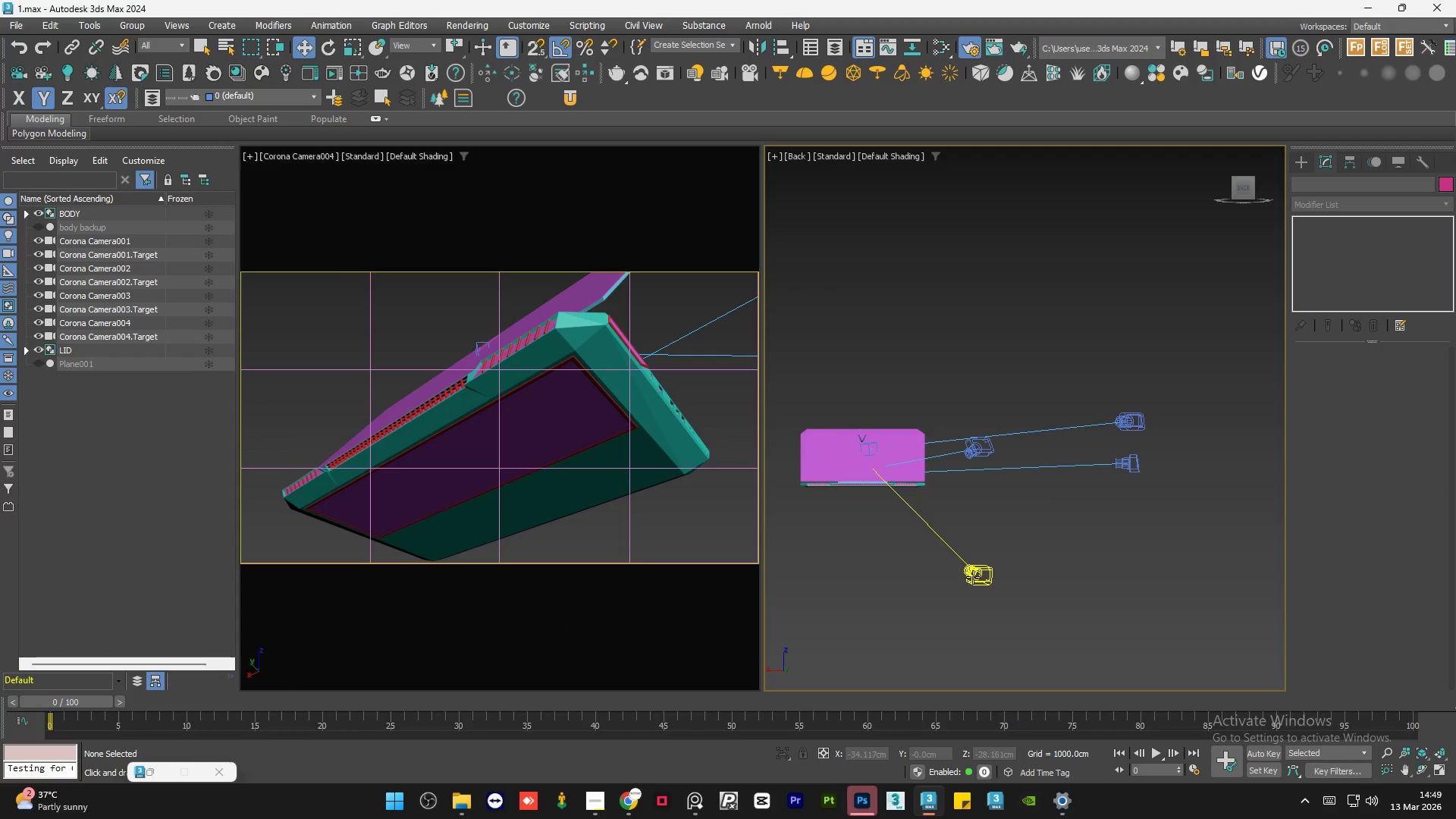 
left_click_drag(start_coordinate=[927, 479], to_coordinate=[930, 489])
 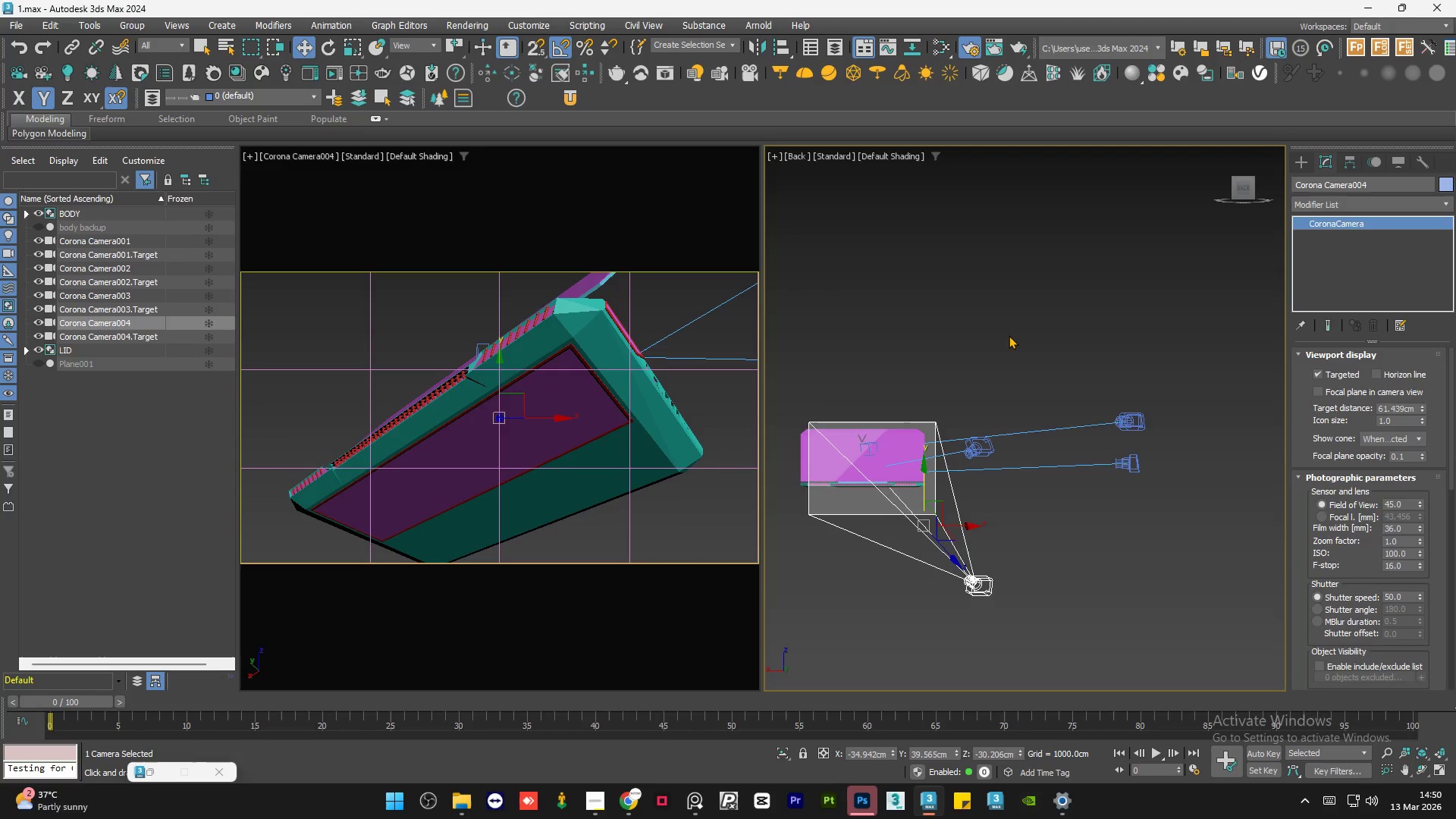 
double_click([1009, 335])
 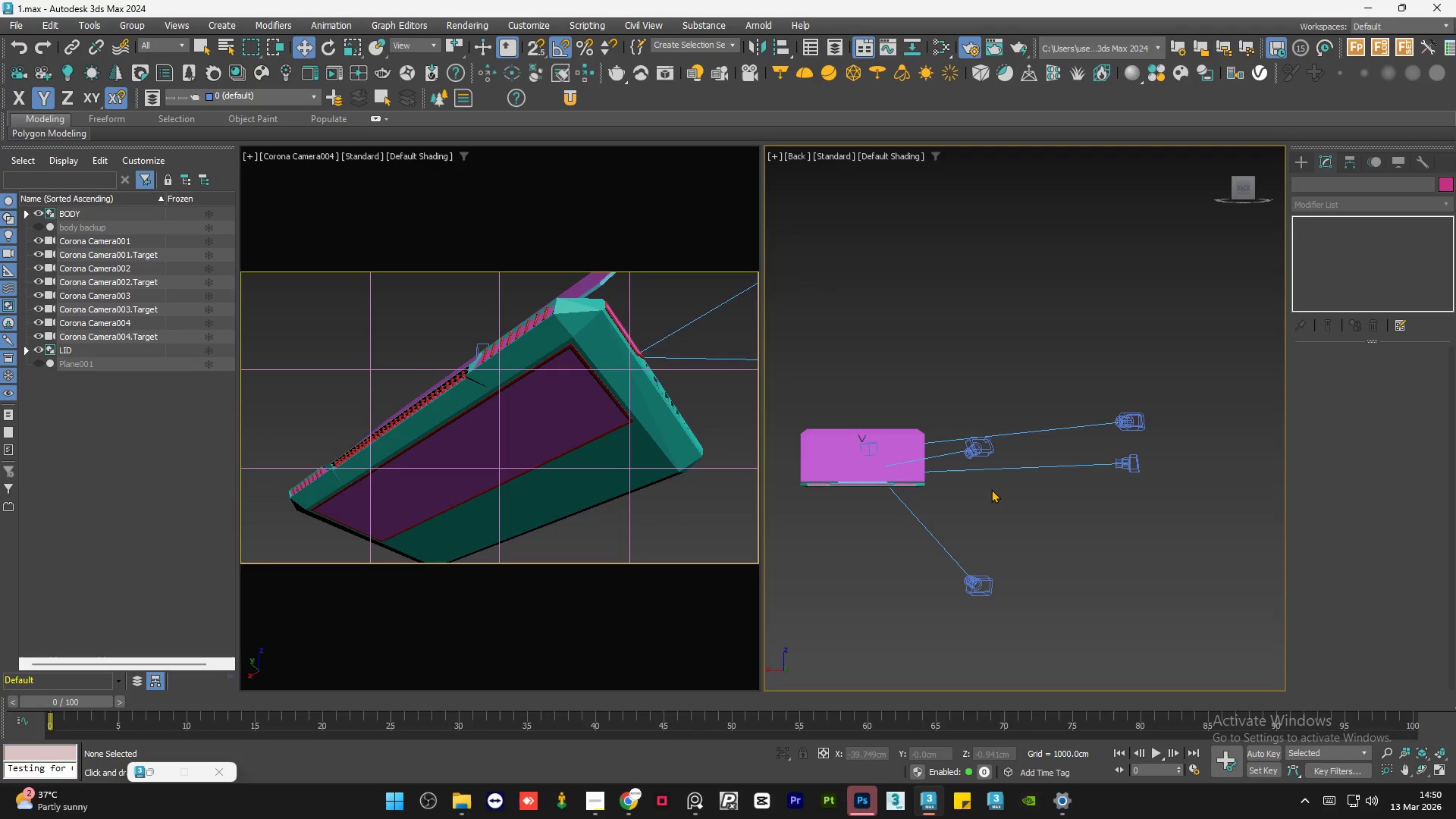 
hold_key(key=AltLeft, duration=0.94)
 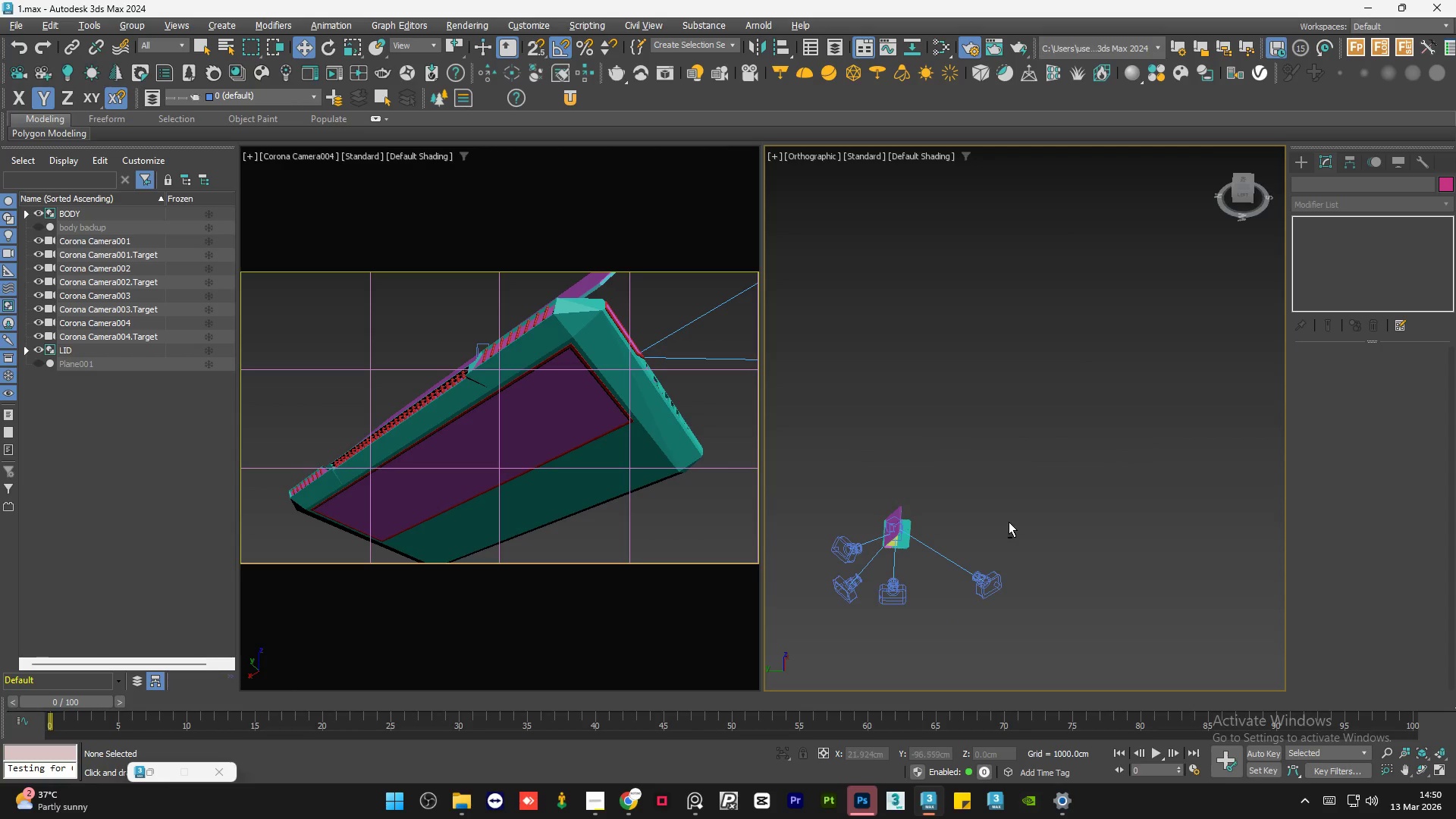 
scroll: coordinate [991, 489], scroll_direction: down, amount: 1.0
 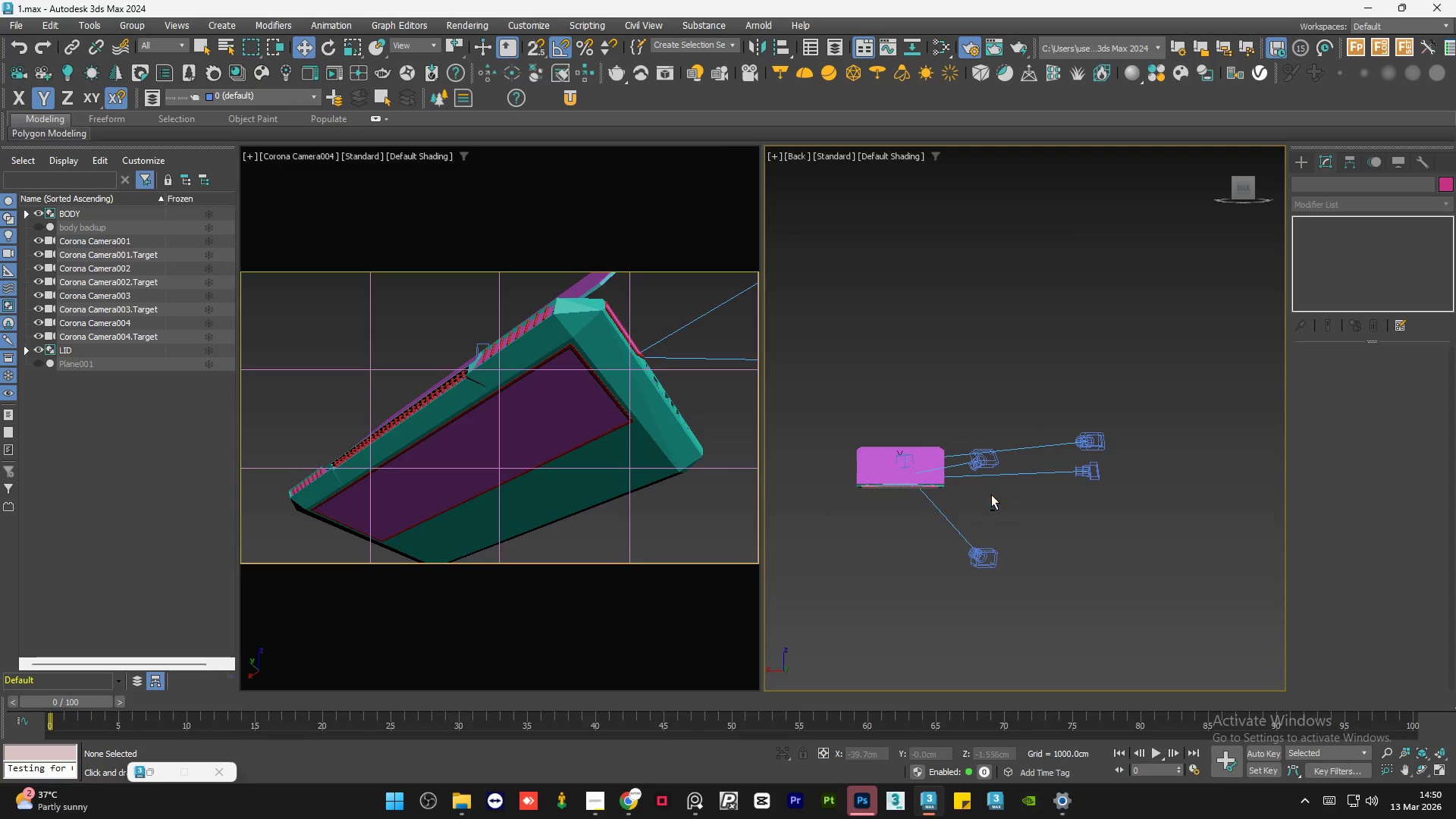 
hold_key(key=AltLeft, duration=1.3)
scroll: coordinate [1022, 512], scroll_direction: down, amount: 2.0
 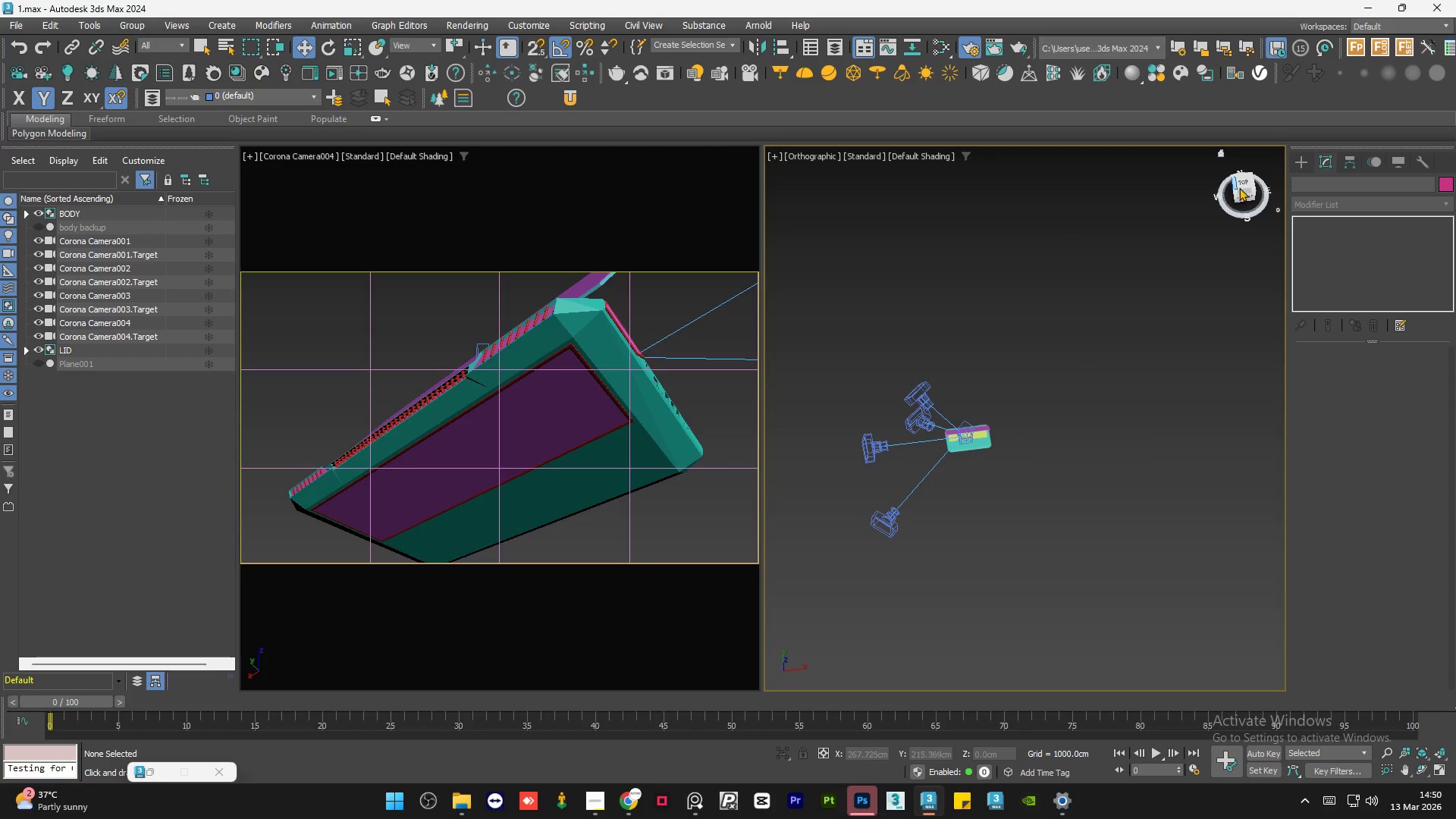 
left_click([1241, 184])
 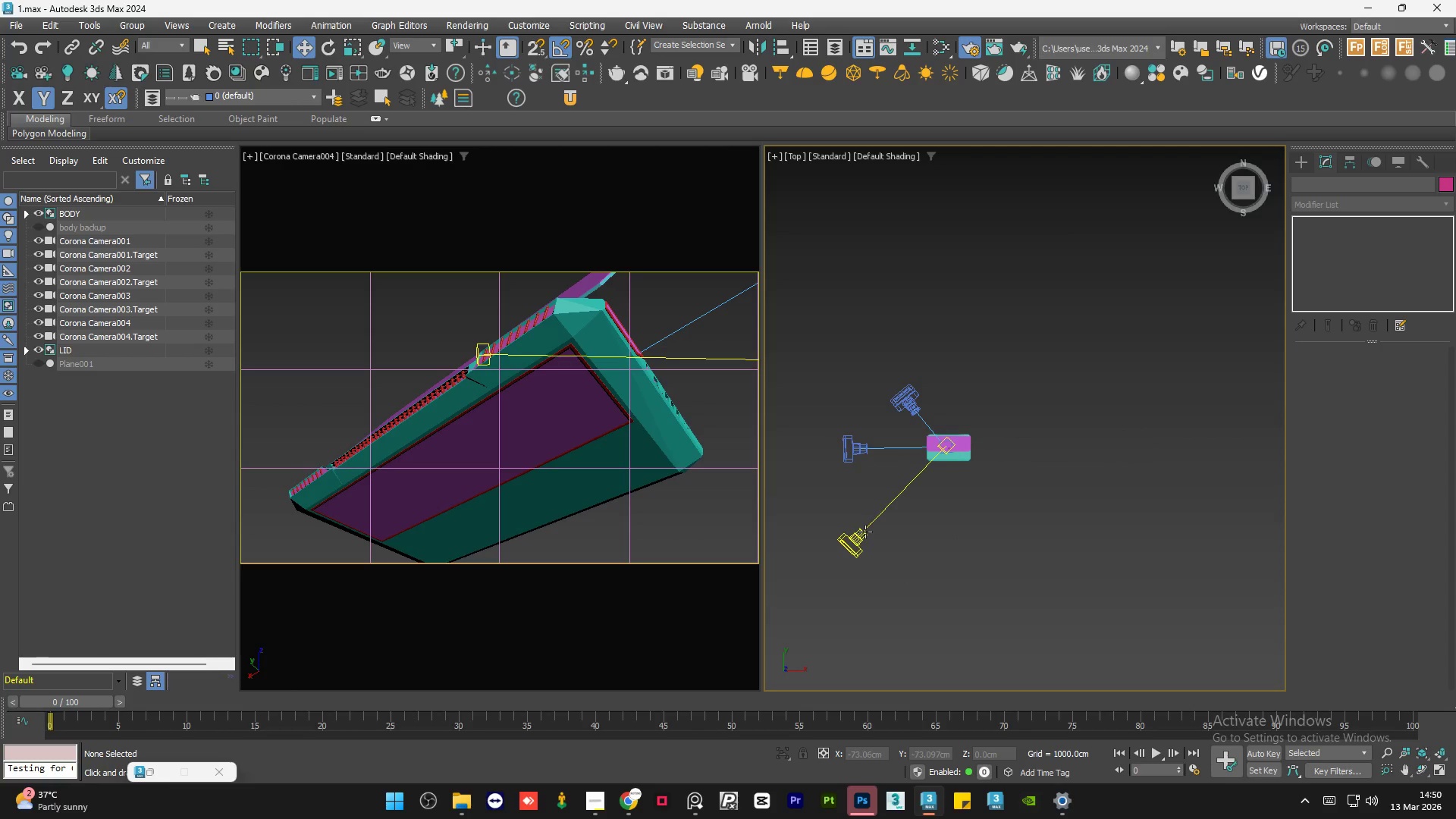 
left_click([855, 538])
 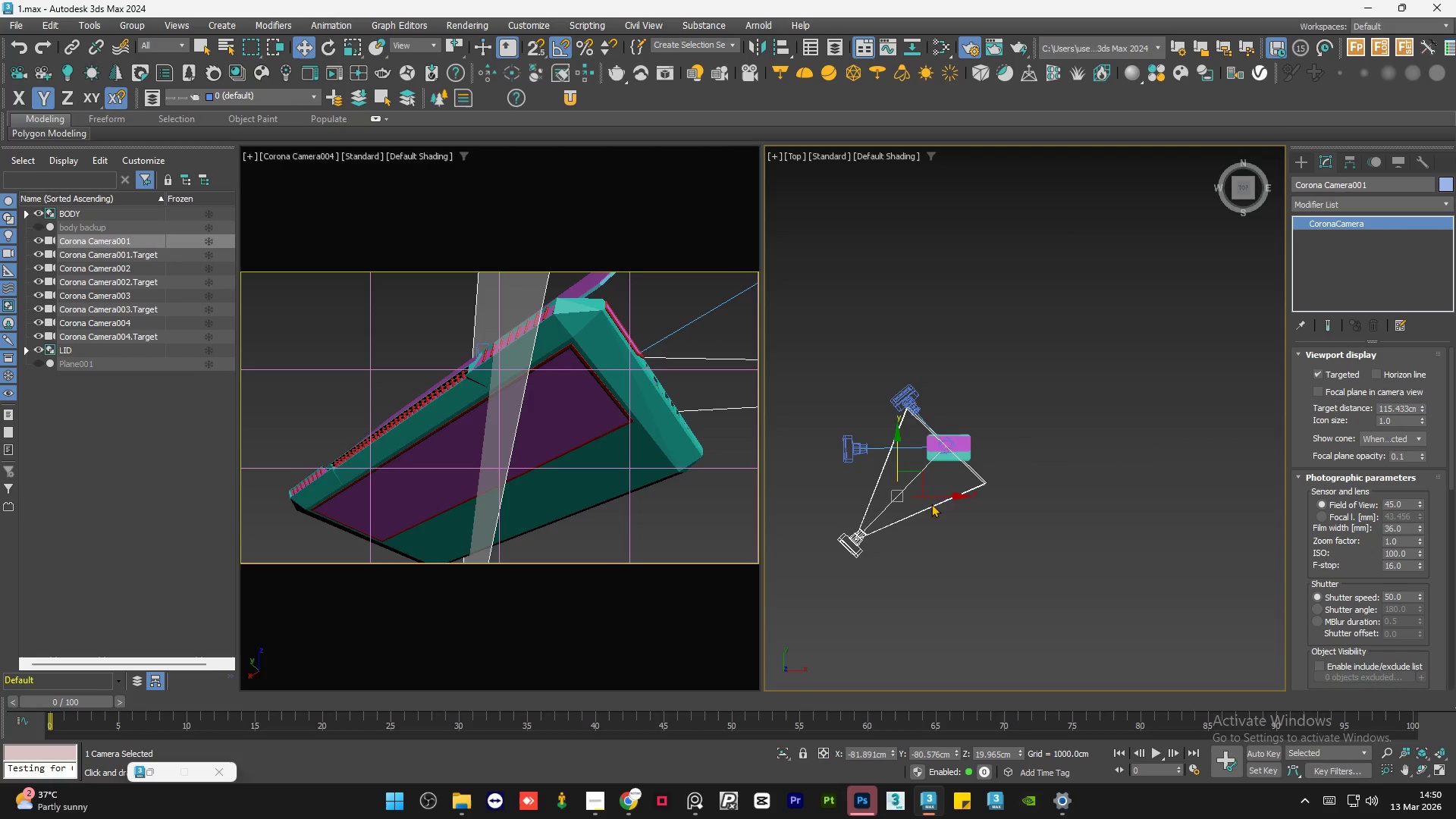 
hold_key(key=ShiftLeft, duration=1.53)
left_click_drag(start_coordinate=[952, 493], to_coordinate=[1043, 483])
 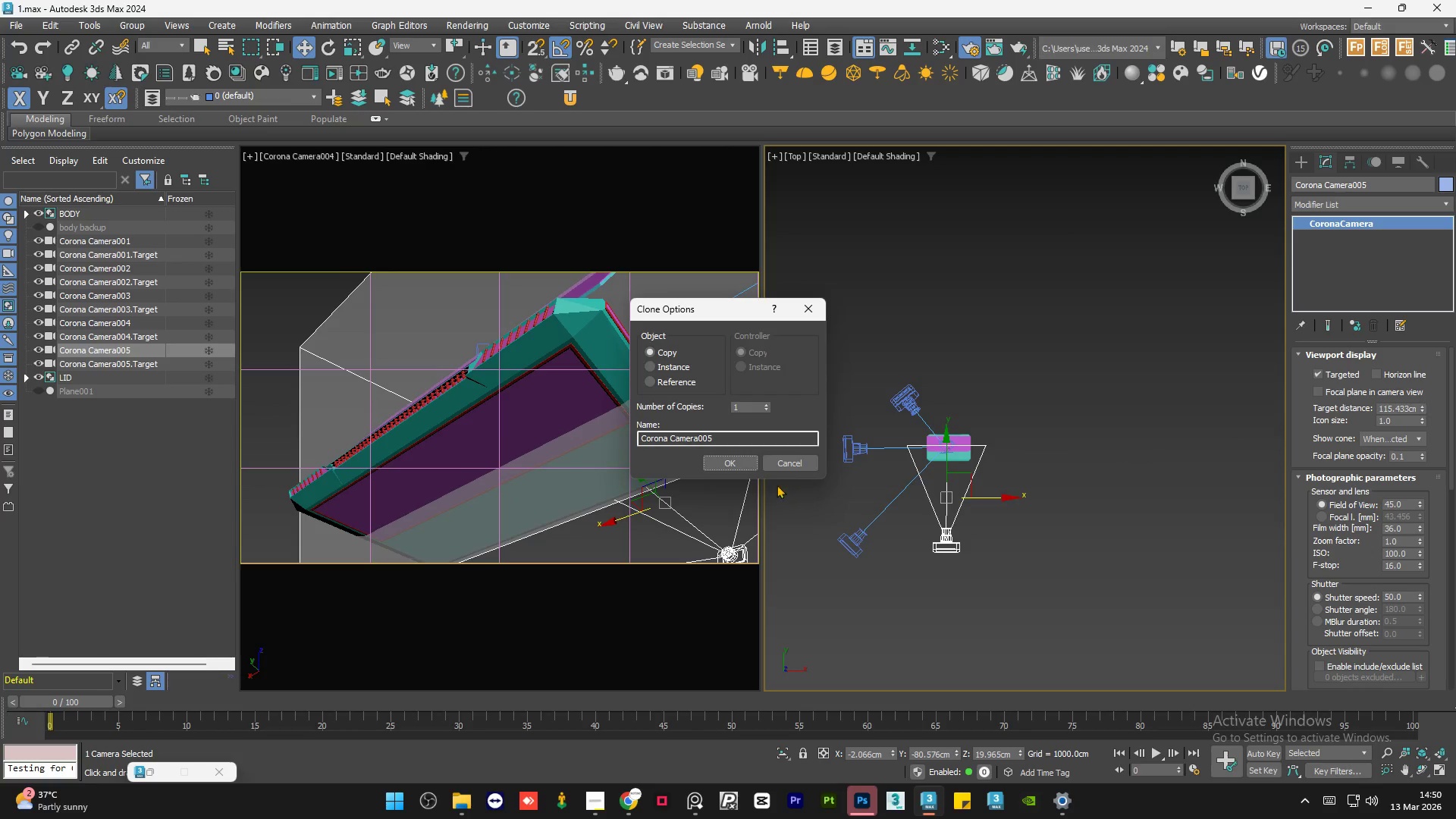 
hold_key(key=ShiftLeft, duration=1.52)
 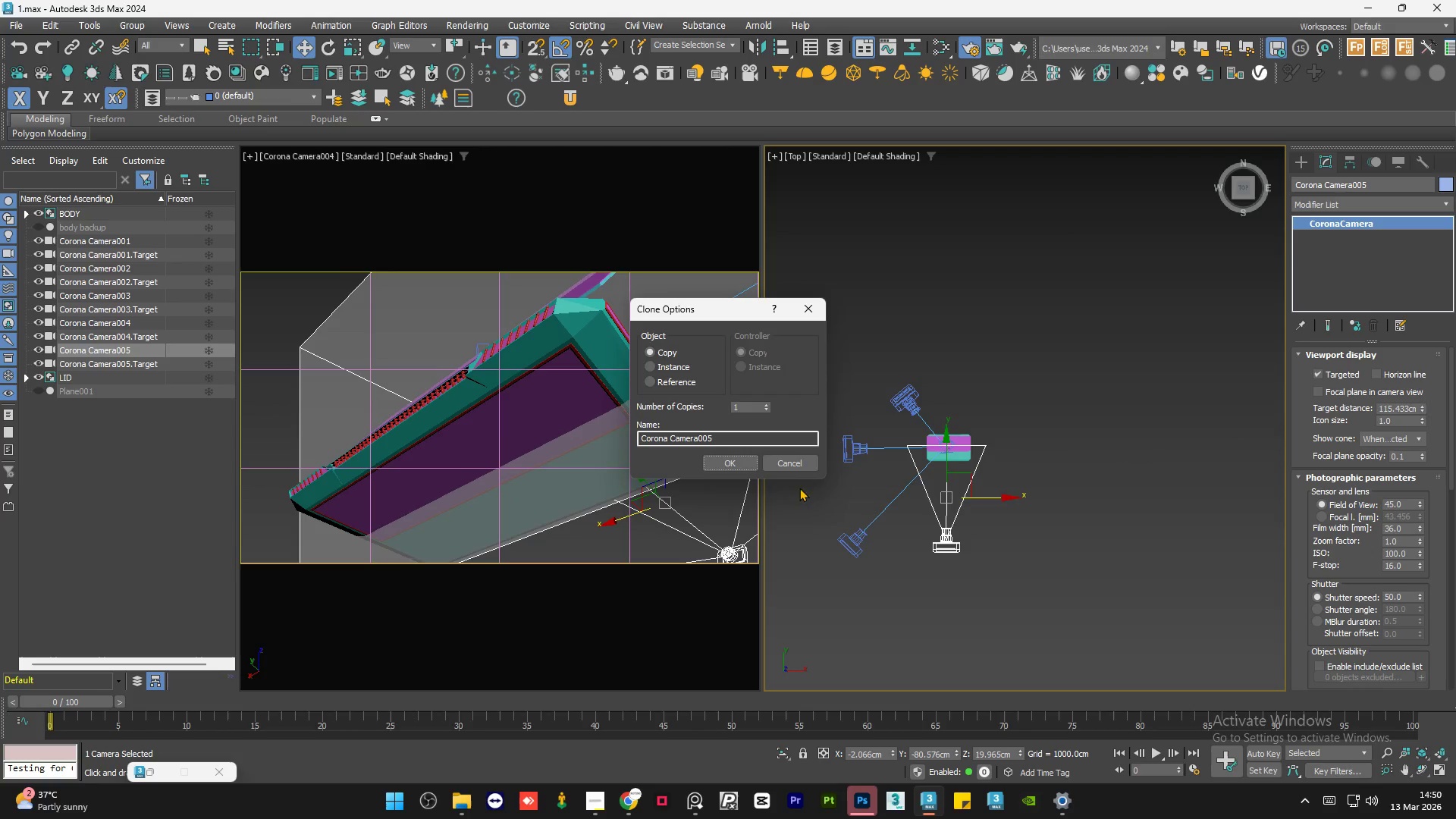 
key(Shift+ShiftLeft)
 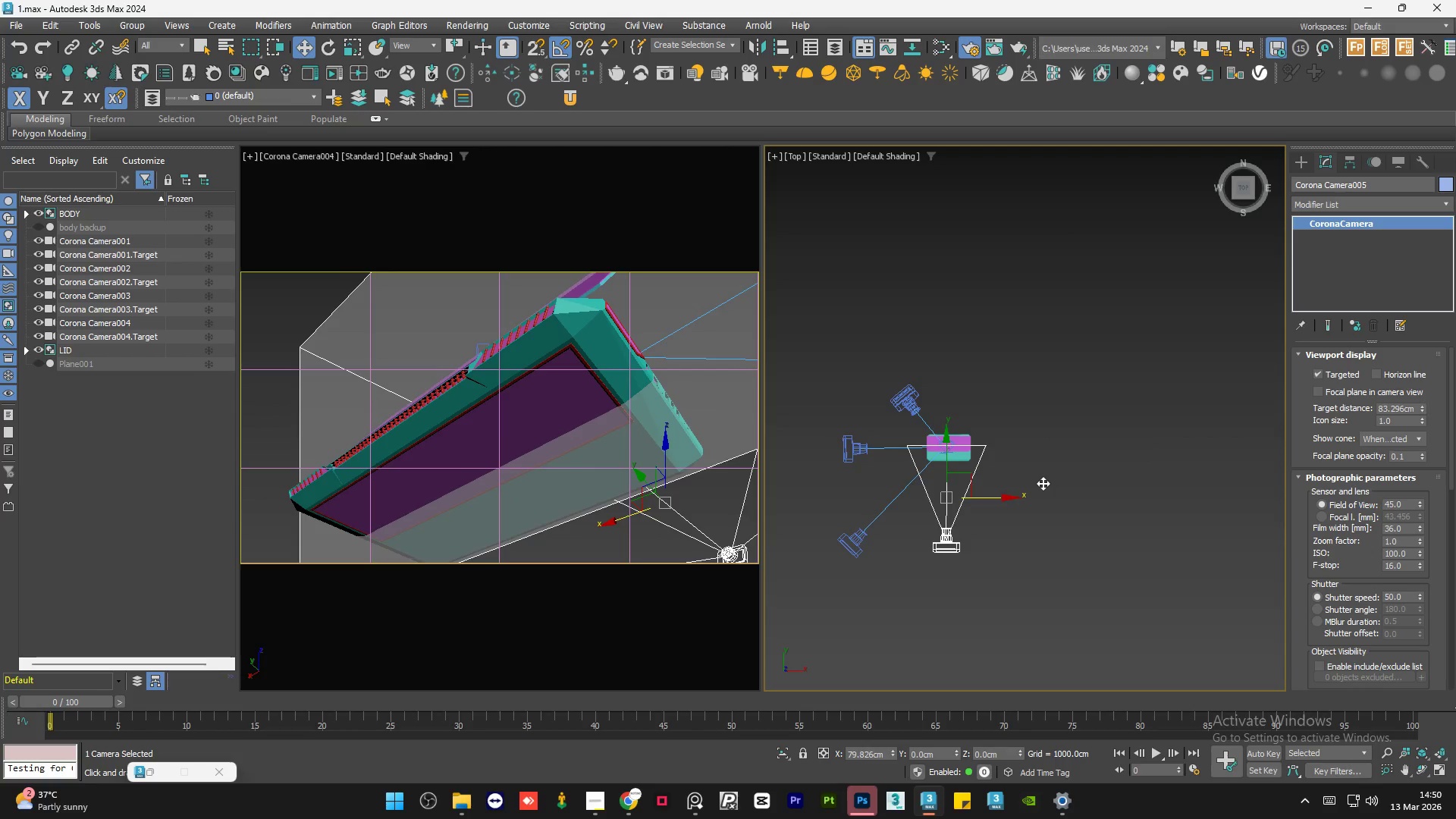 
key(Shift+ShiftLeft)
 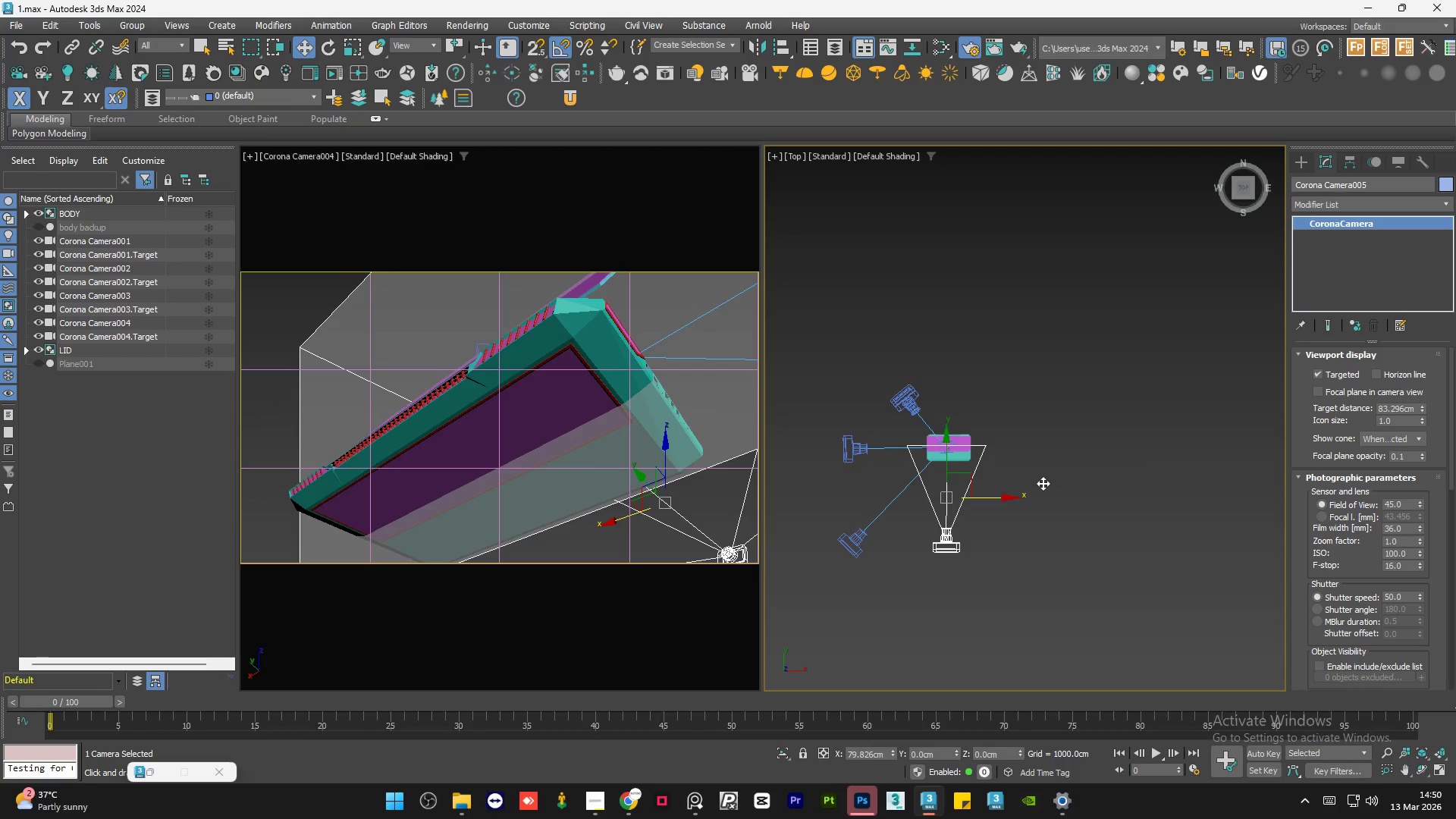 
key(Shift+ShiftLeft)
 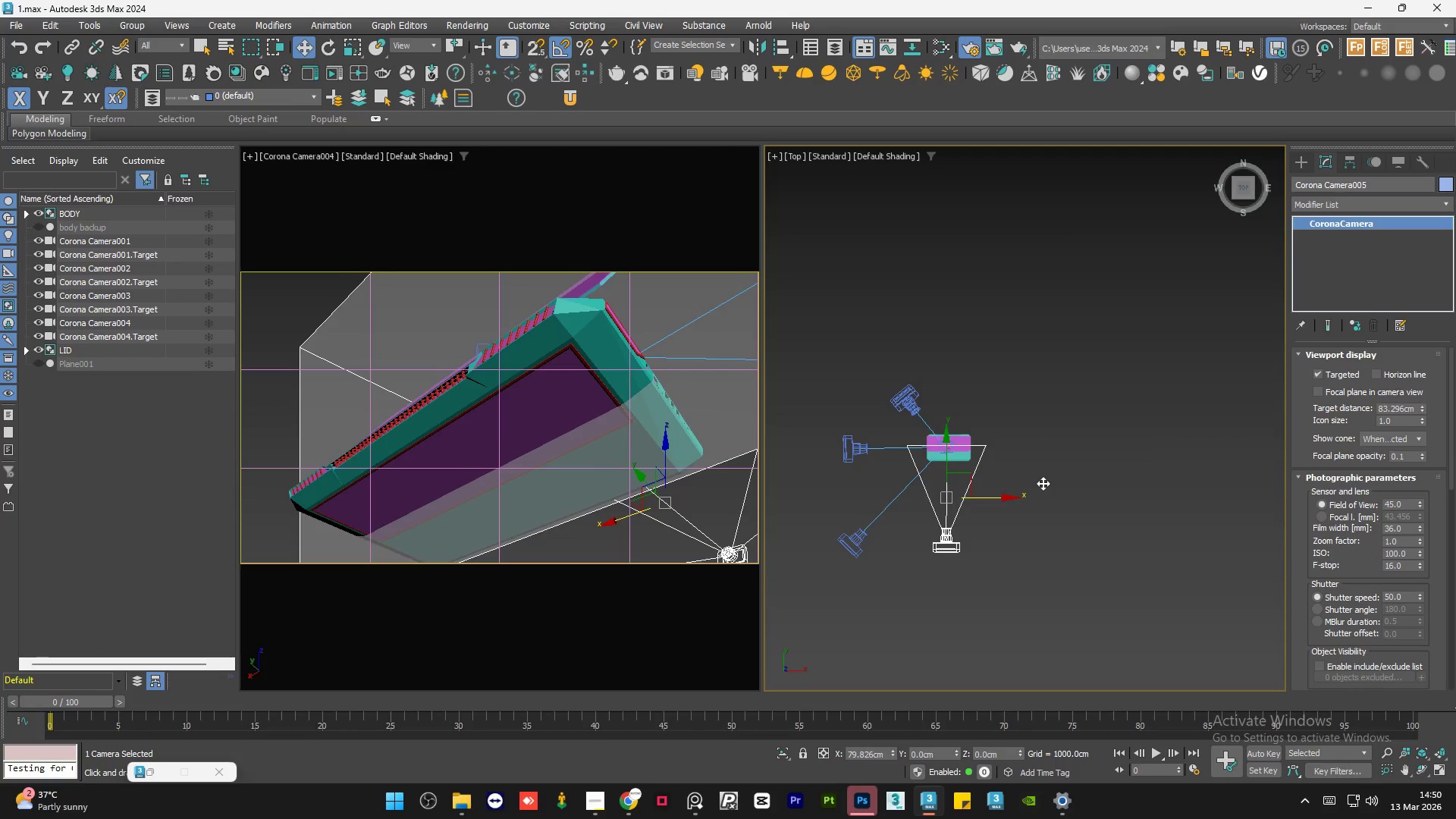 
key(Shift+ShiftLeft)
 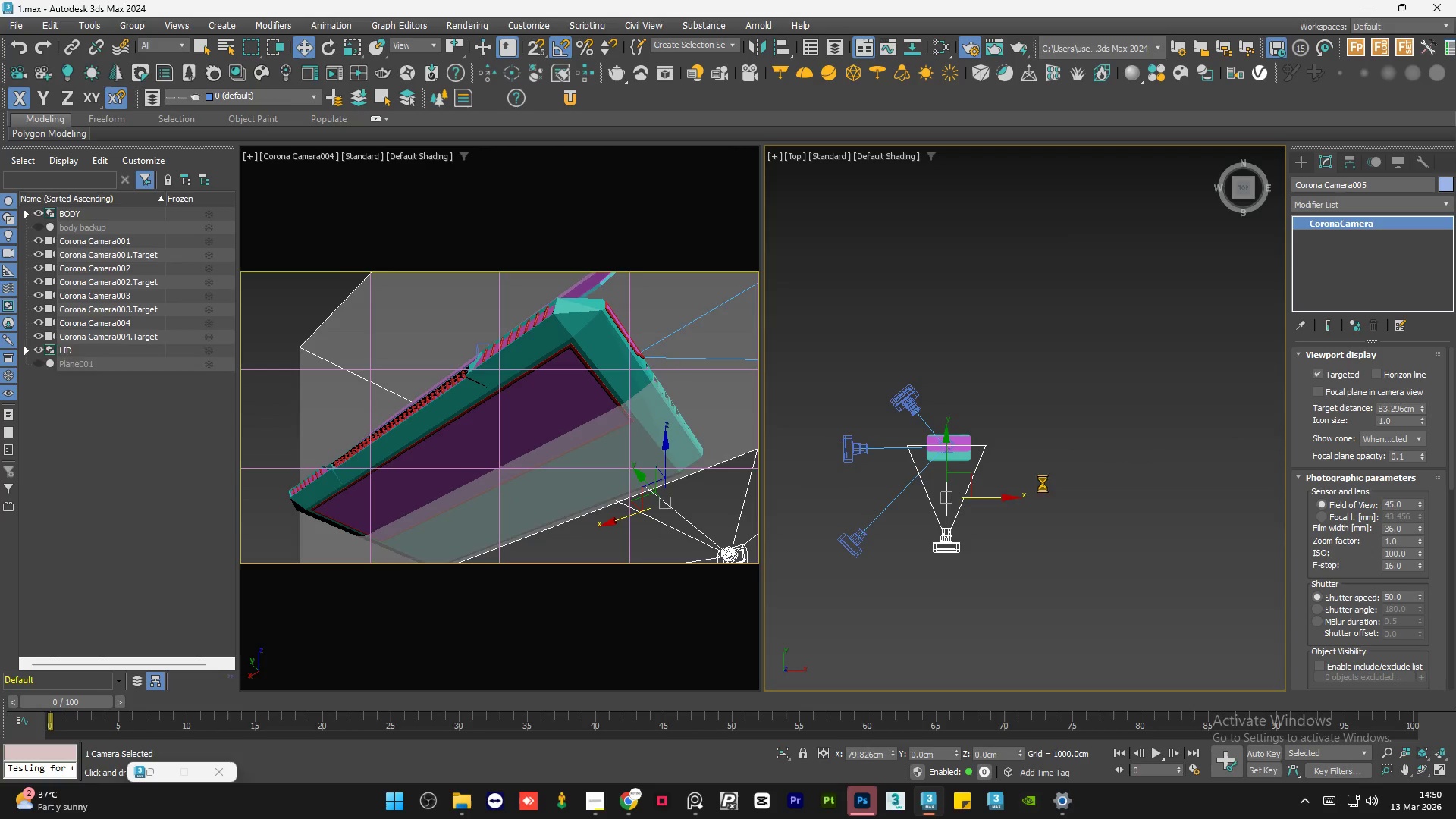 
key(Shift+ShiftLeft)
 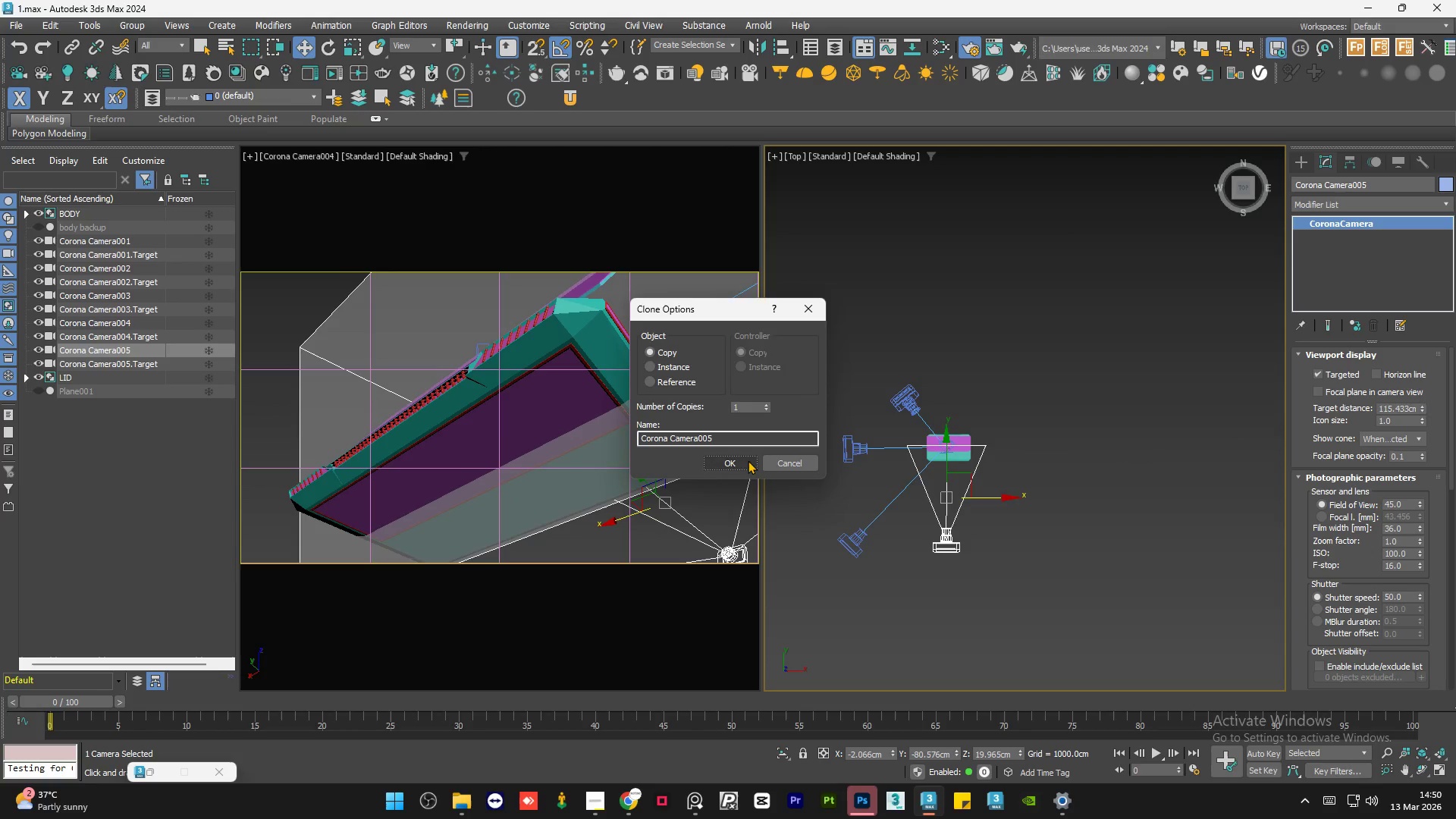 
left_click([726, 457])
 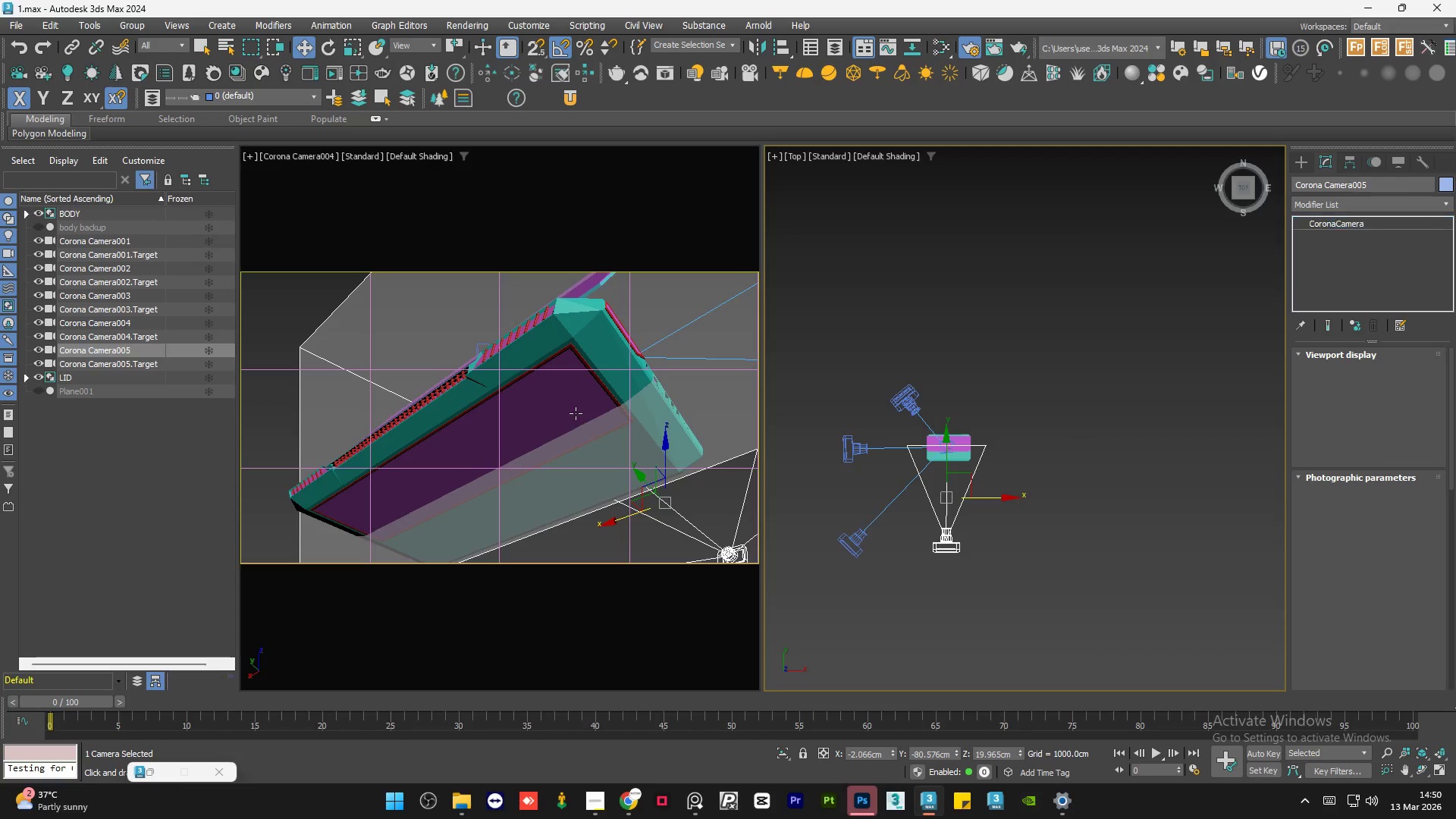 
key(C)
 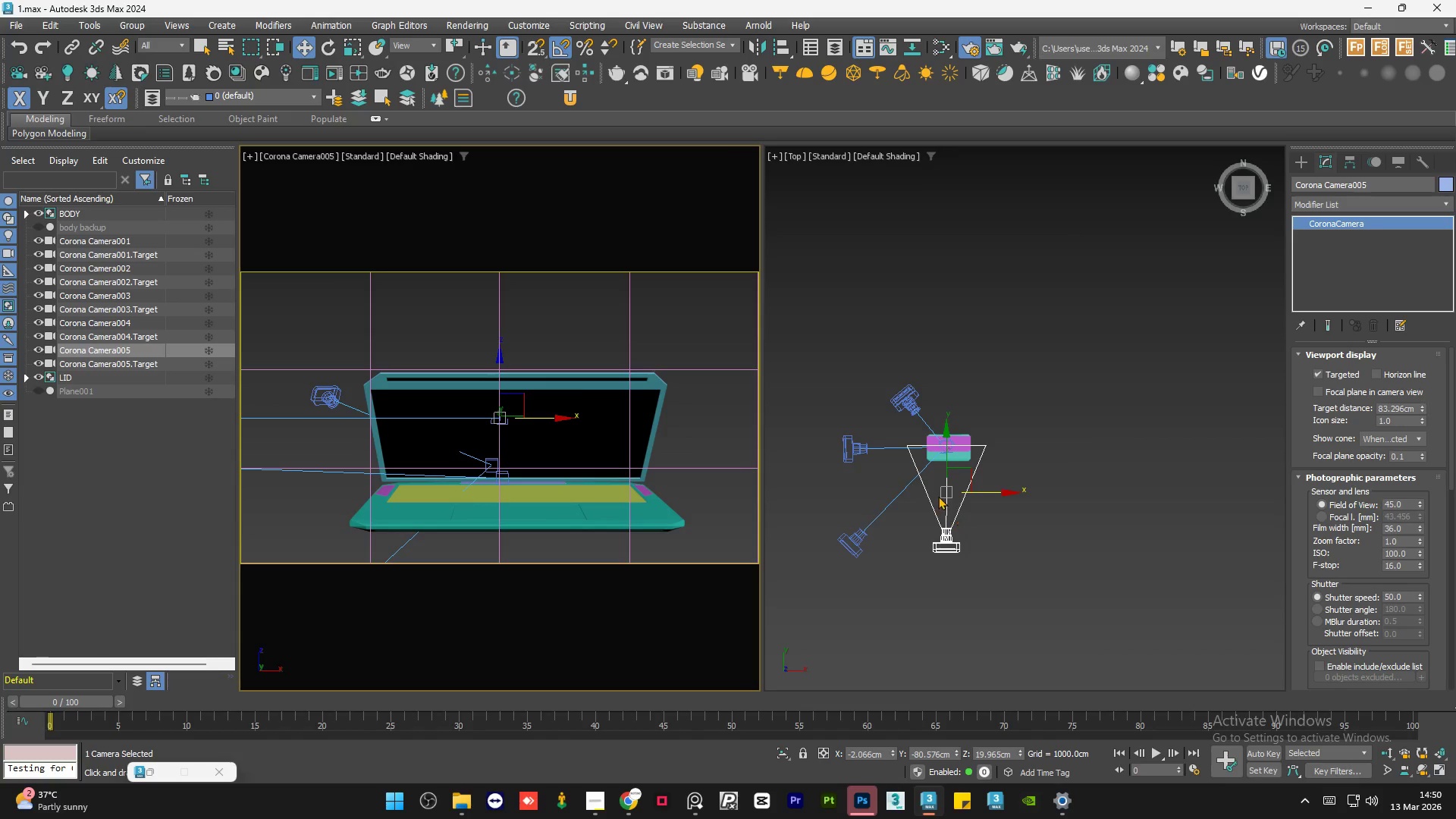 
left_click([988, 551])
 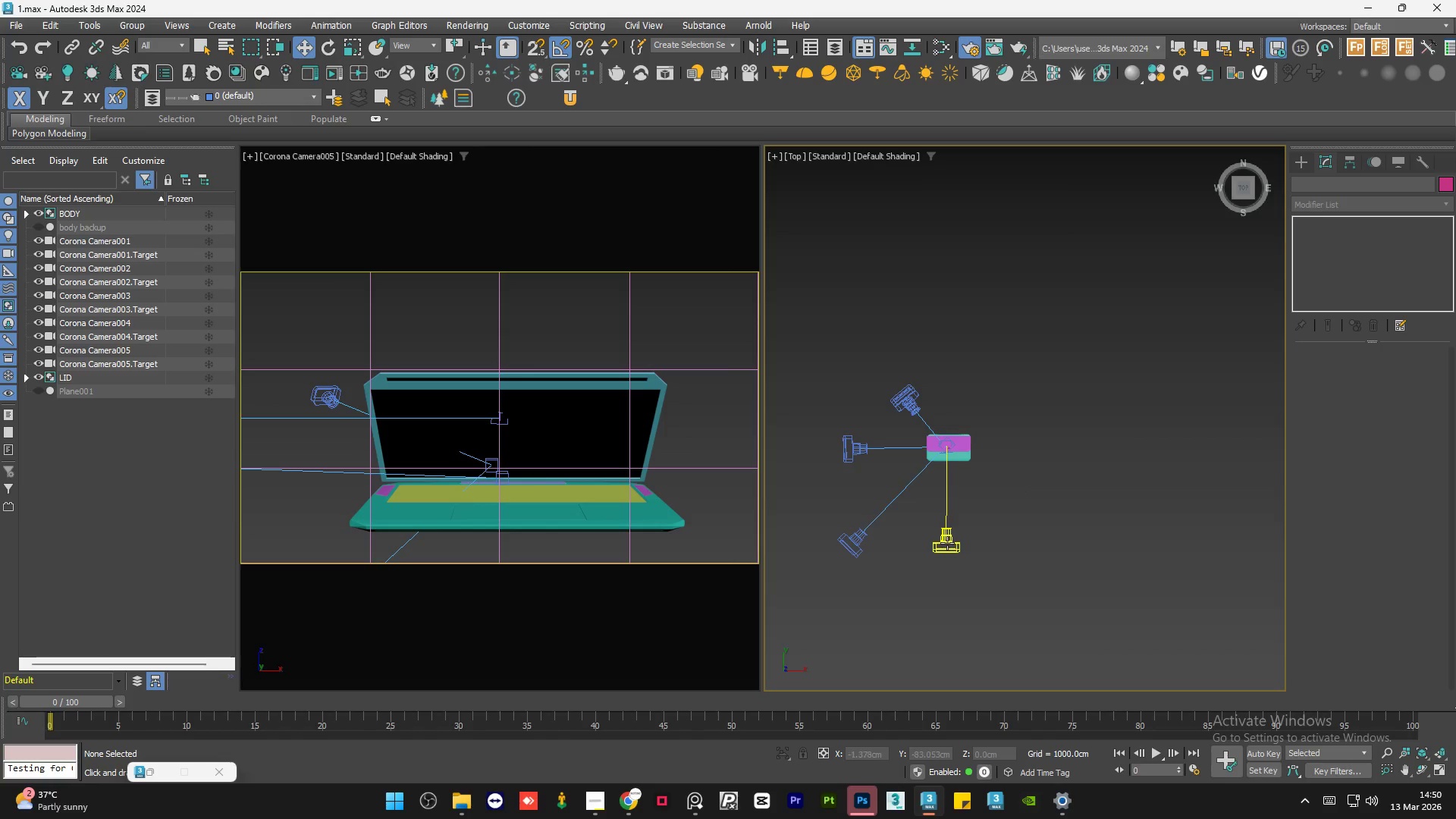 
left_click([947, 542])
 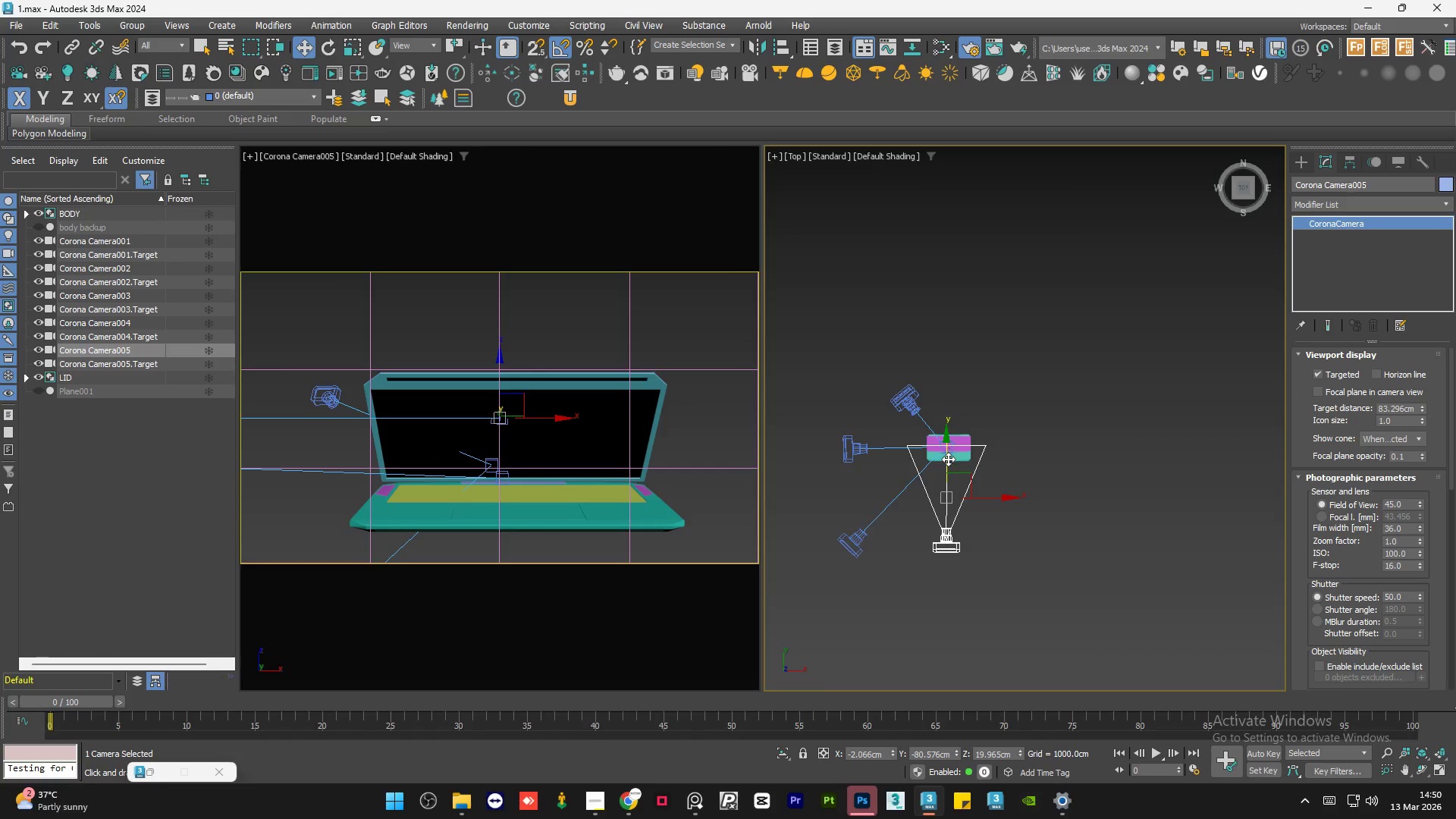 
left_click_drag(start_coordinate=[950, 459], to_coordinate=[954, 432])
 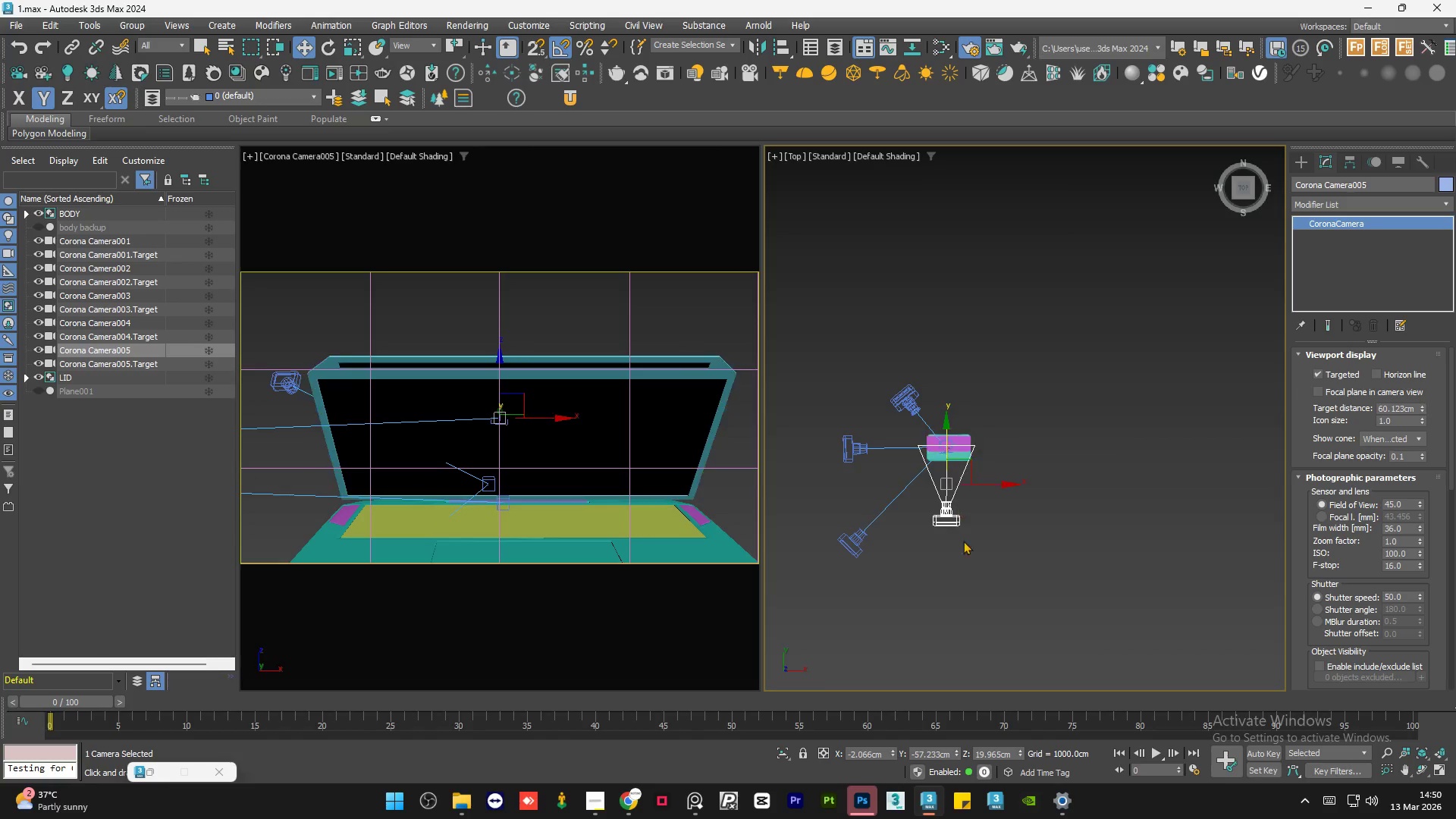 
hold_key(key=AltLeft, duration=1.06)
 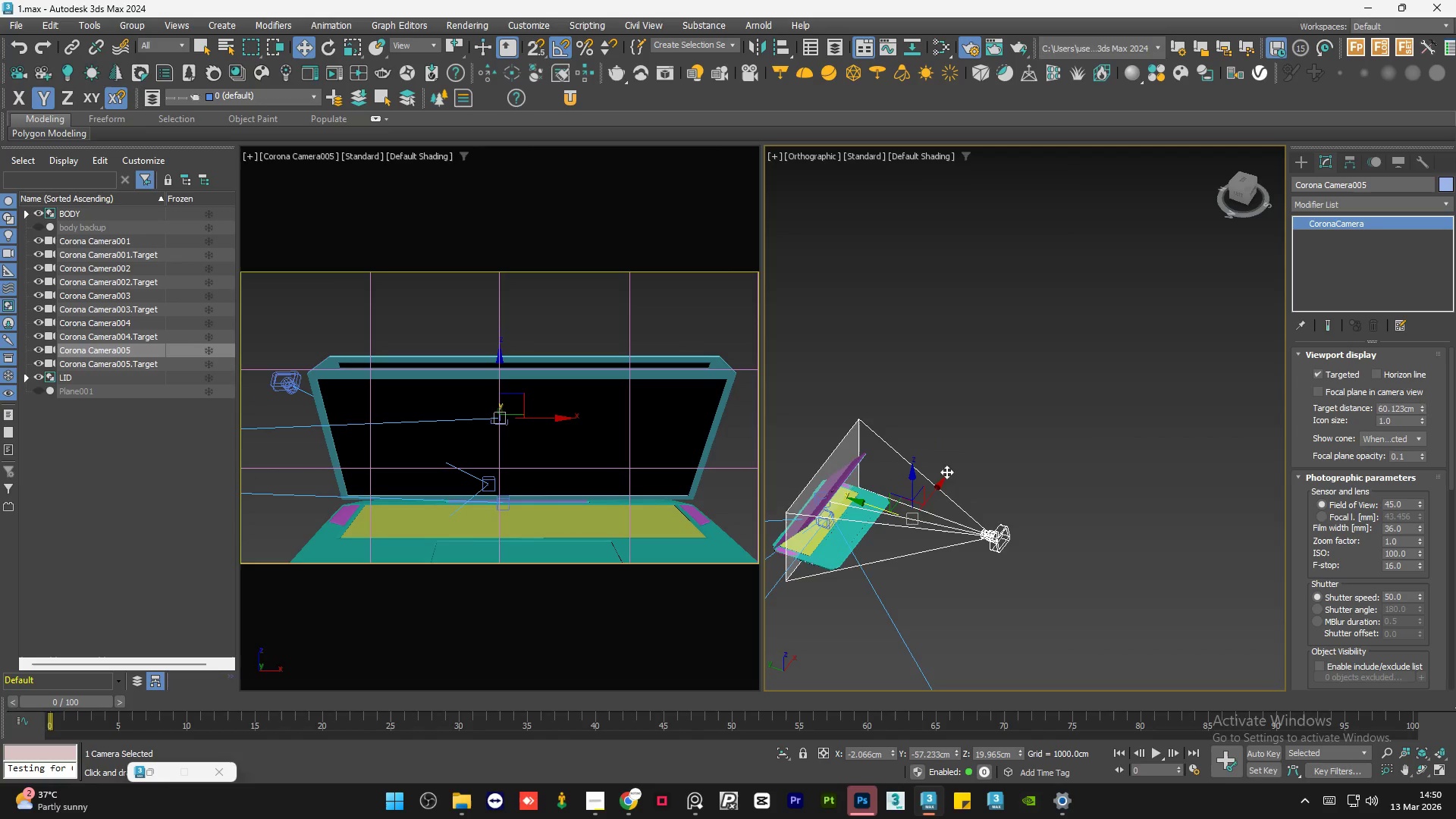 
scroll: coordinate [958, 464], scroll_direction: up, amount: 3.0
 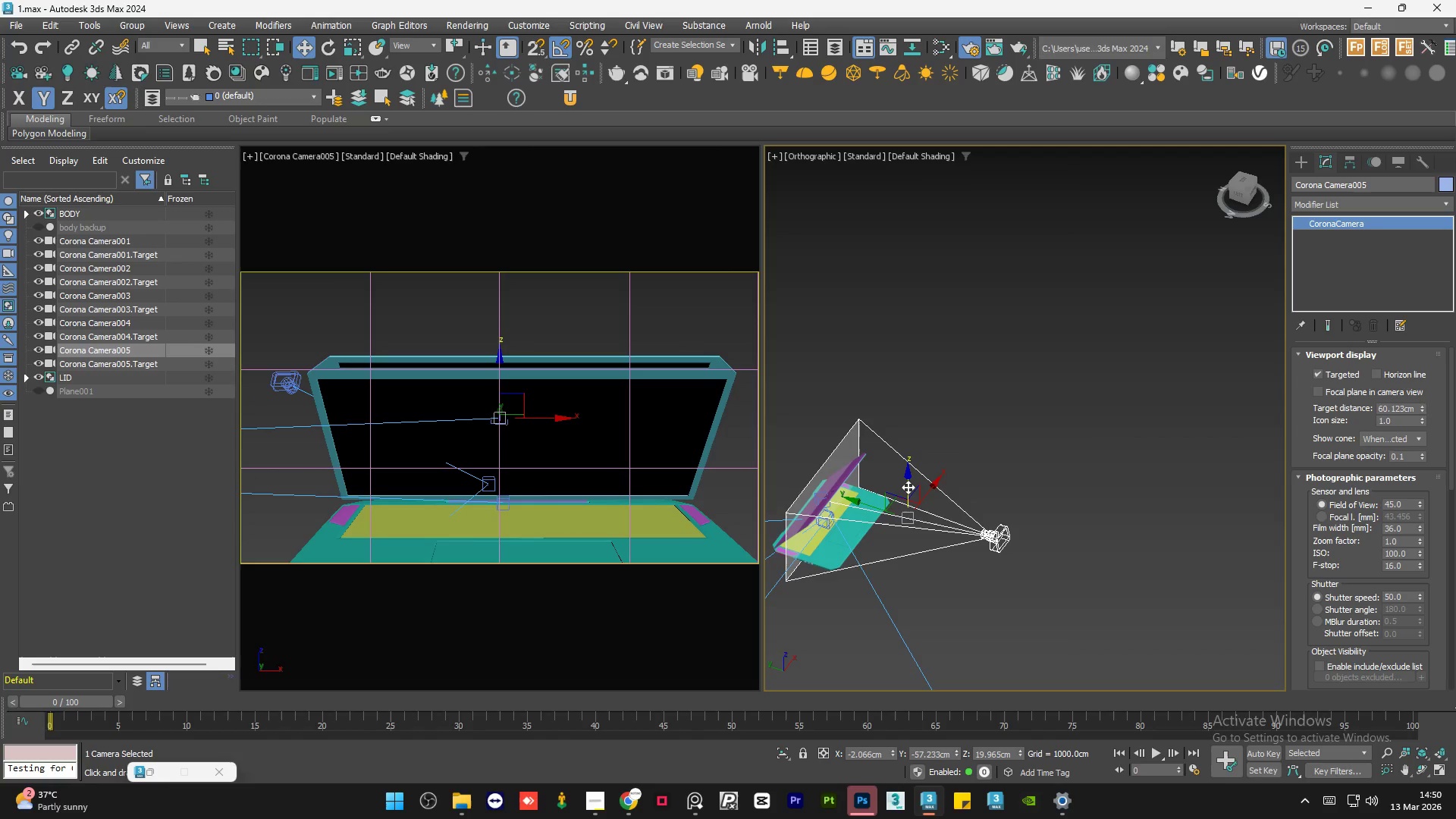 
left_click_drag(start_coordinate=[907, 486], to_coordinate=[856, 312])
 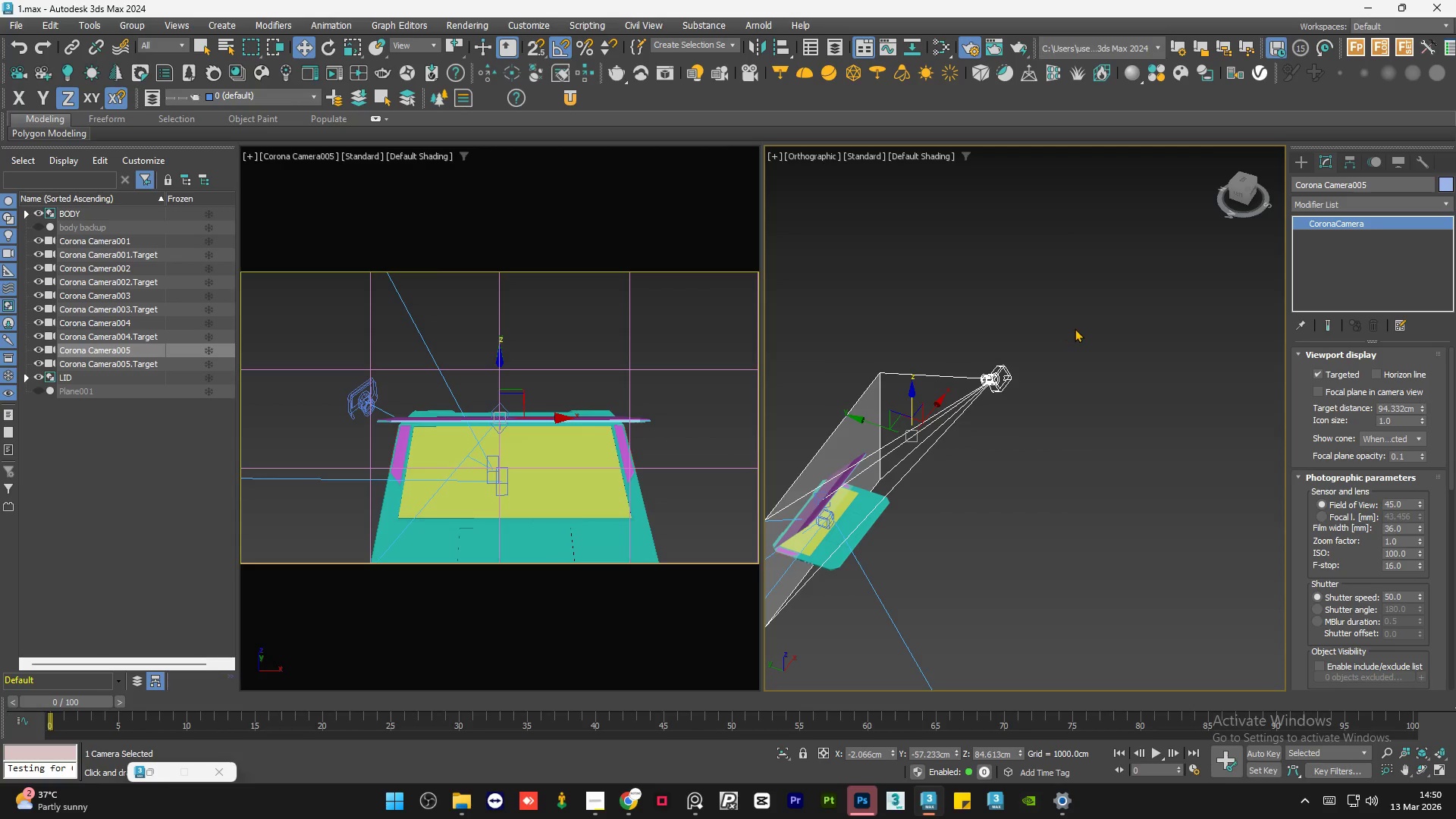 
double_click([1075, 328])
 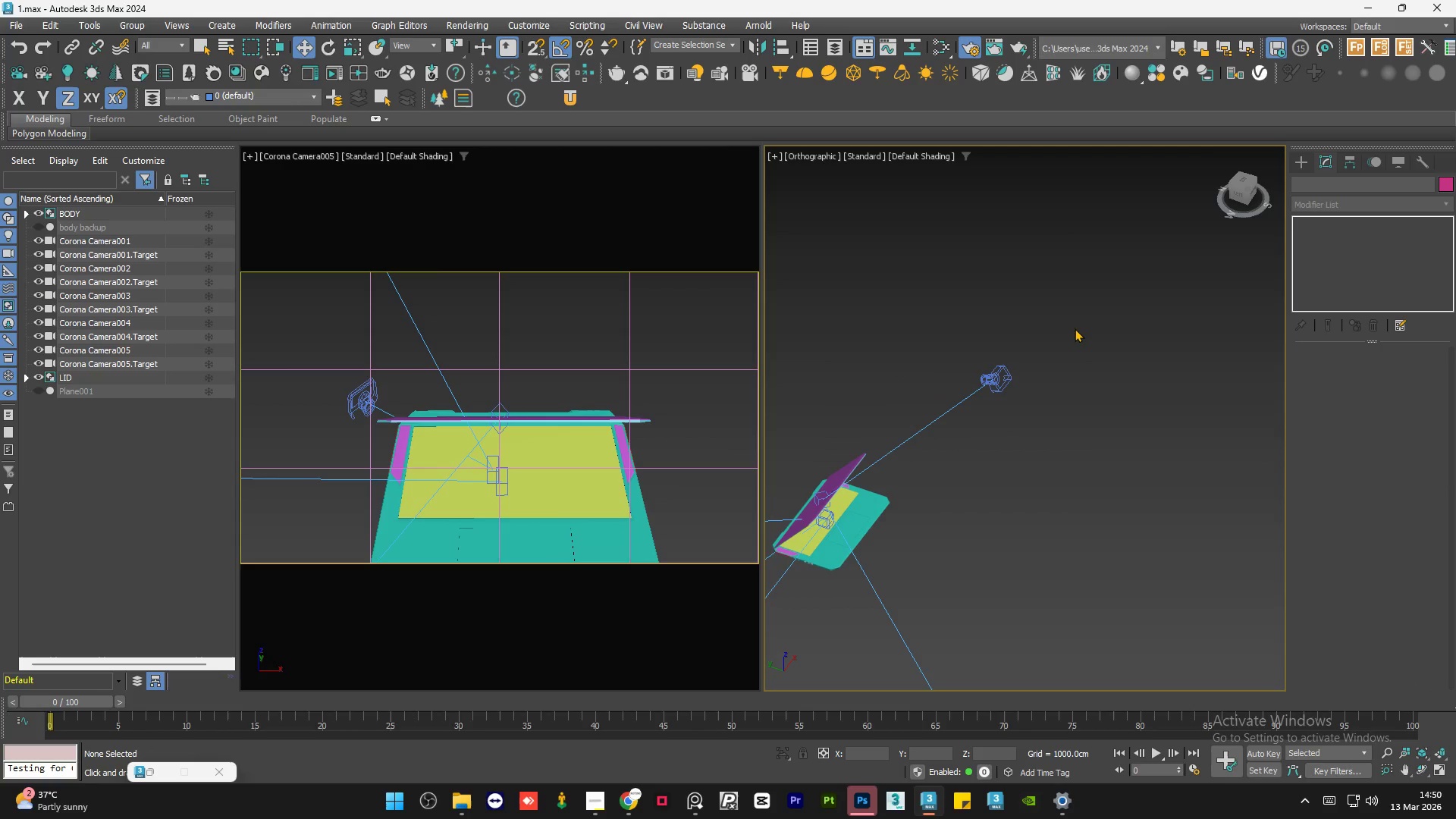 
key(Control+S)
 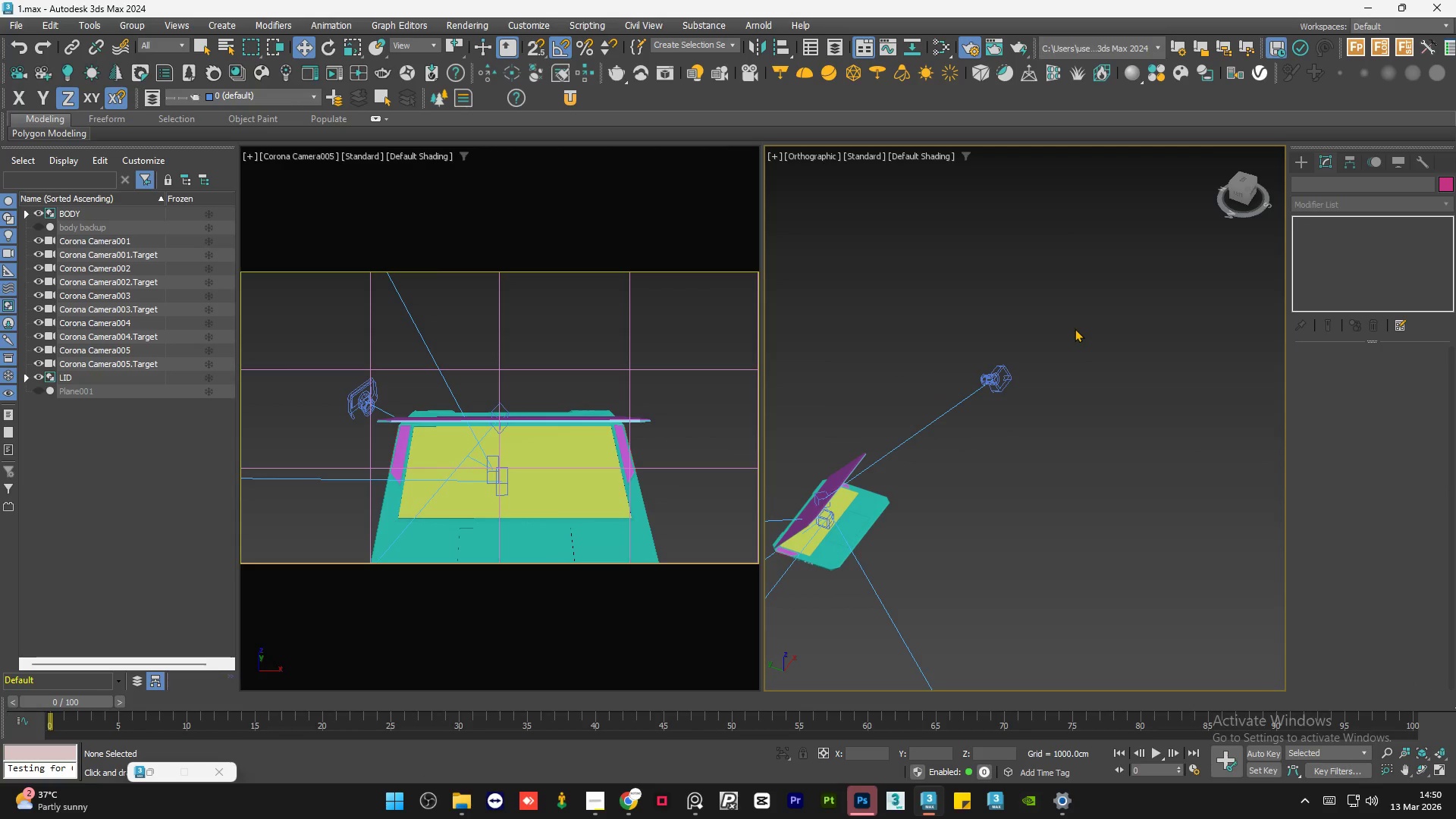 
wait(8.28)
 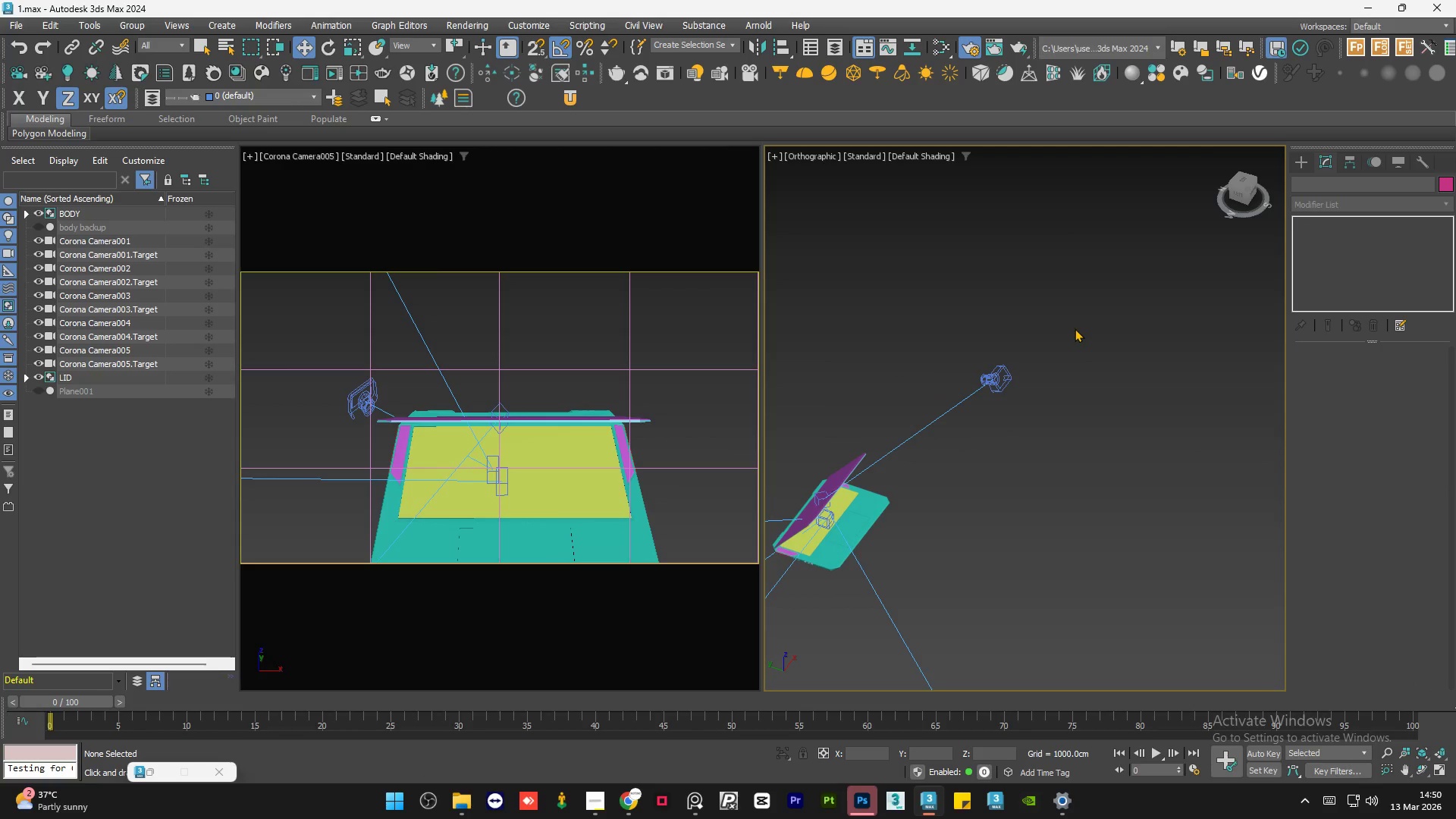 
double_click([1068, 310])
 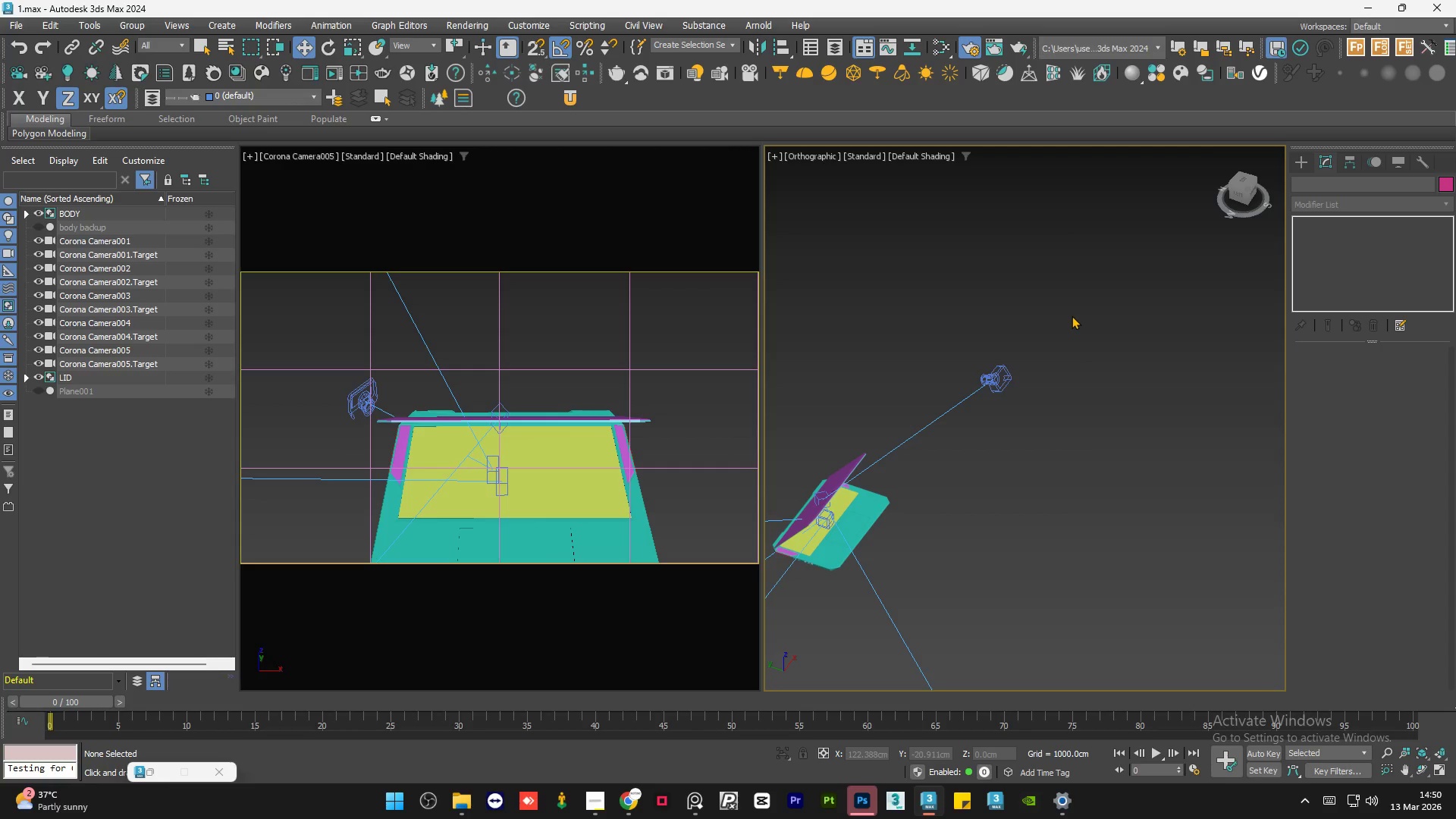 
double_click([1072, 315])
 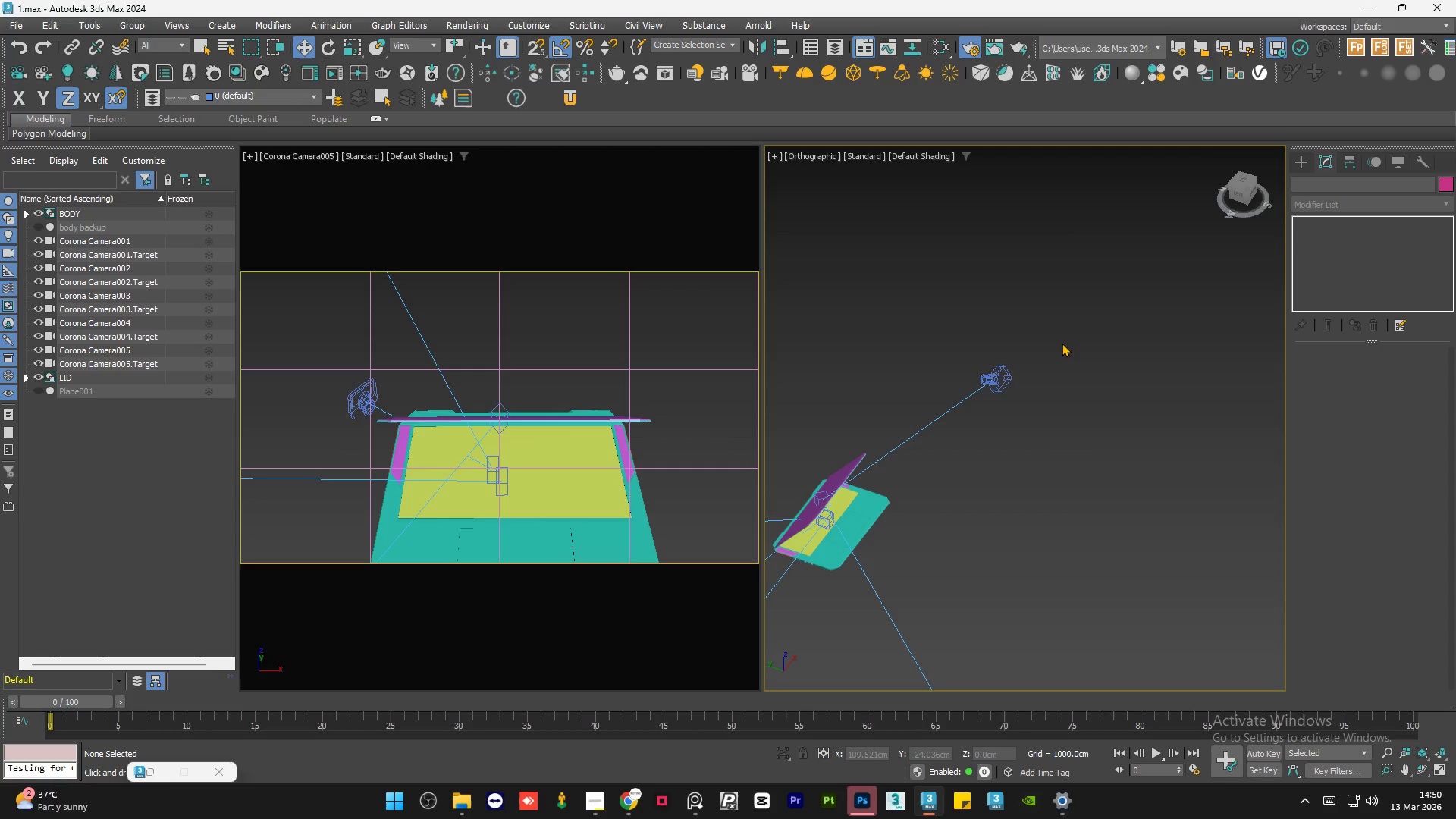 
double_click([1062, 343])
 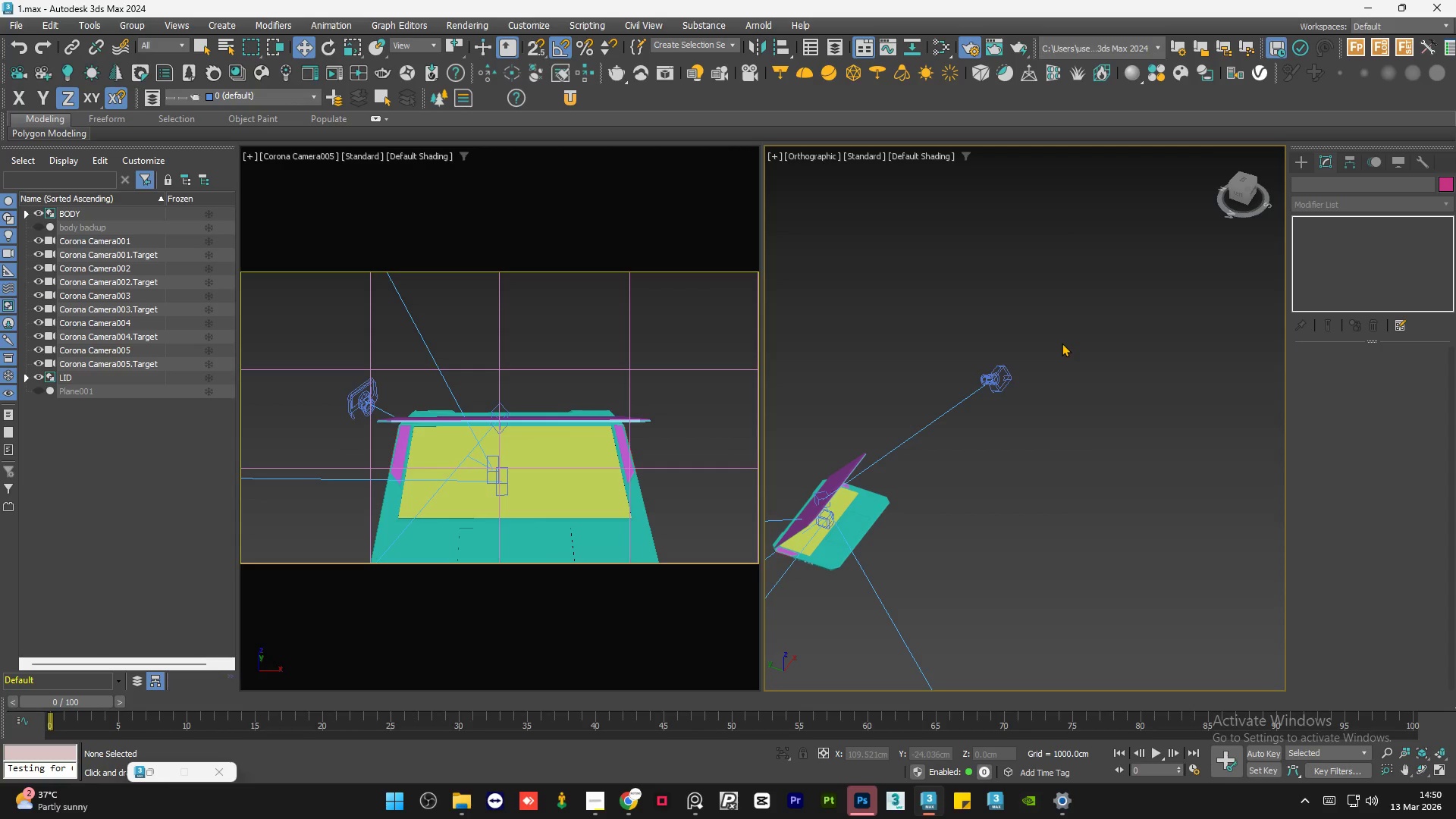 
triple_click([1062, 343])
 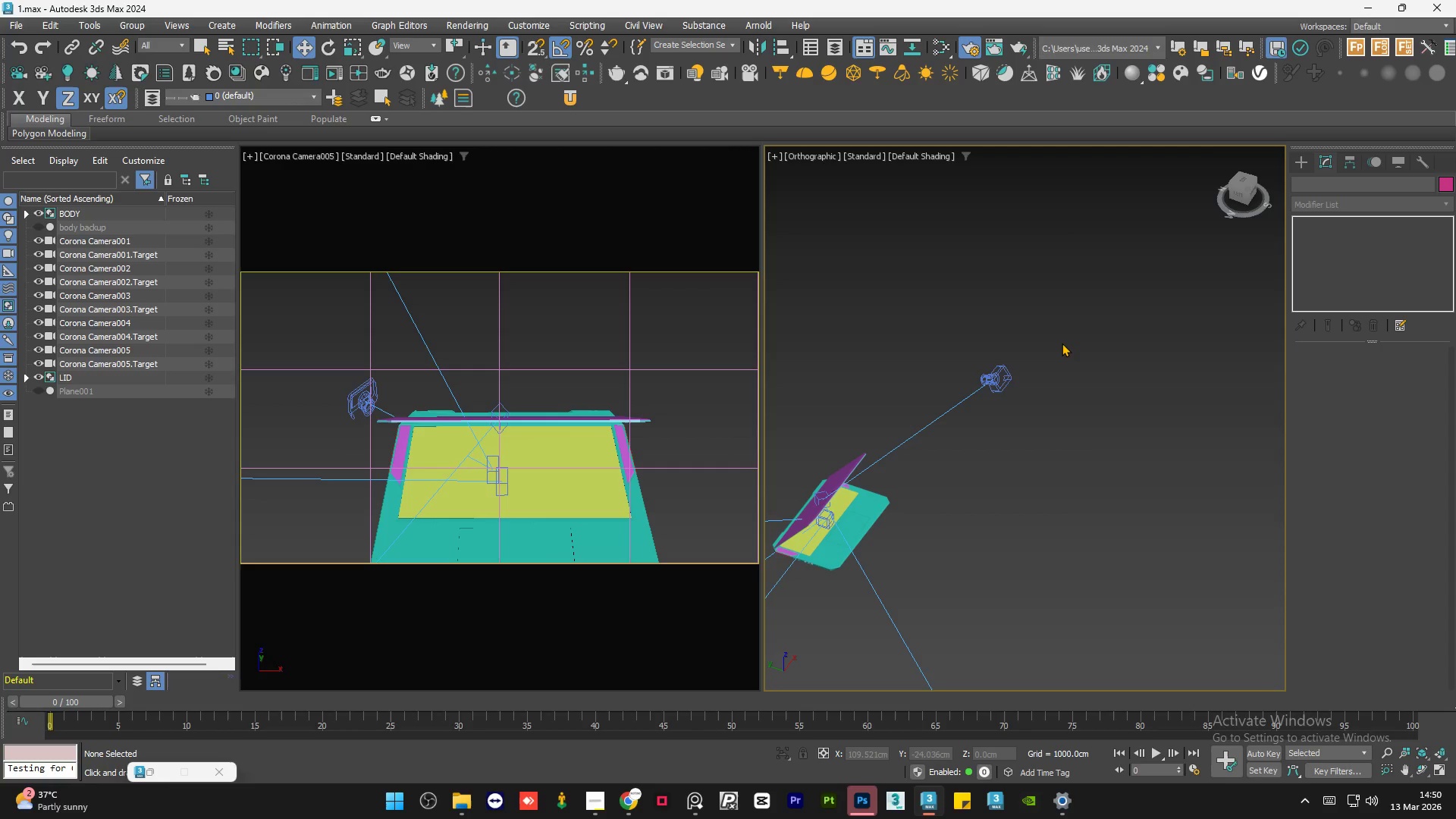 
triple_click([1062, 343])
 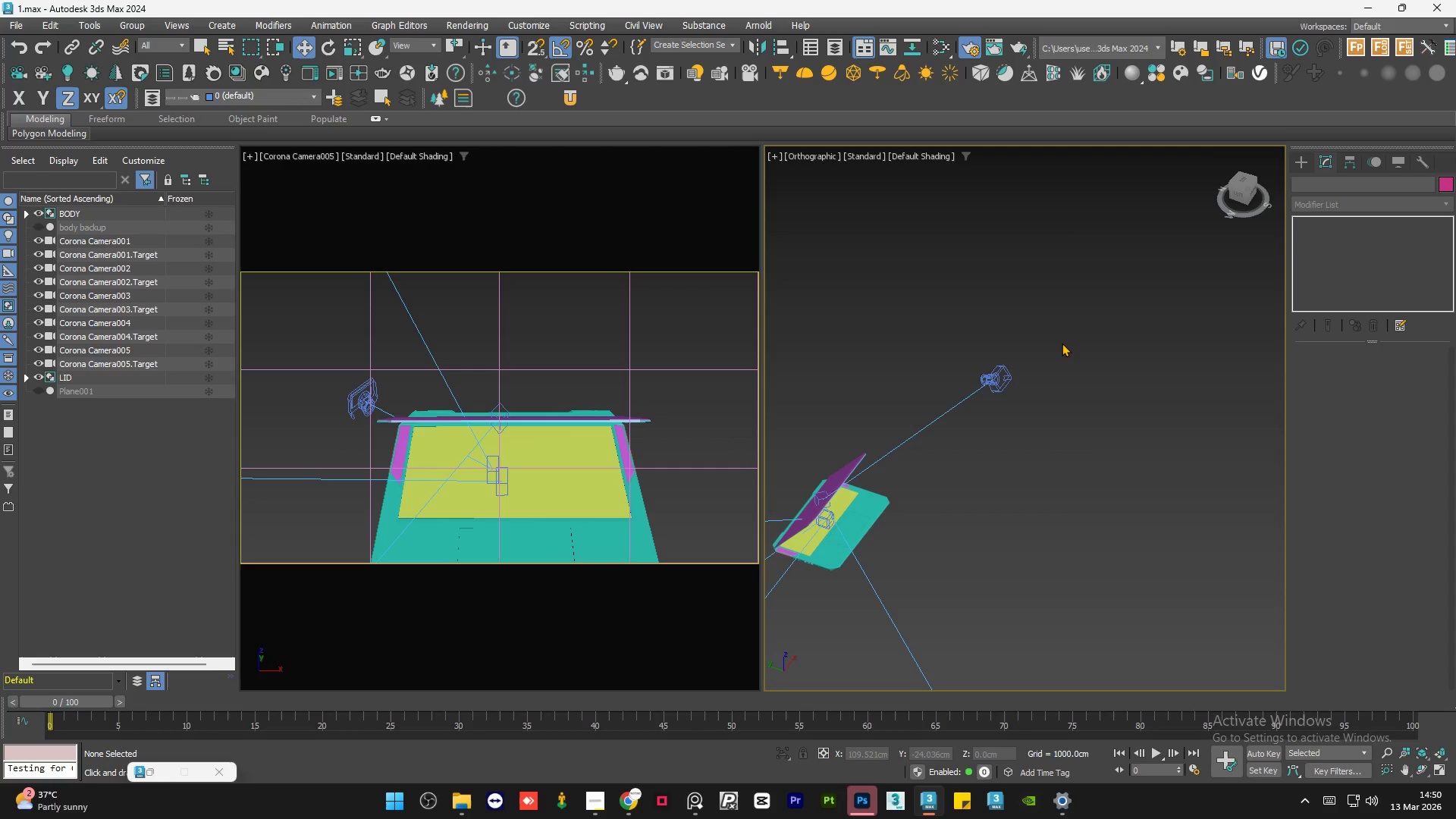 
triple_click([1062, 343])
 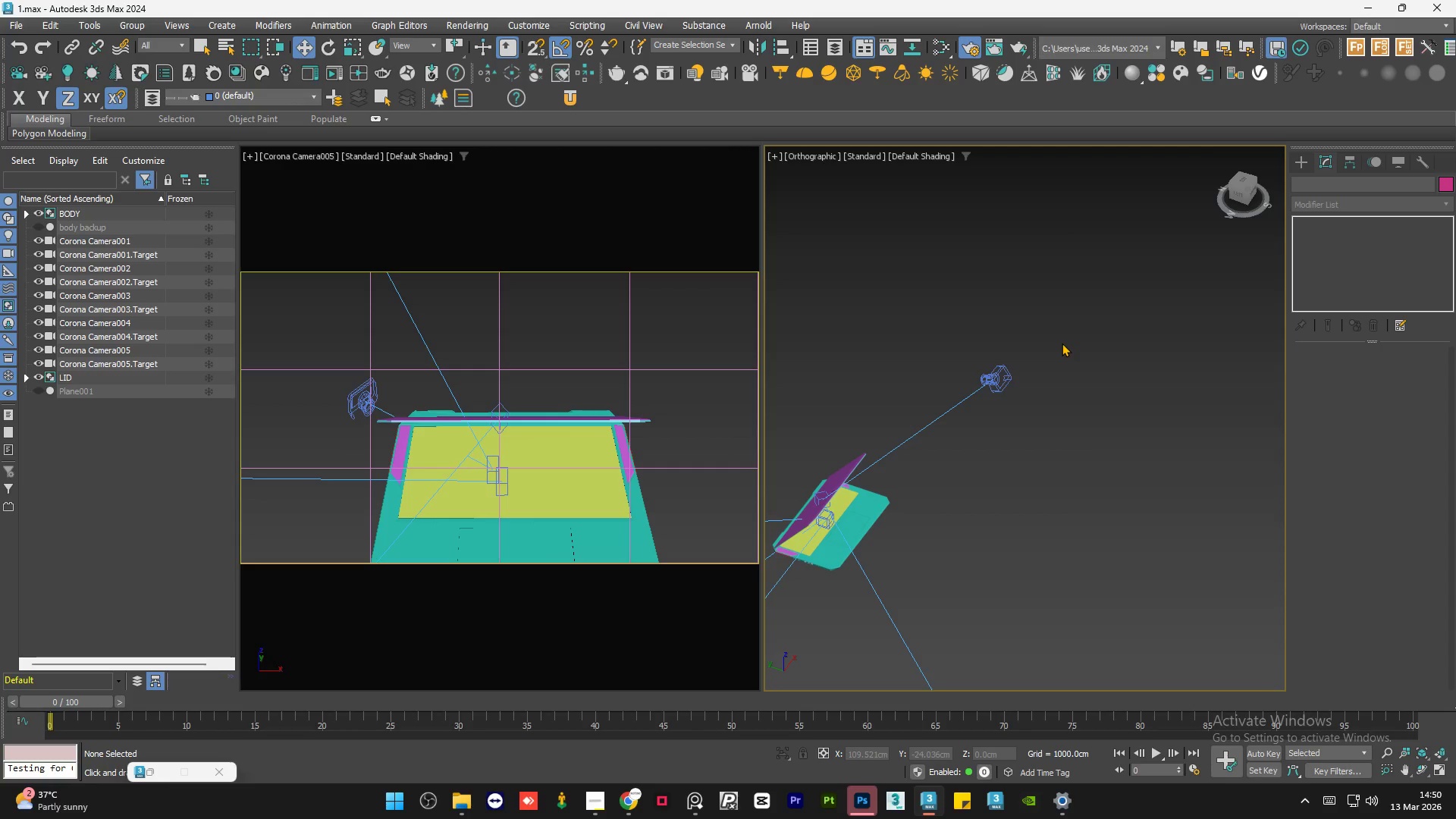 
triple_click([1062, 343])
 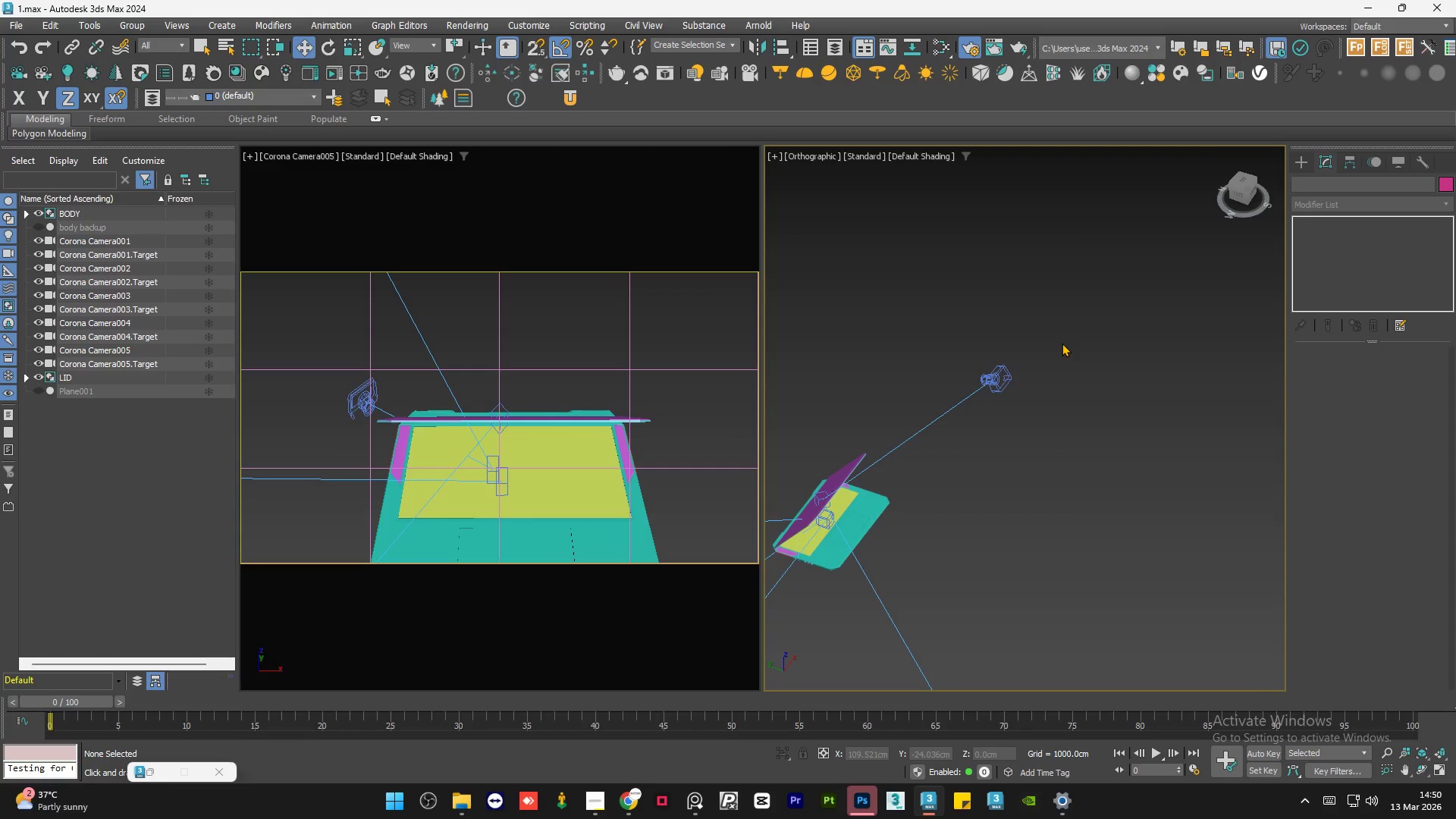 
triple_click([1062, 343])
 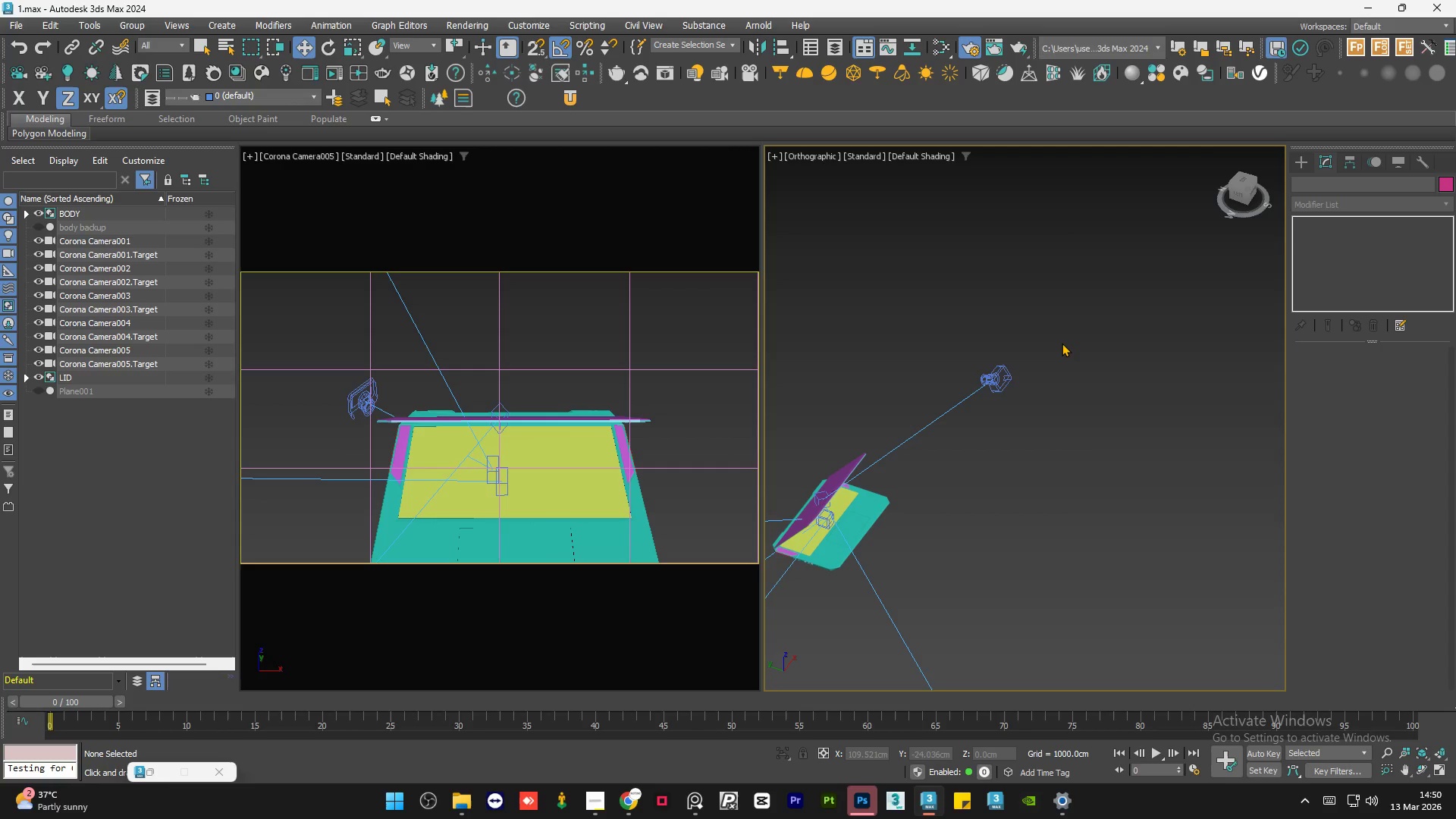 
triple_click([1062, 343])
 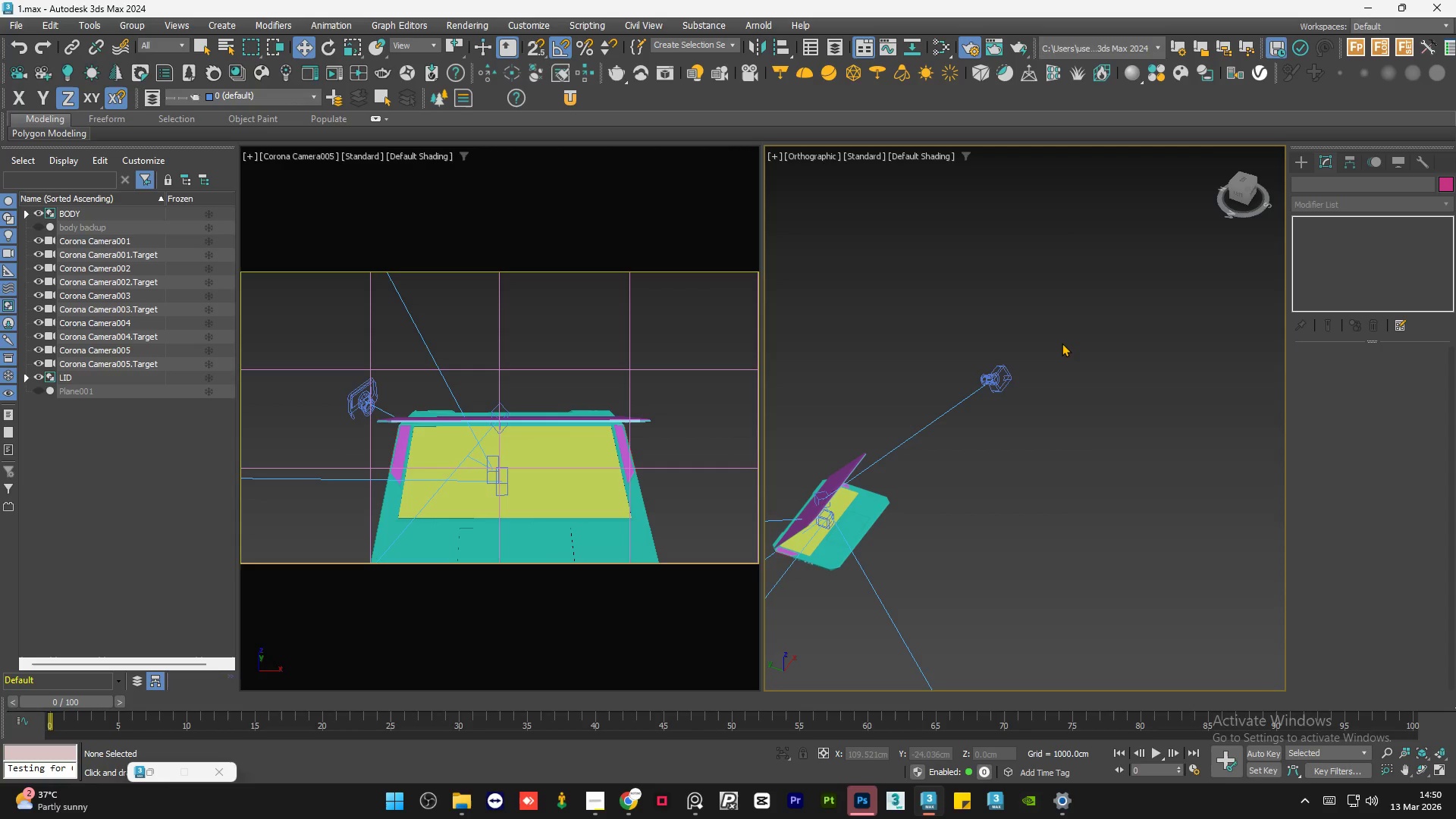 
double_click([1062, 343])
 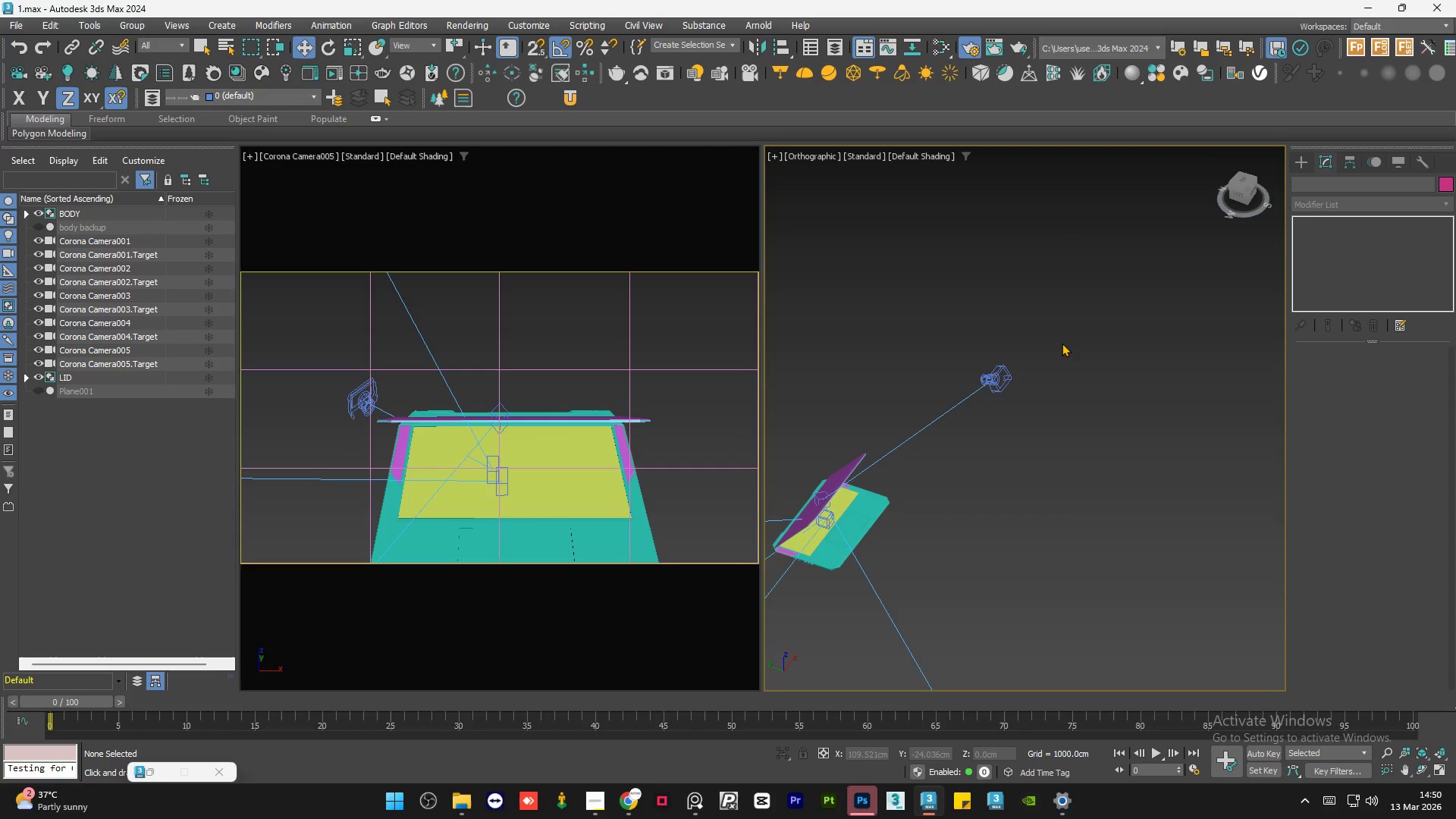 
triple_click([1062, 343])
 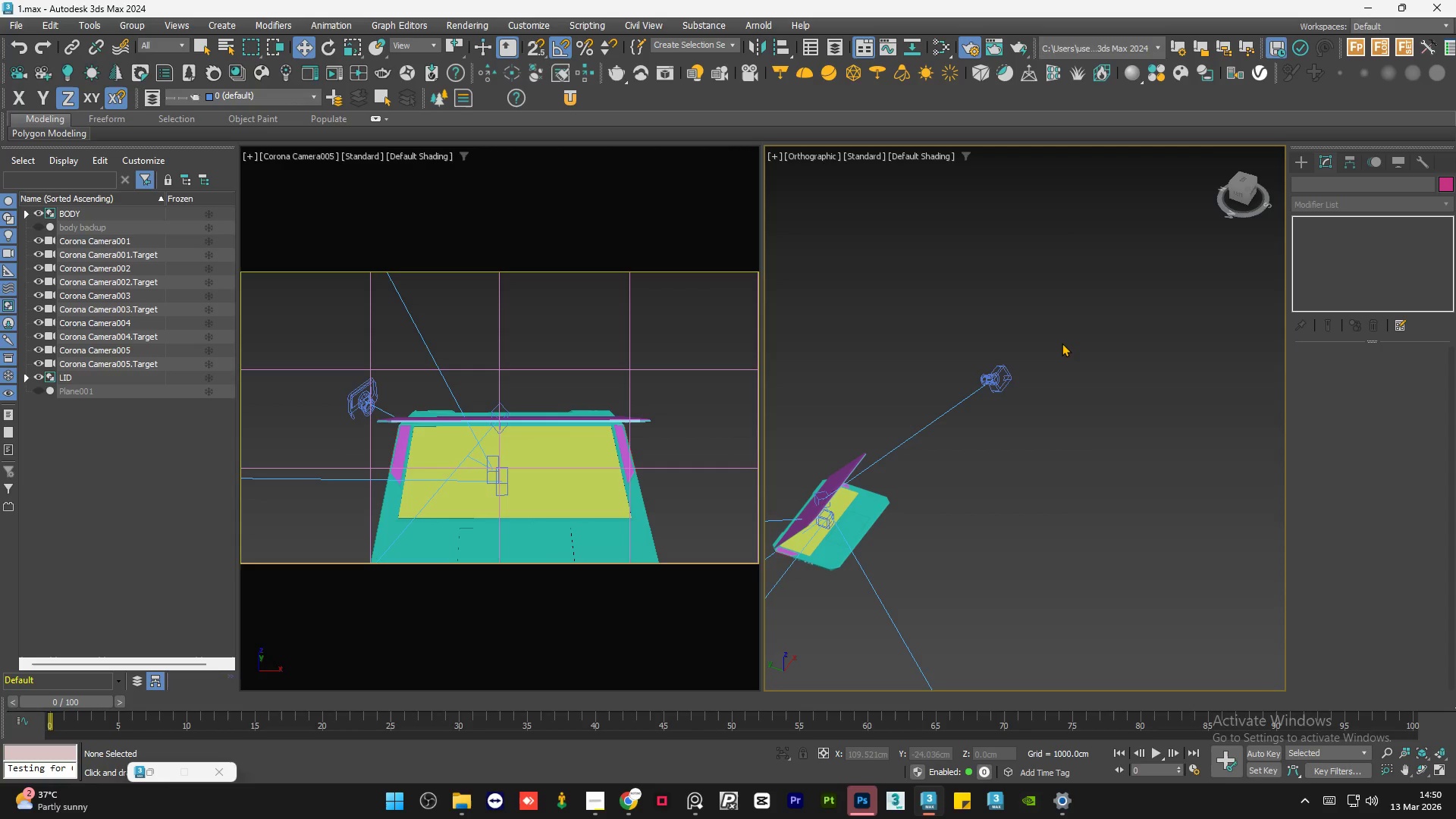 
triple_click([1062, 343])
 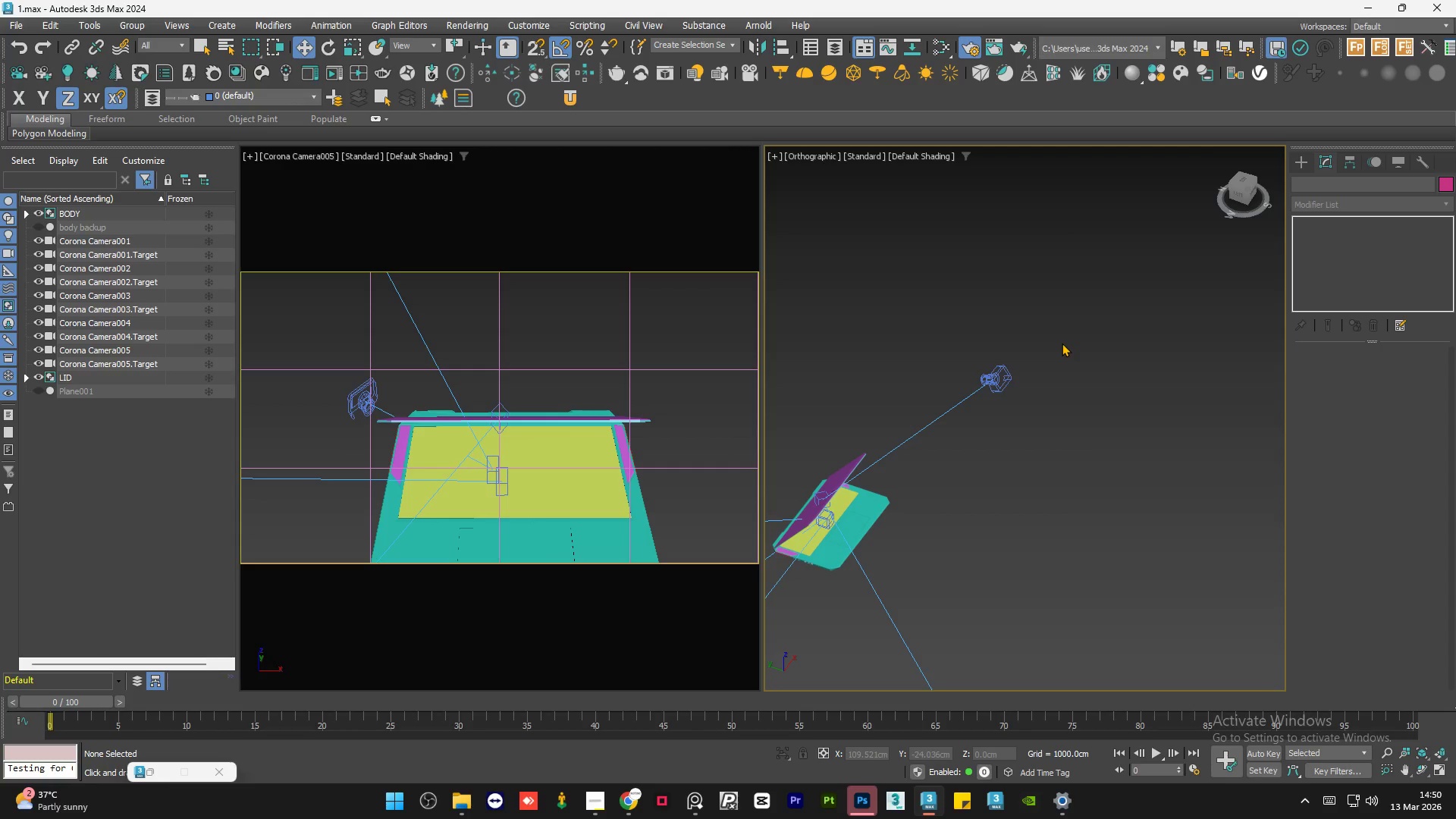 
triple_click([1062, 343])
 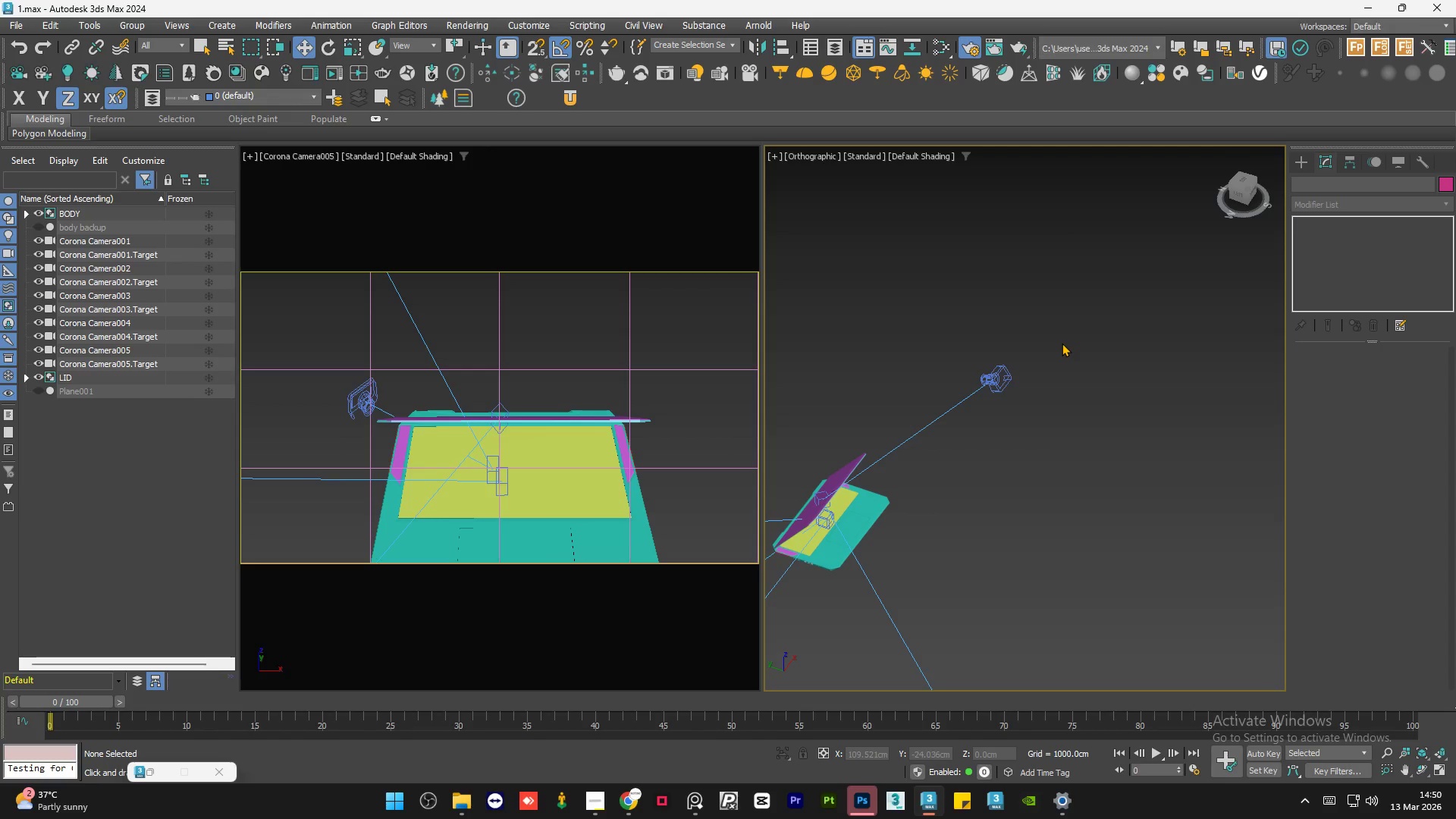 
triple_click([1062, 343])
 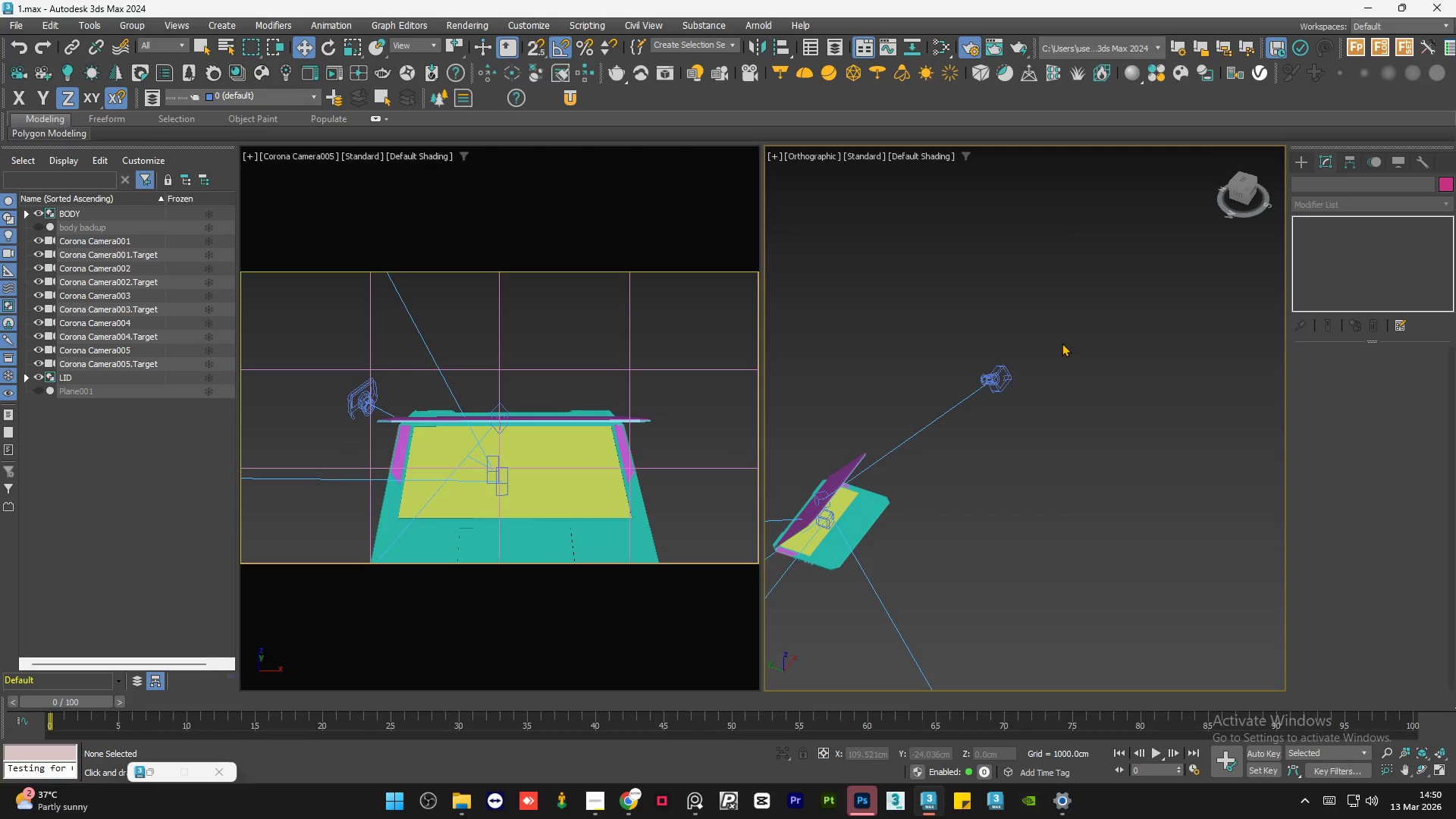 
triple_click([1062, 343])
 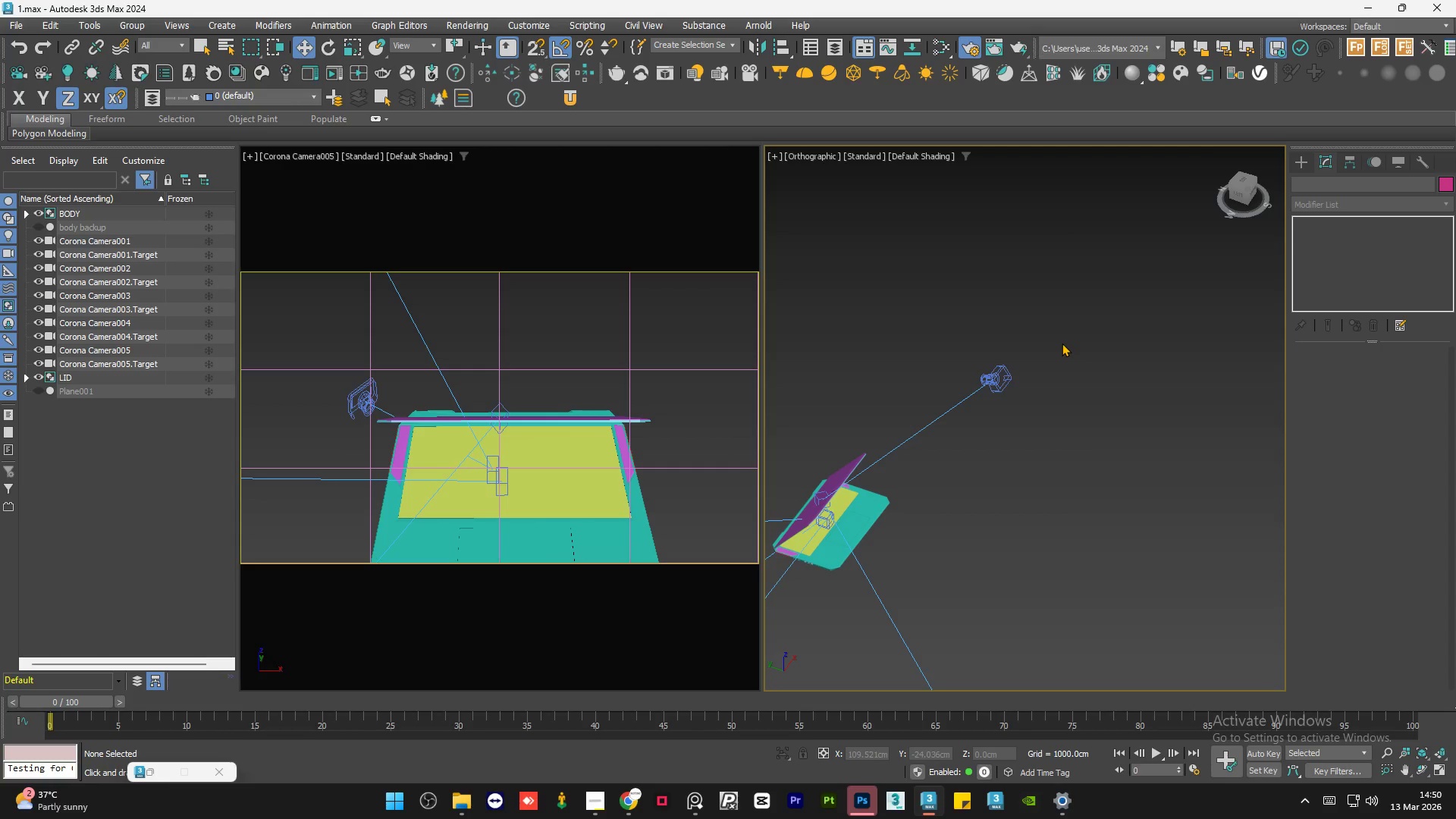 
triple_click([1062, 343])
 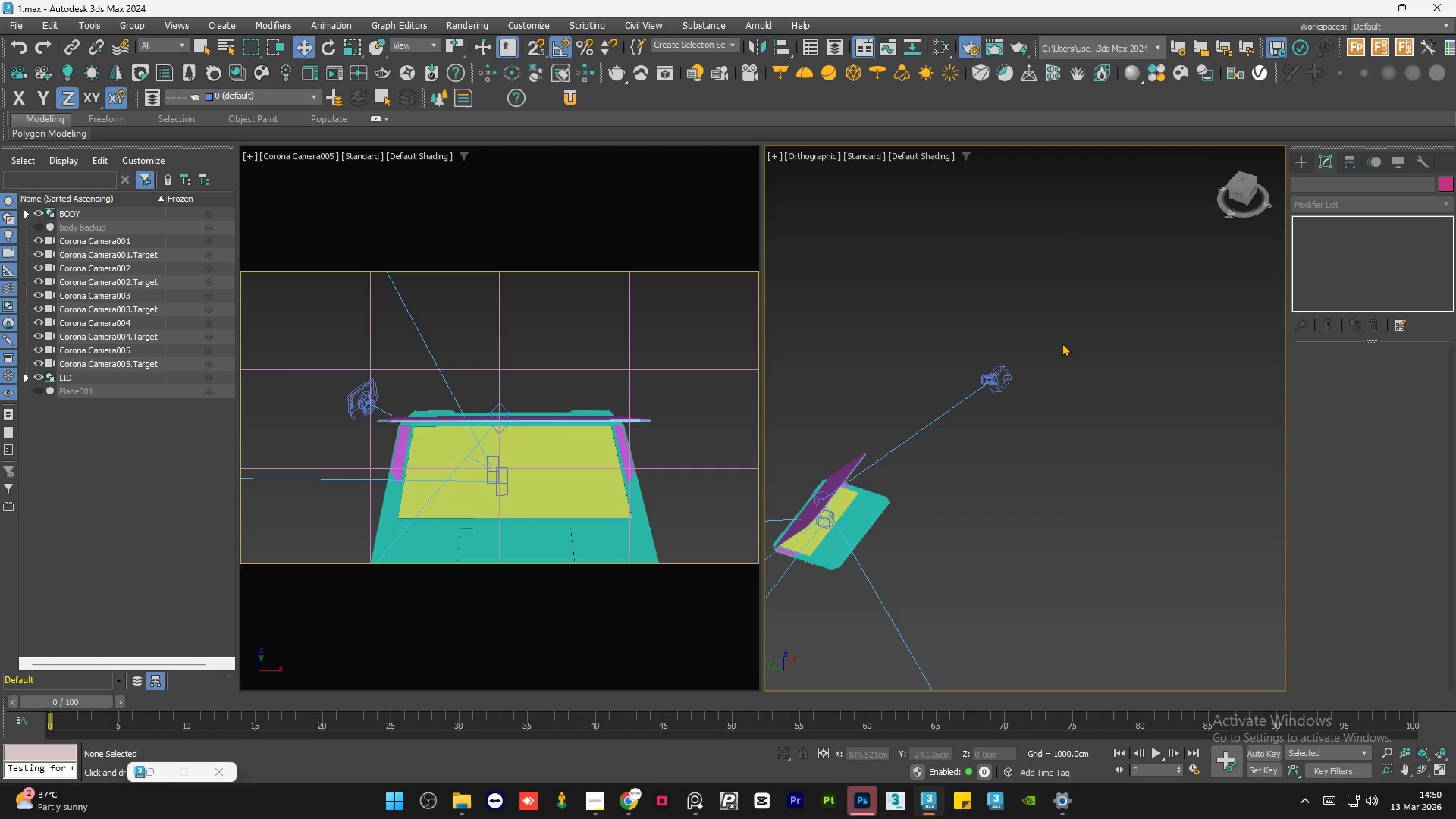 
triple_click([1062, 343])
 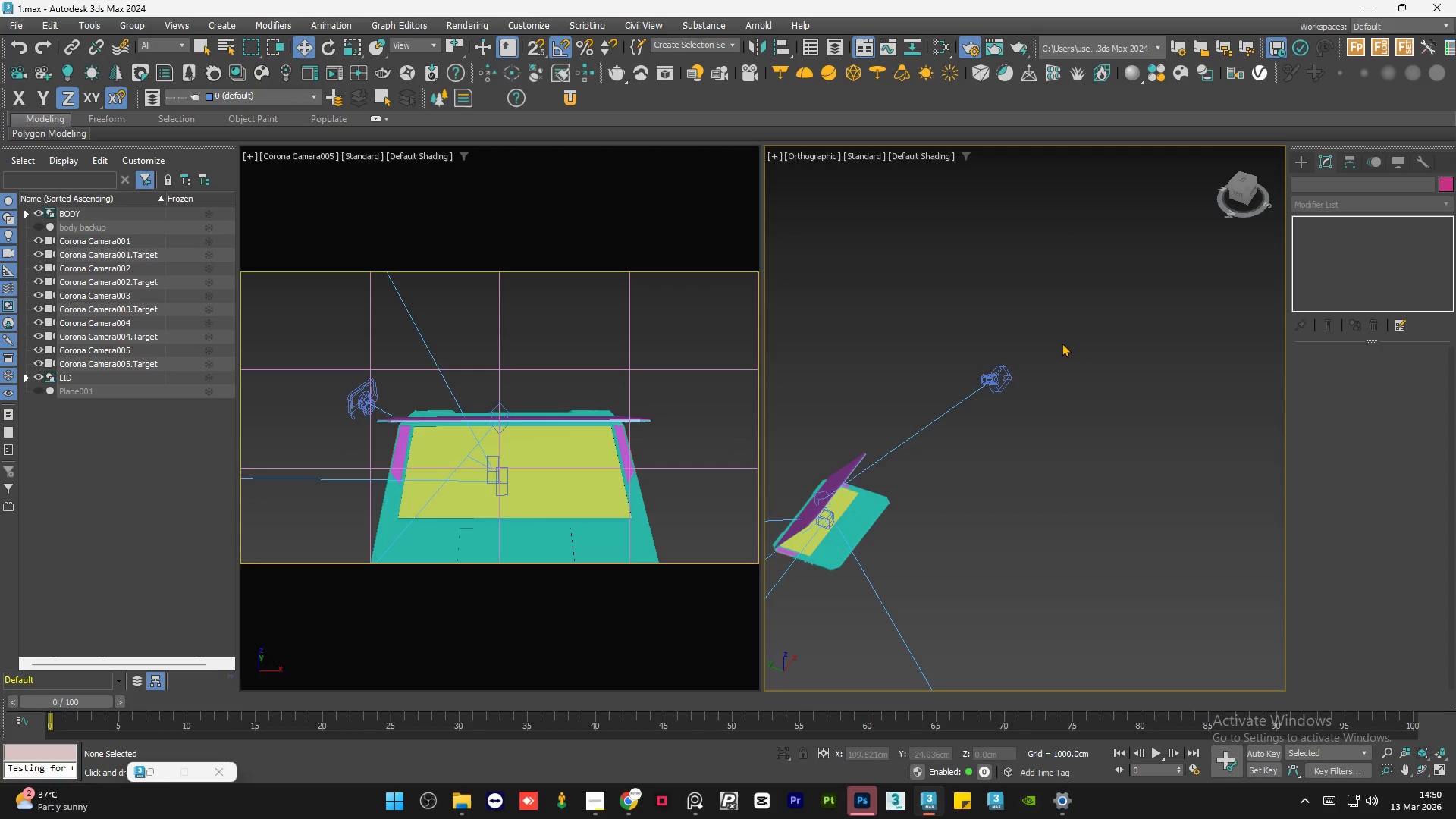 
triple_click([1062, 343])
 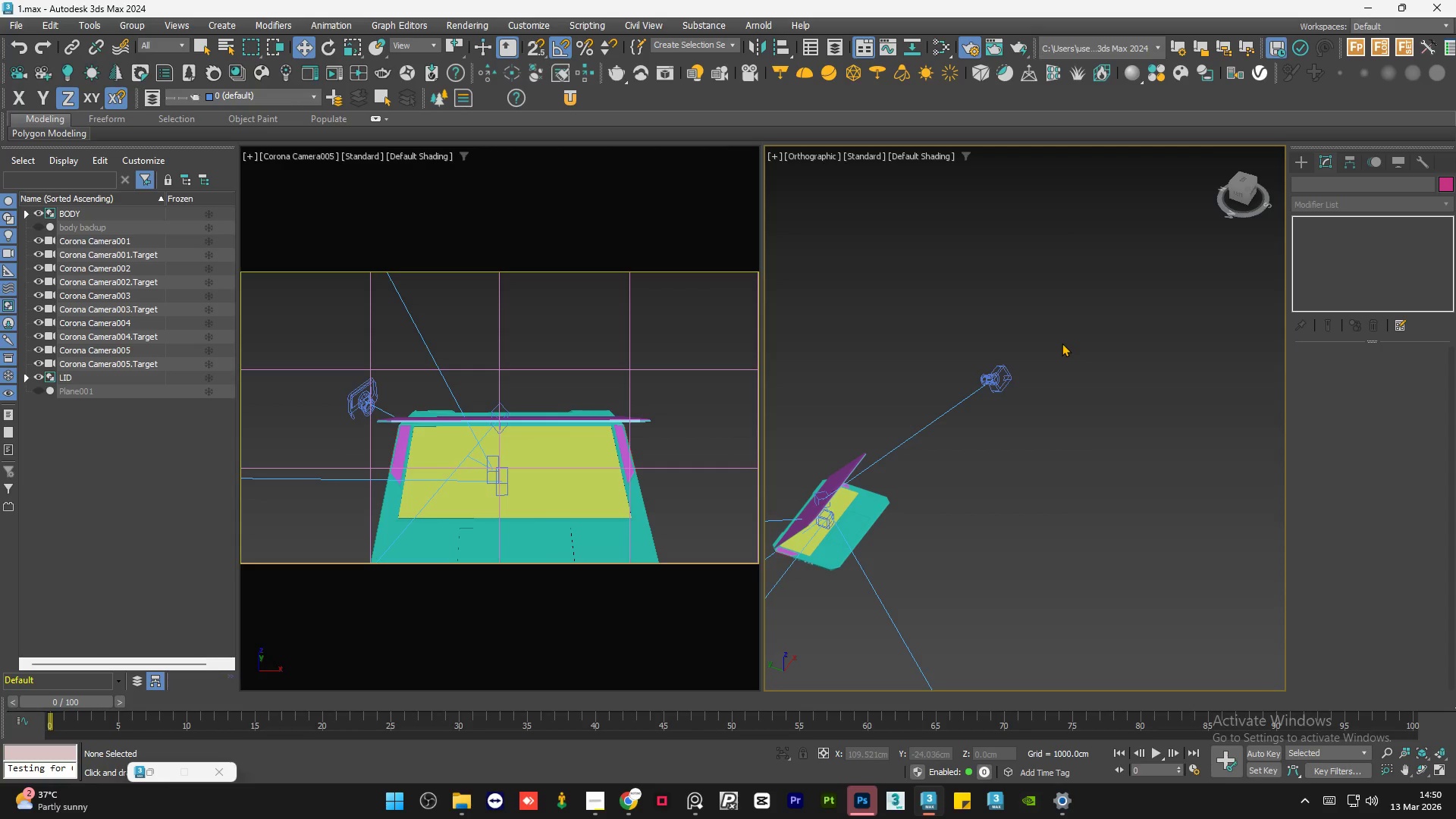 
triple_click([1062, 343])
 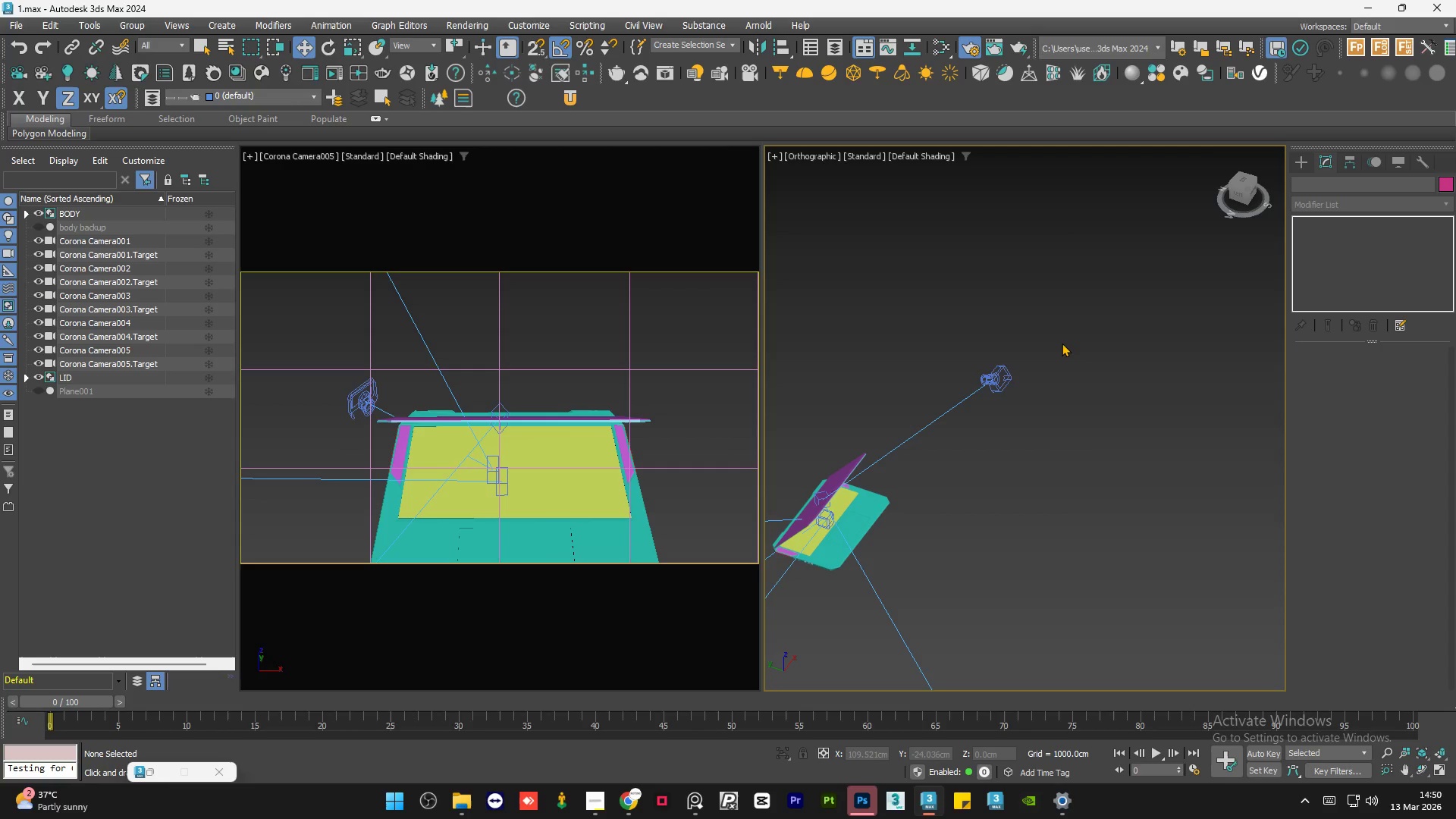 
triple_click([1062, 343])
 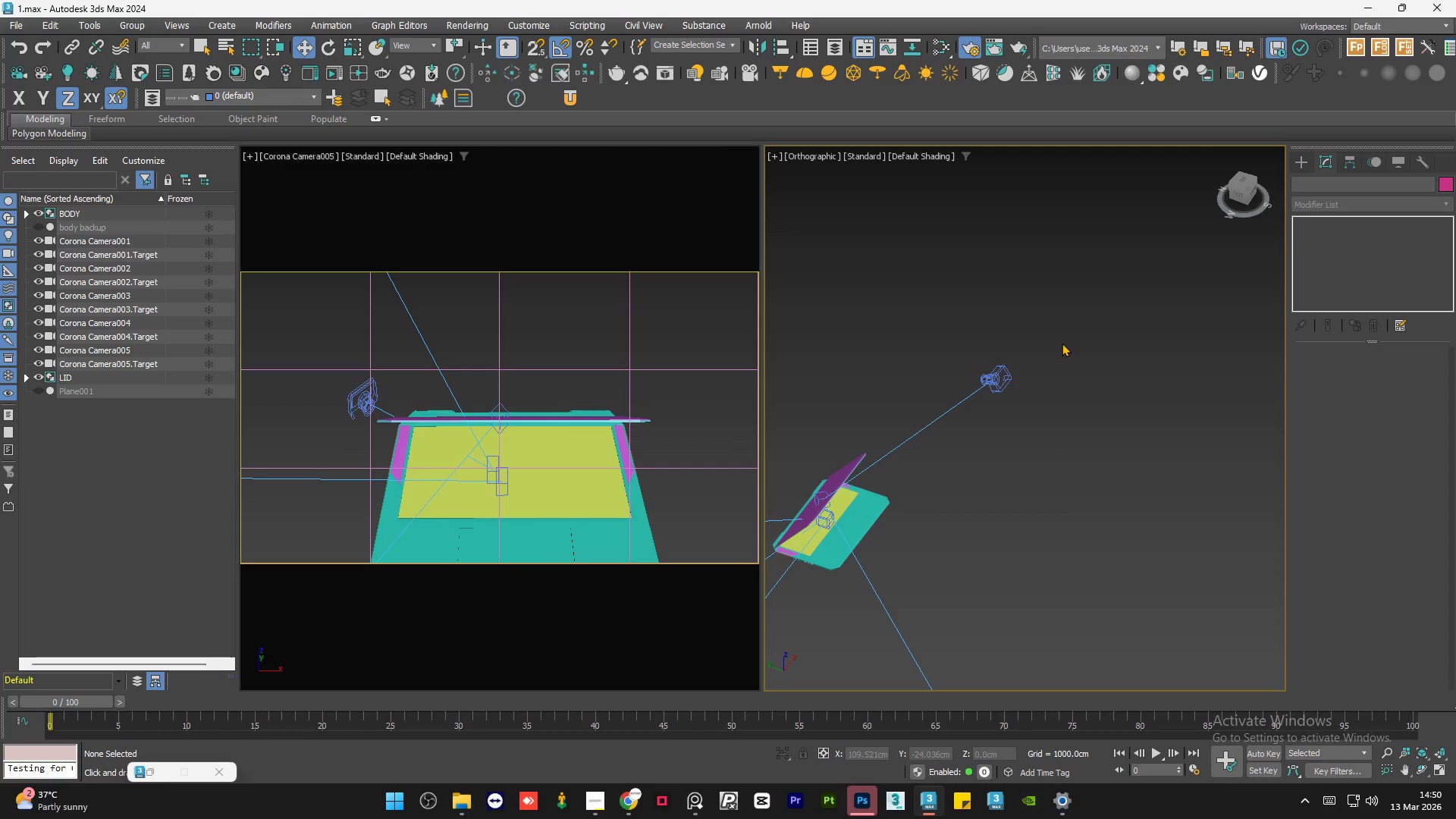 
triple_click([1062, 343])
 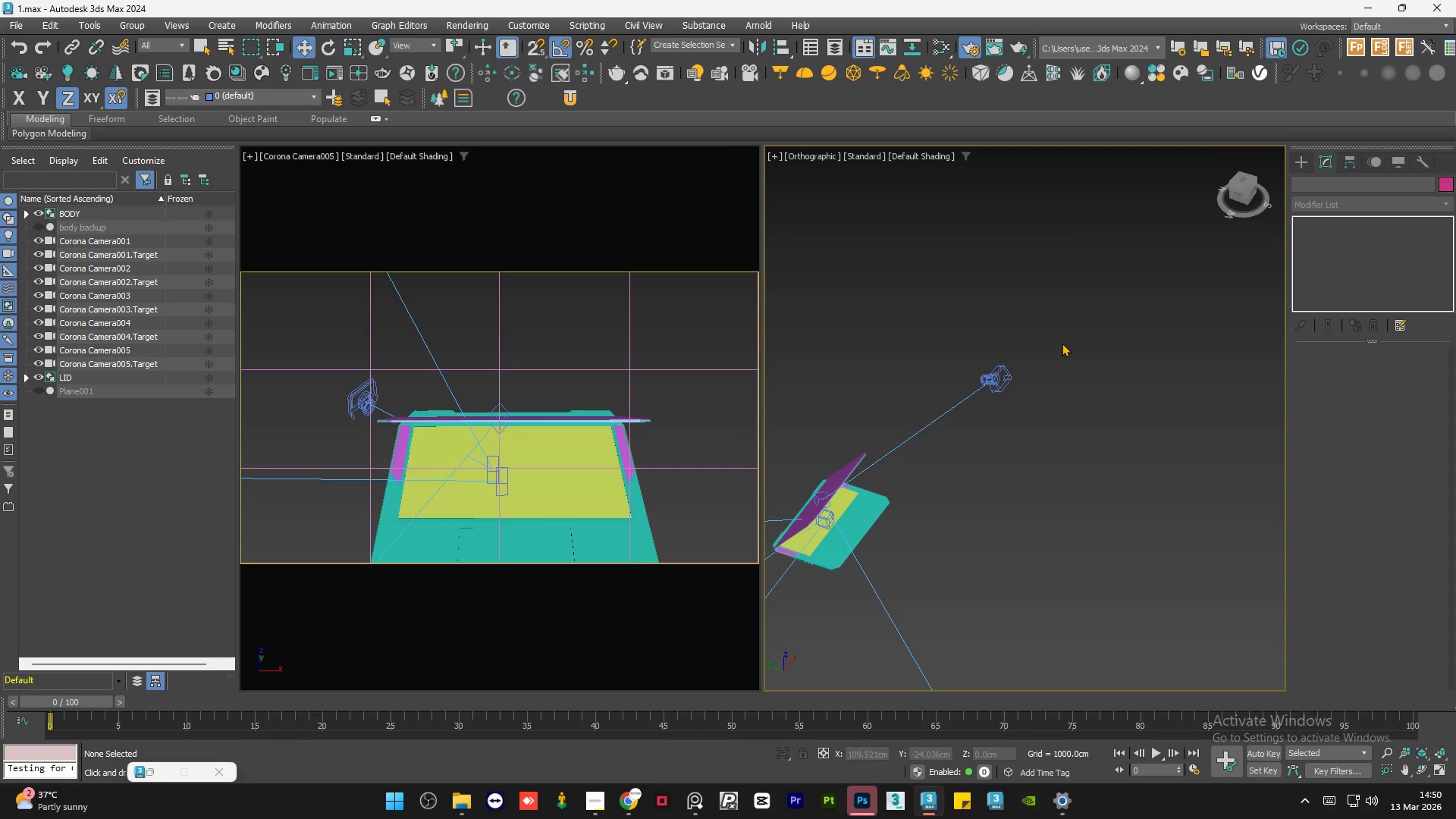 
triple_click([1062, 343])
 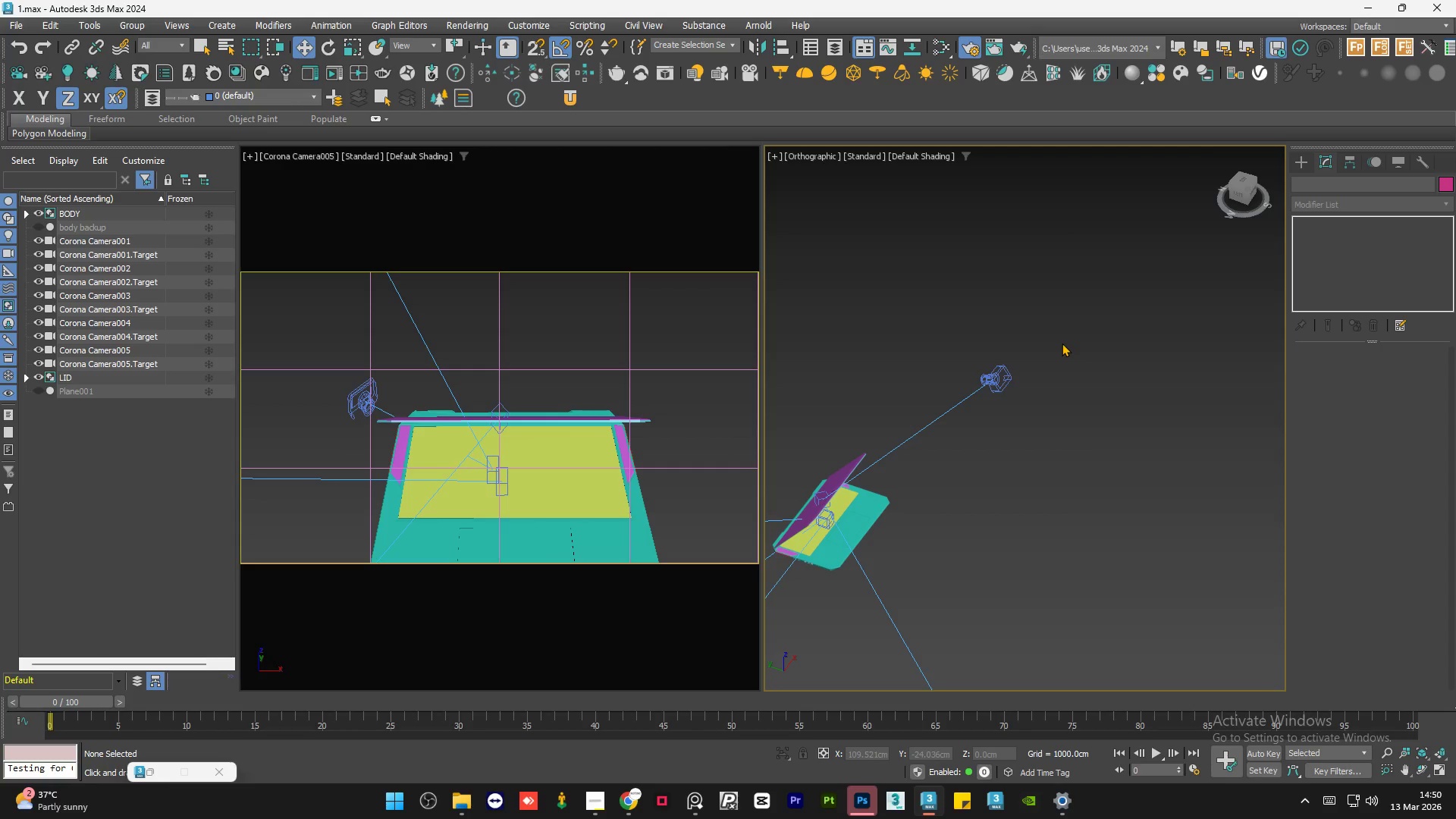 
triple_click([1062, 343])
 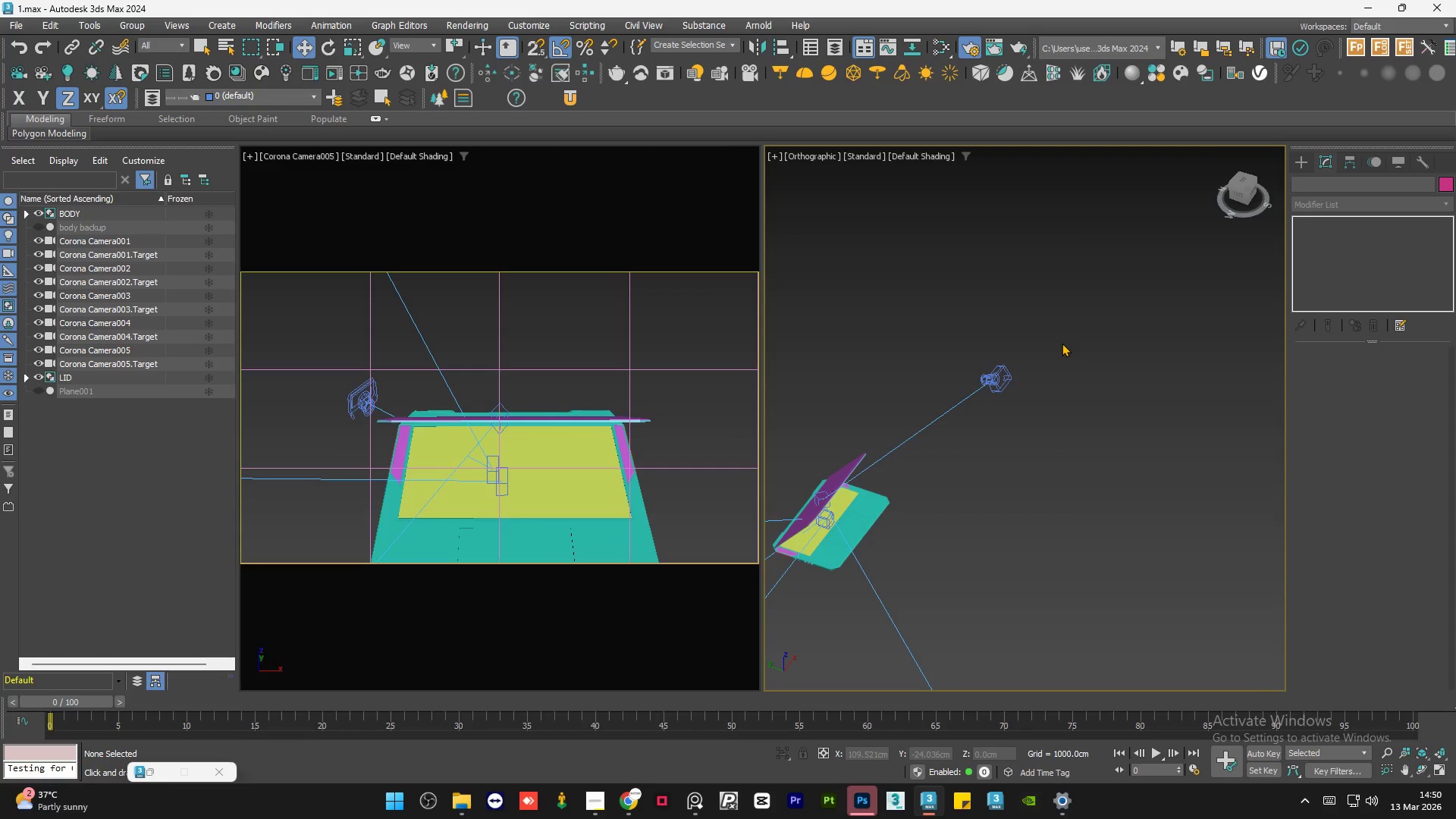 
double_click([1062, 343])
 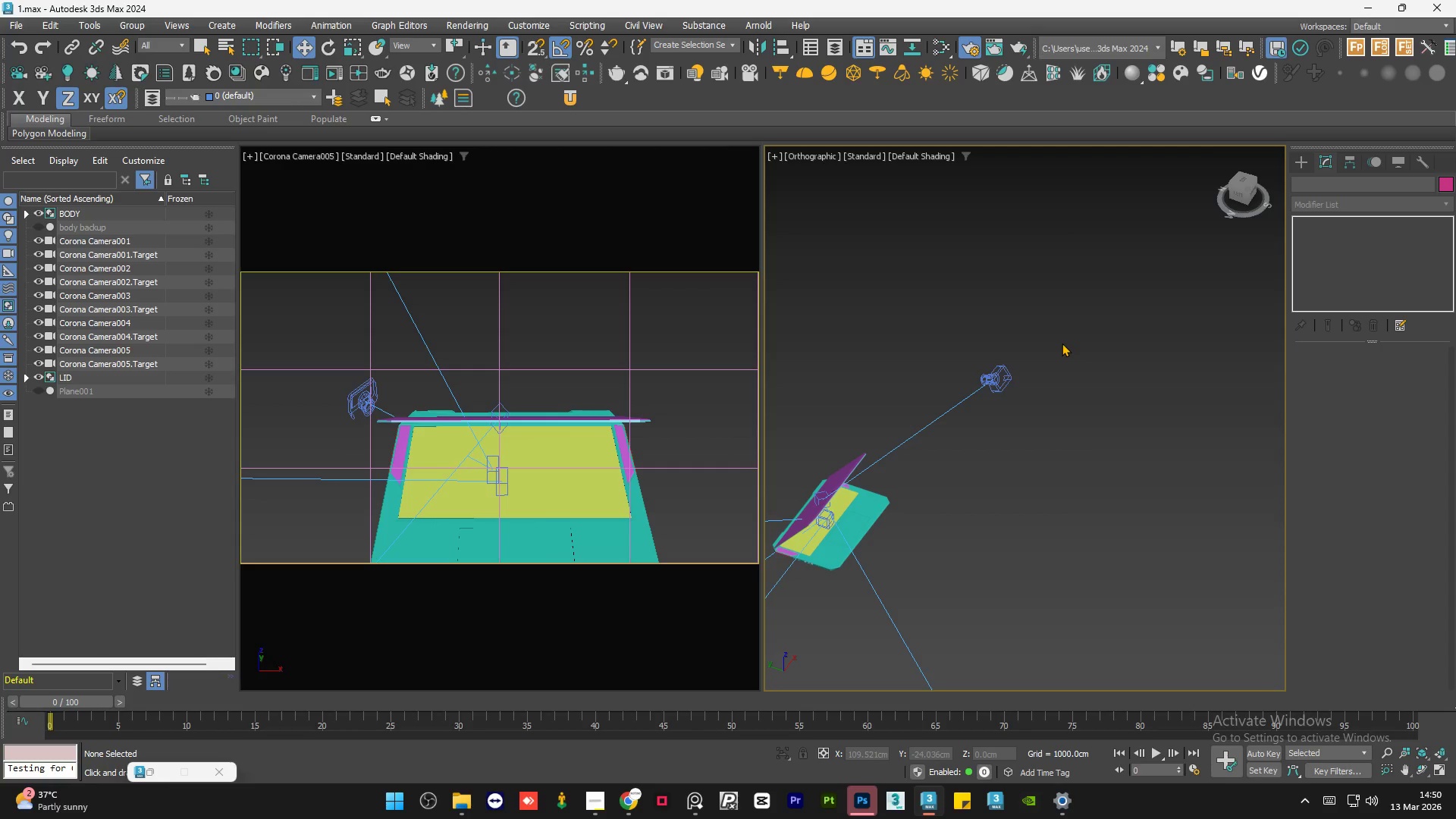 
triple_click([1062, 343])
 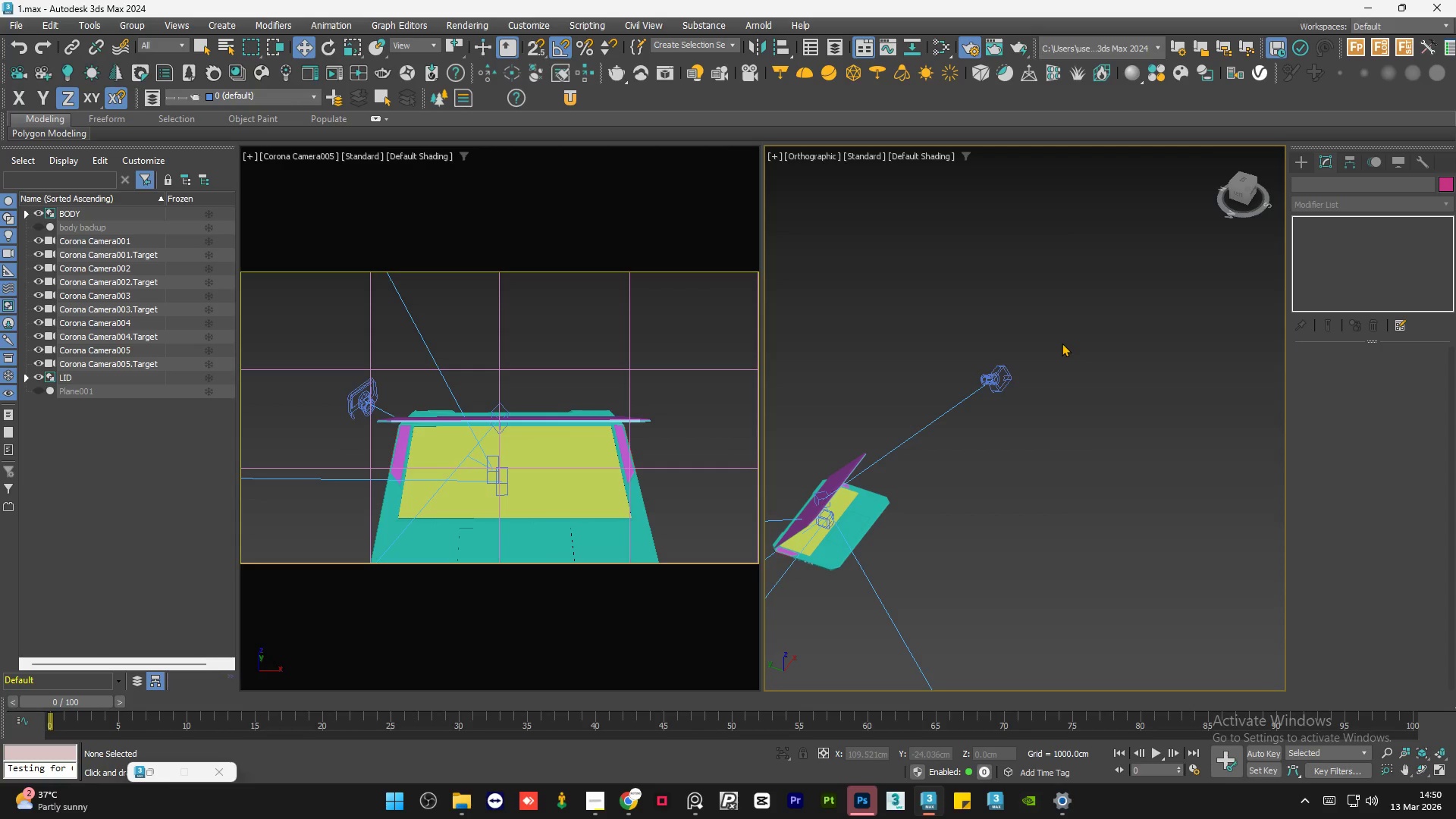 
triple_click([1062, 343])
 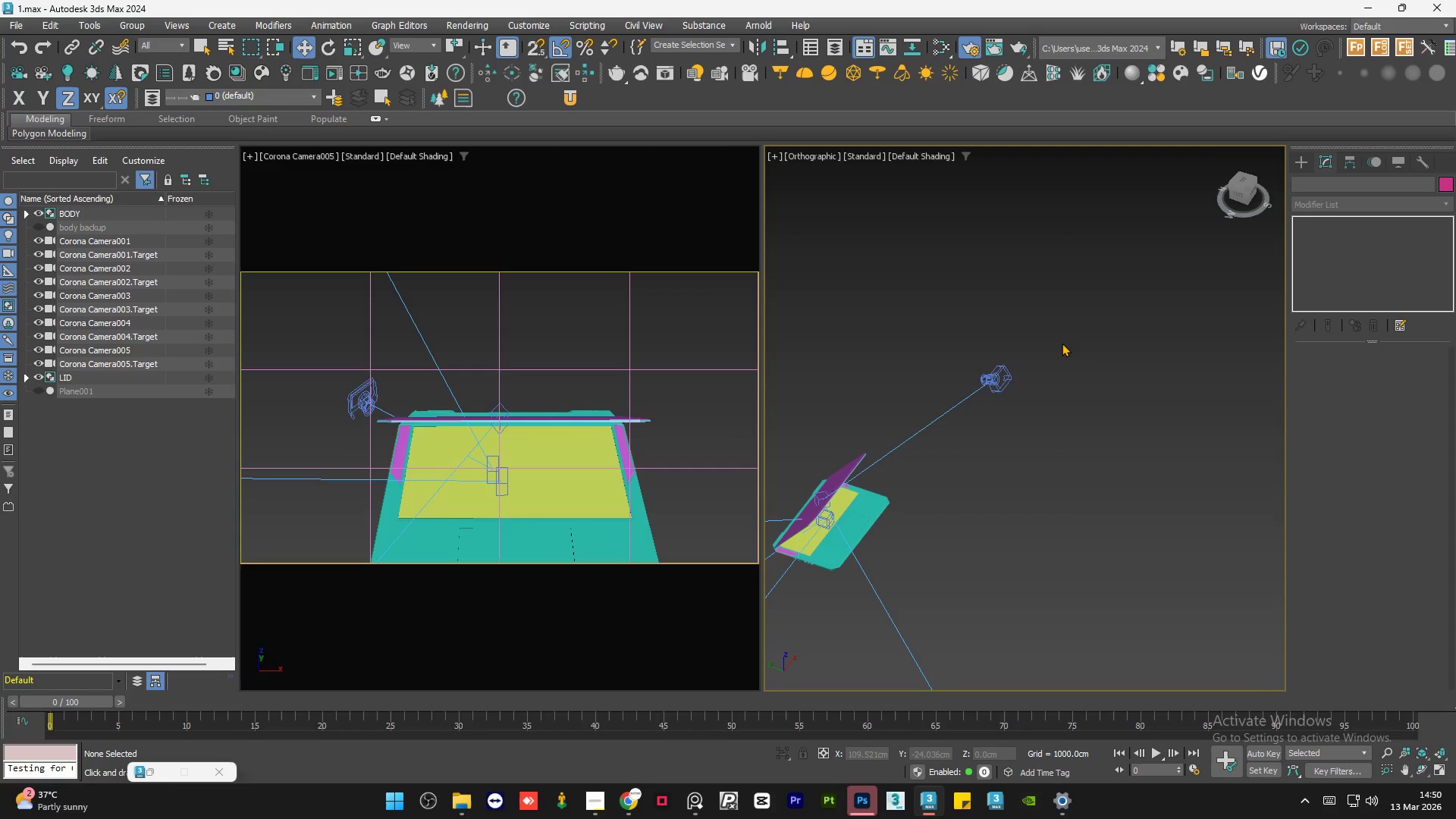 
triple_click([1062, 343])
 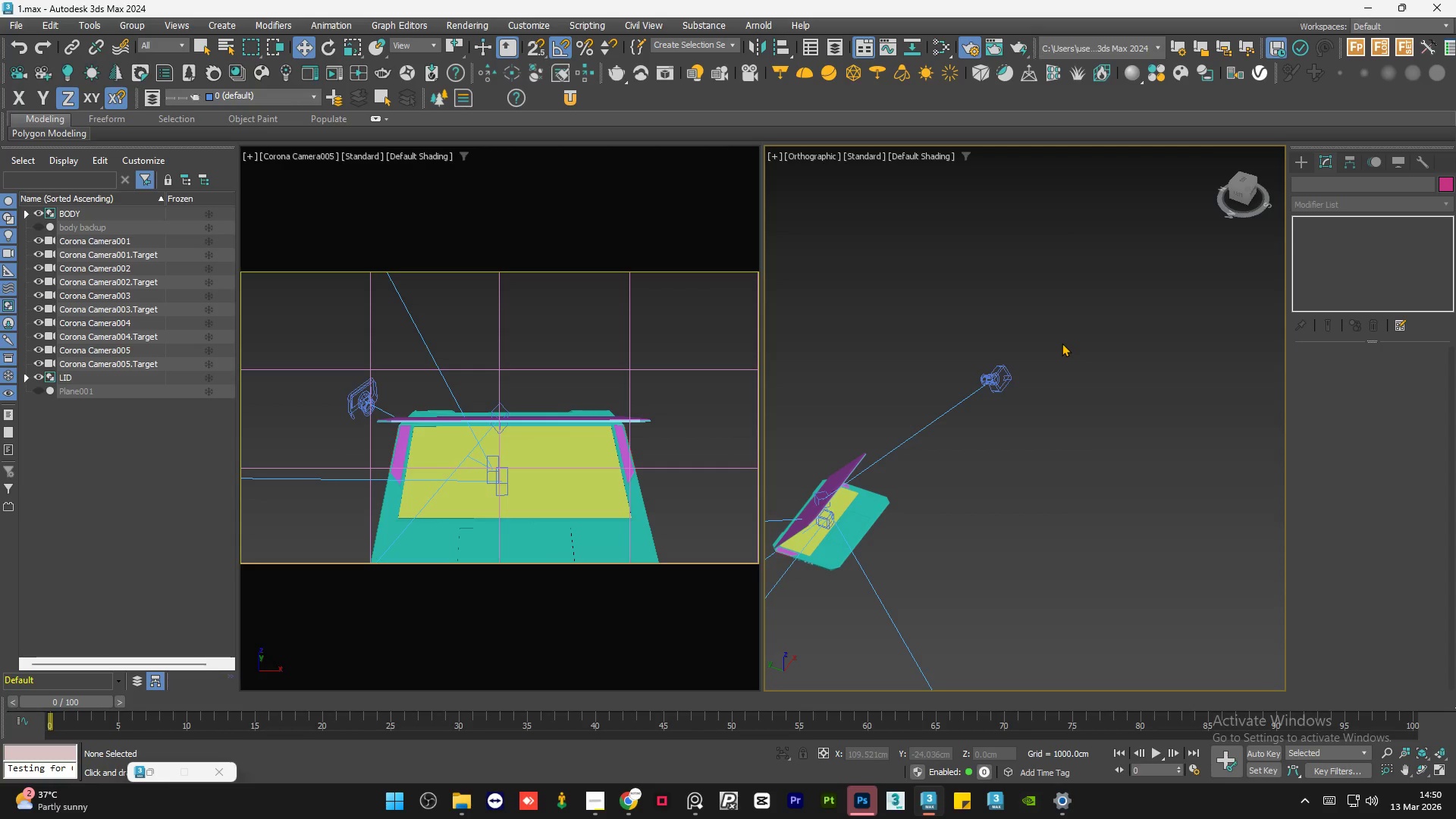 
triple_click([1062, 343])
 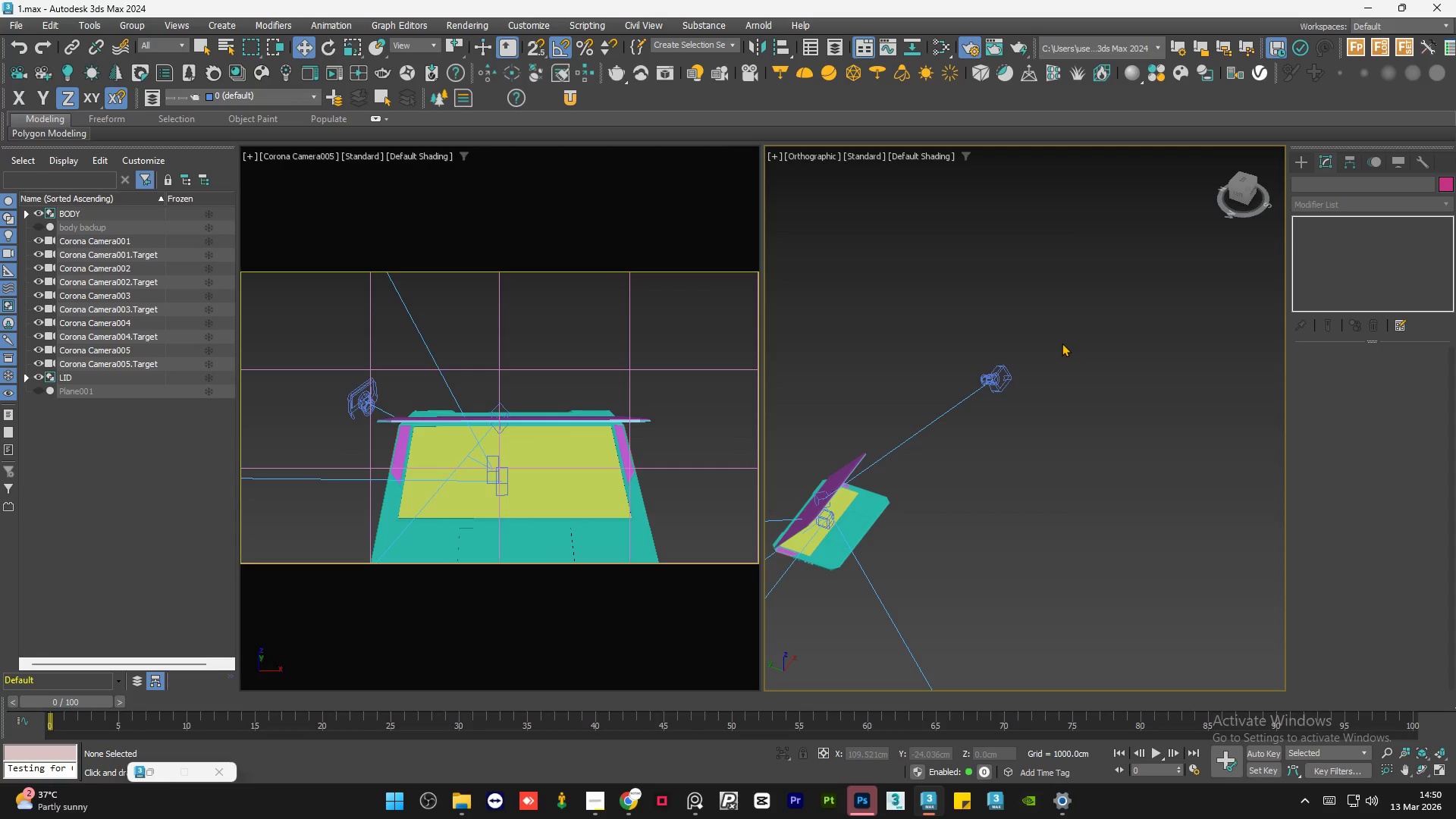 
triple_click([1062, 343])
 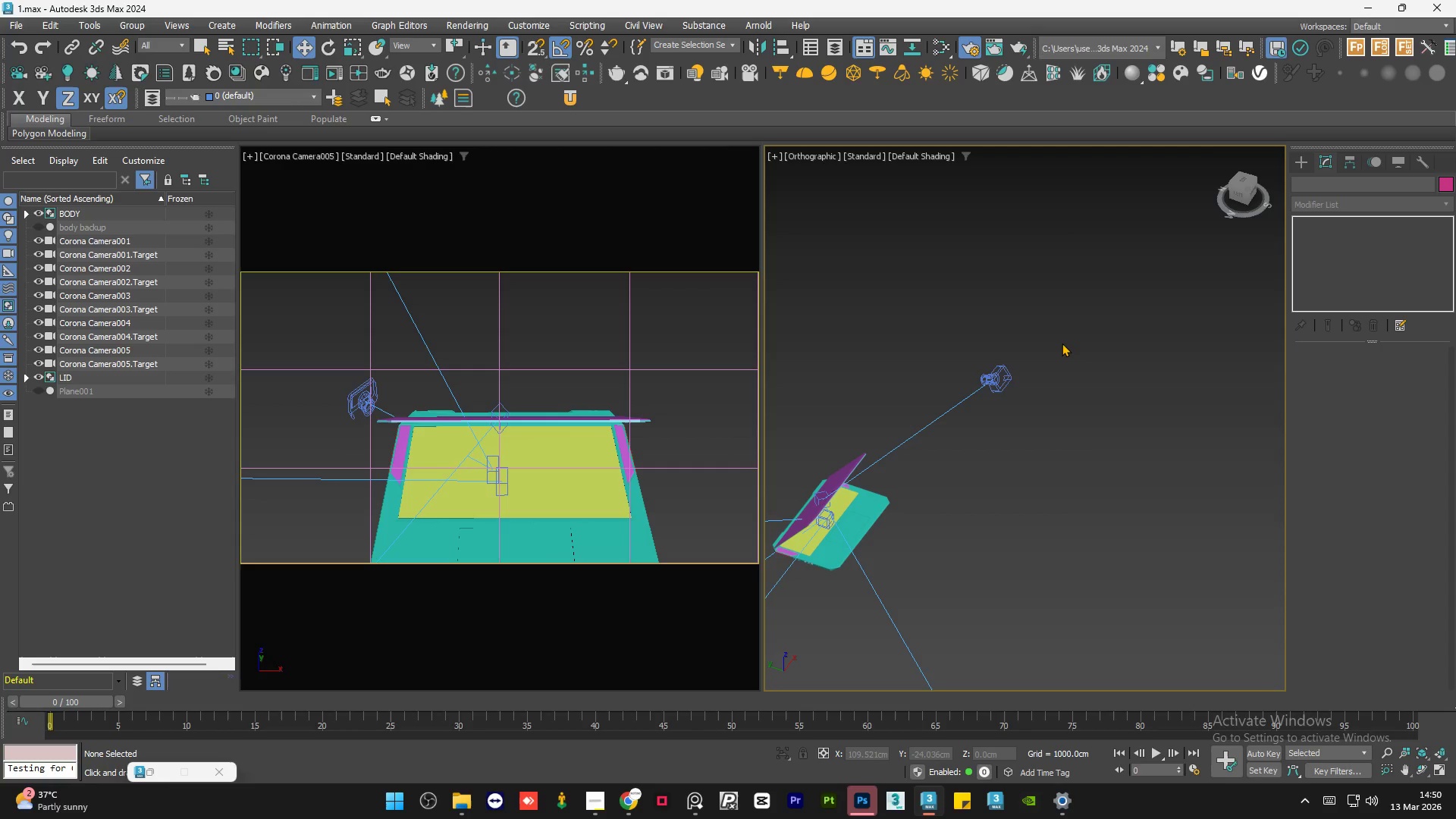 
double_click([1062, 343])
 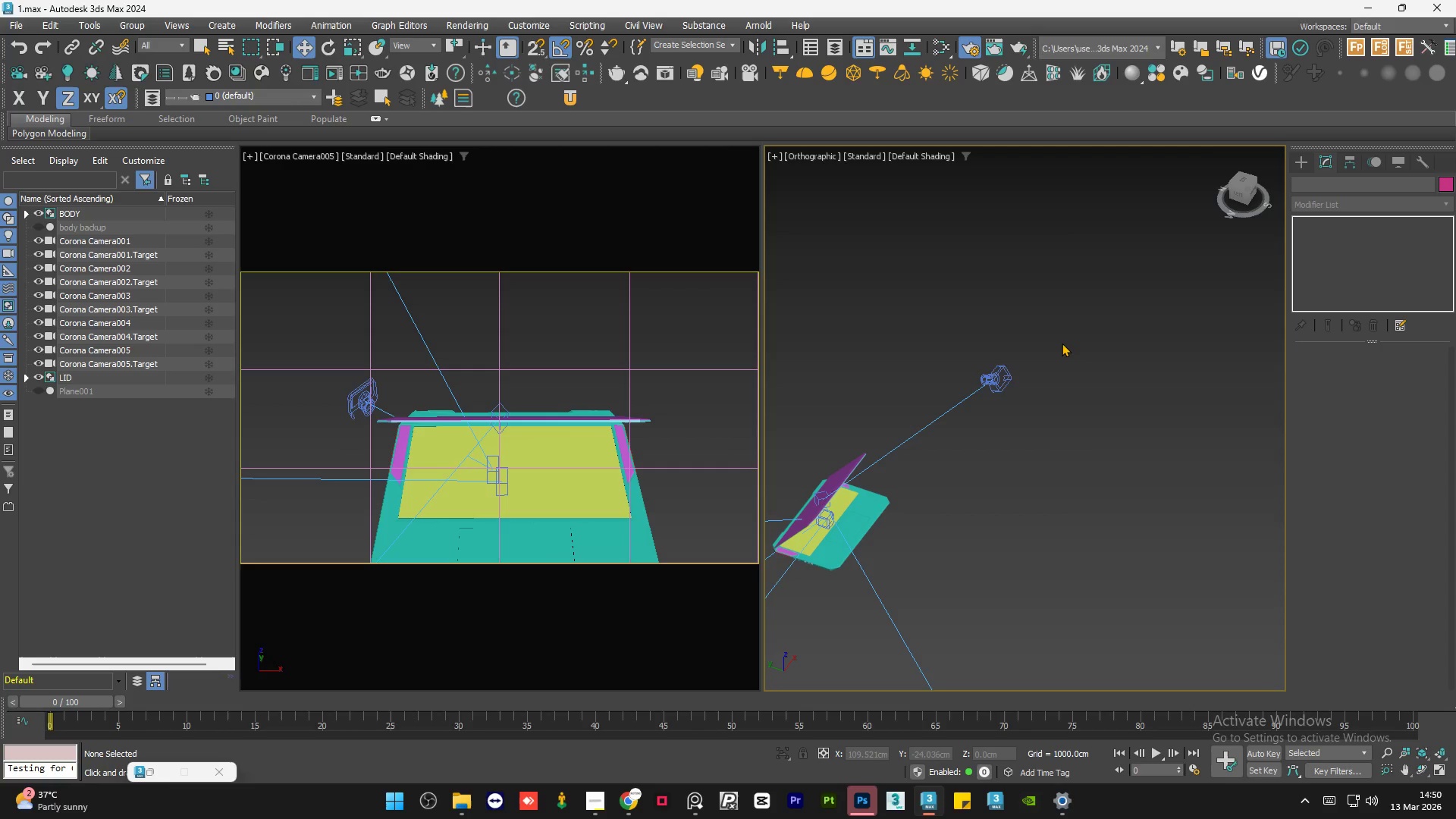 
triple_click([1062, 343])
 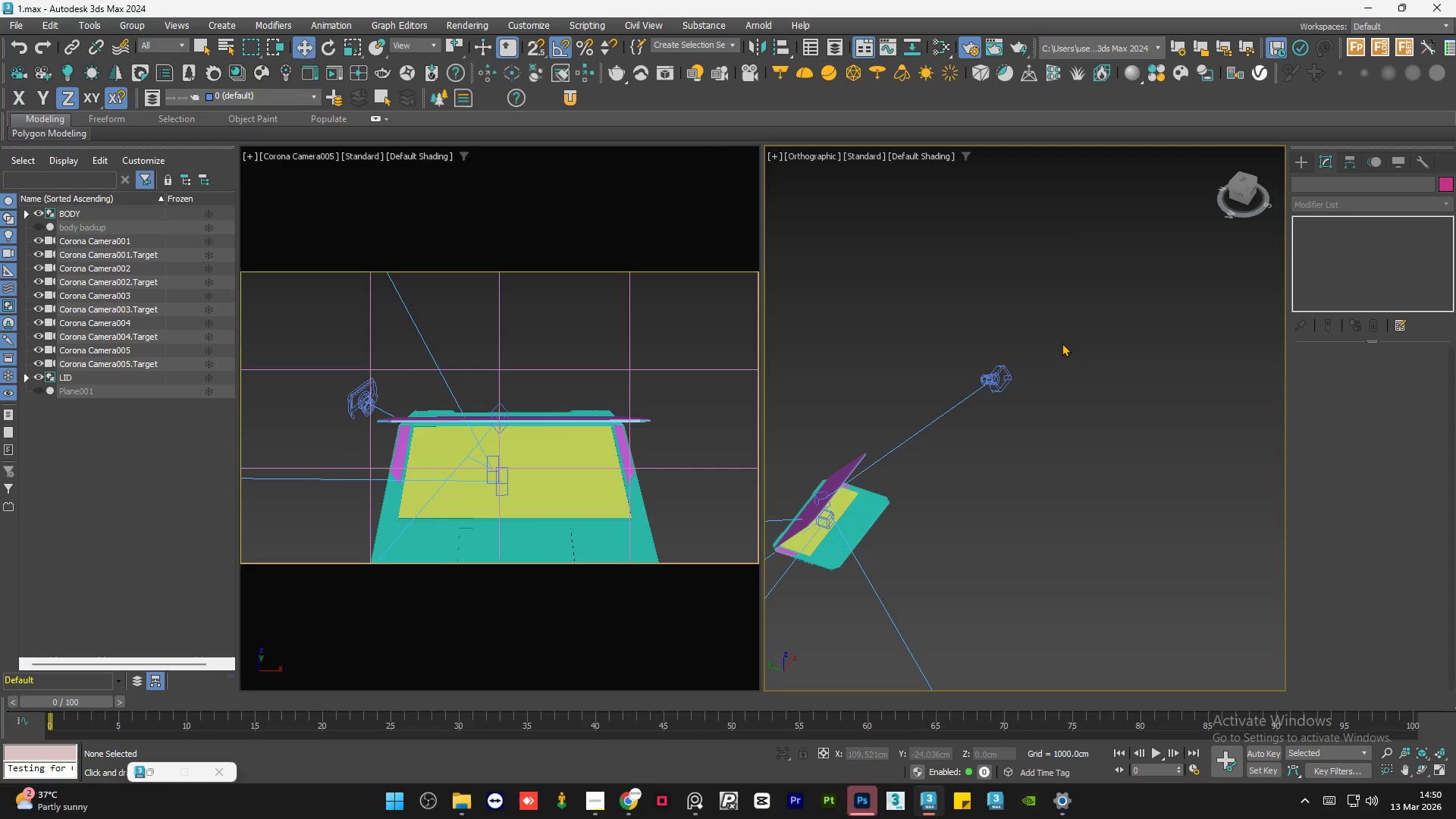 
triple_click([1062, 343])
 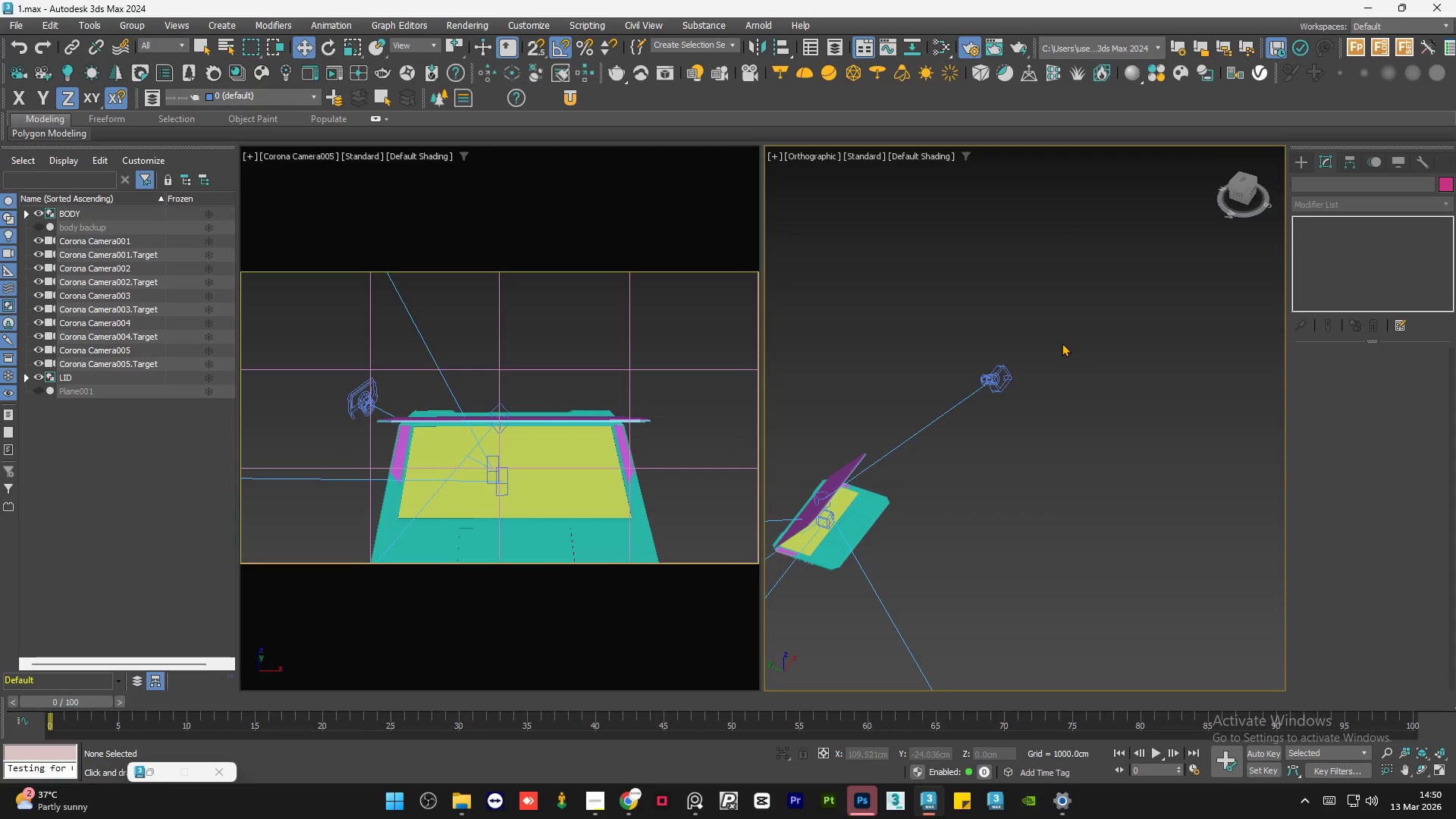 
triple_click([1062, 343])
 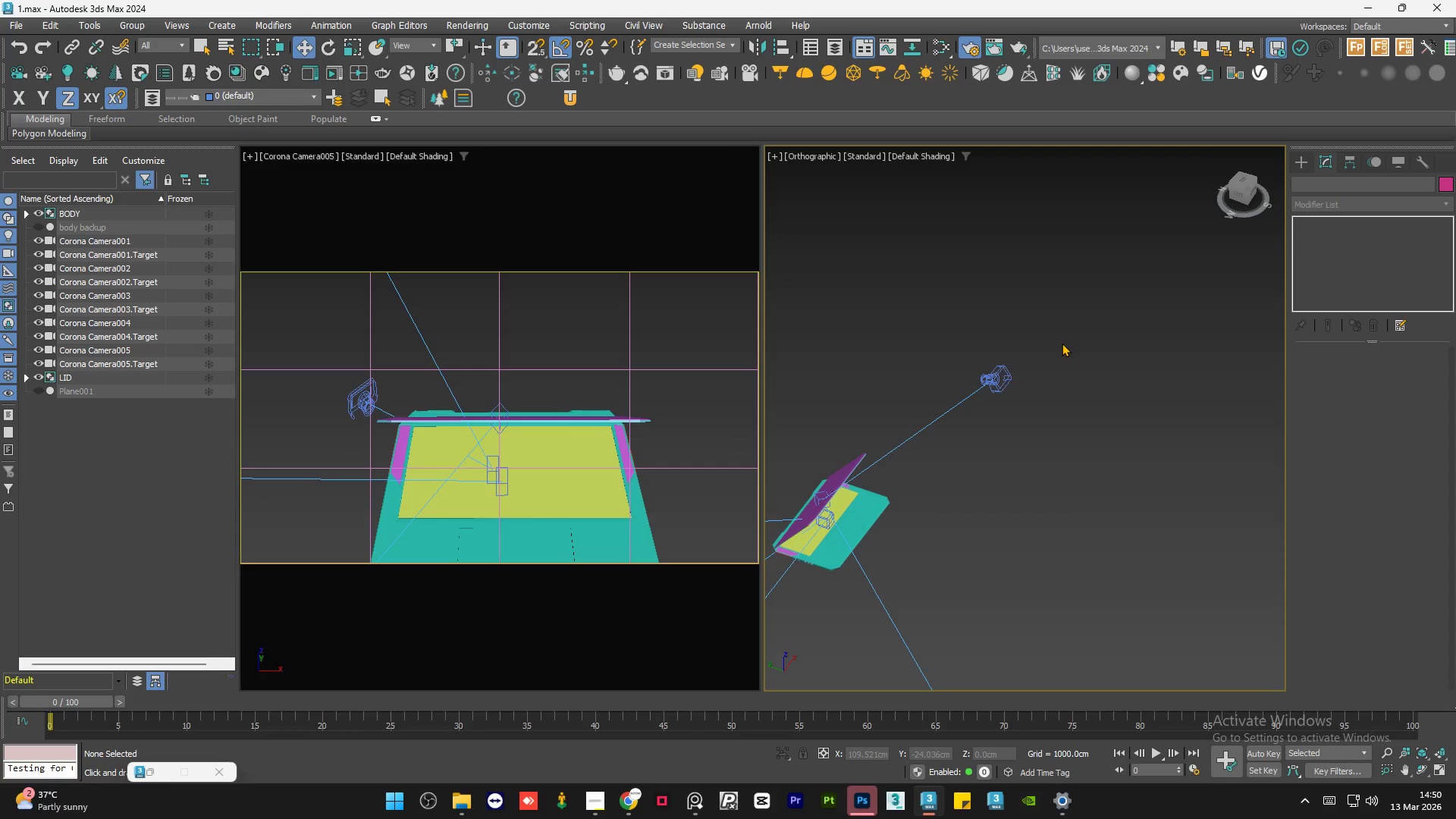 
triple_click([1062, 343])
 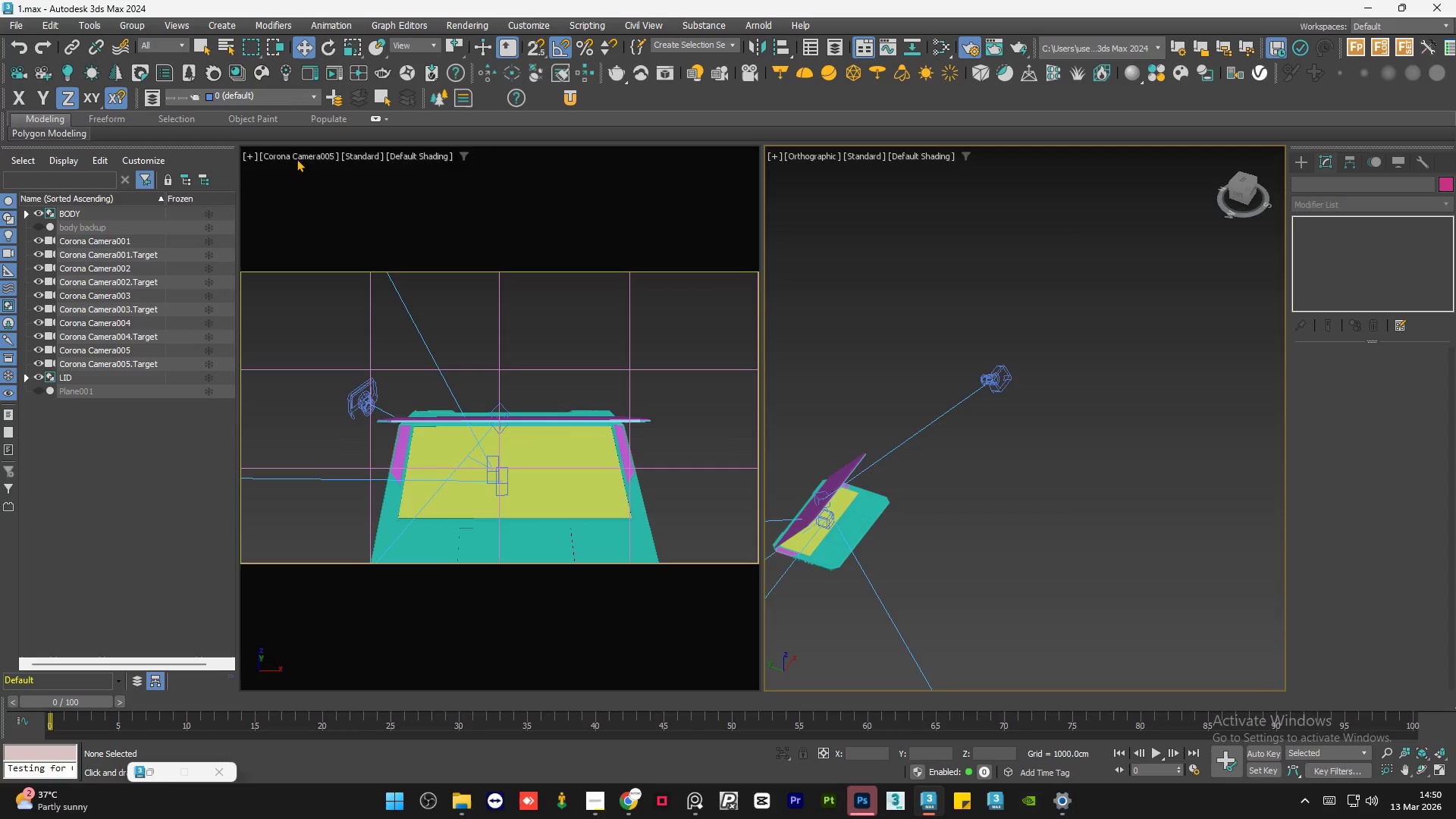 
left_click([299, 155])
 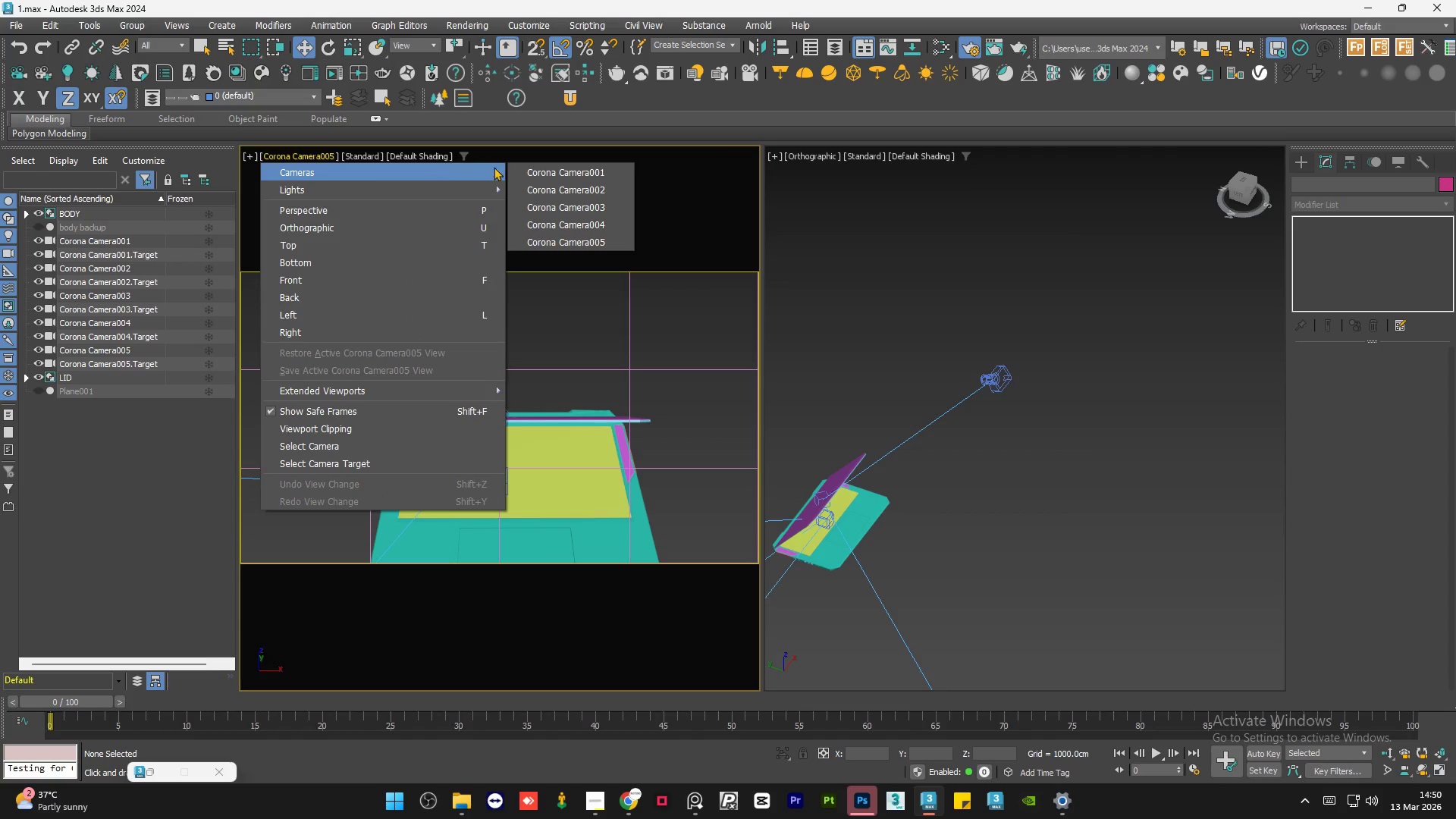 
left_click([535, 172])
 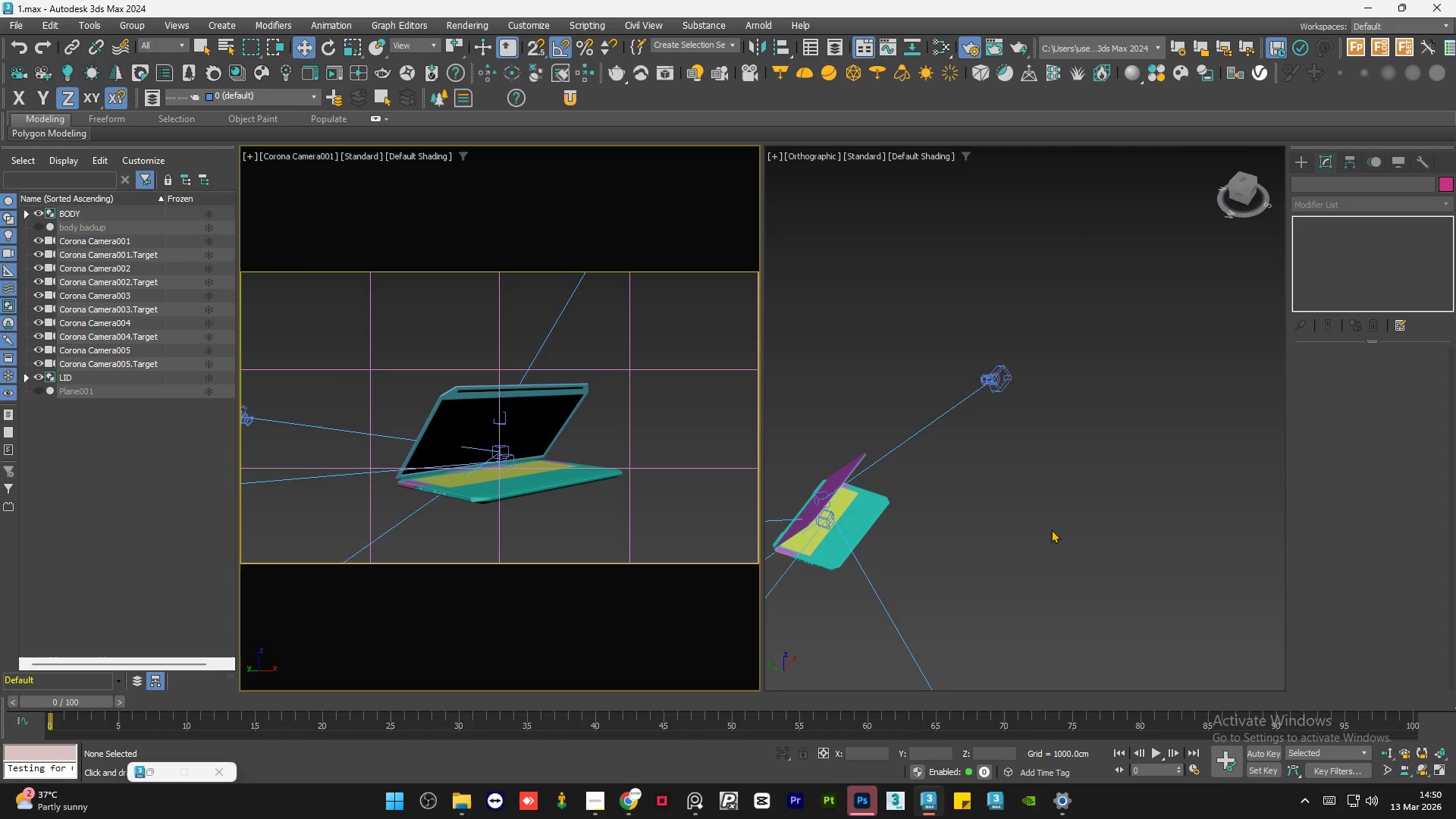 
left_click([1120, 526])
 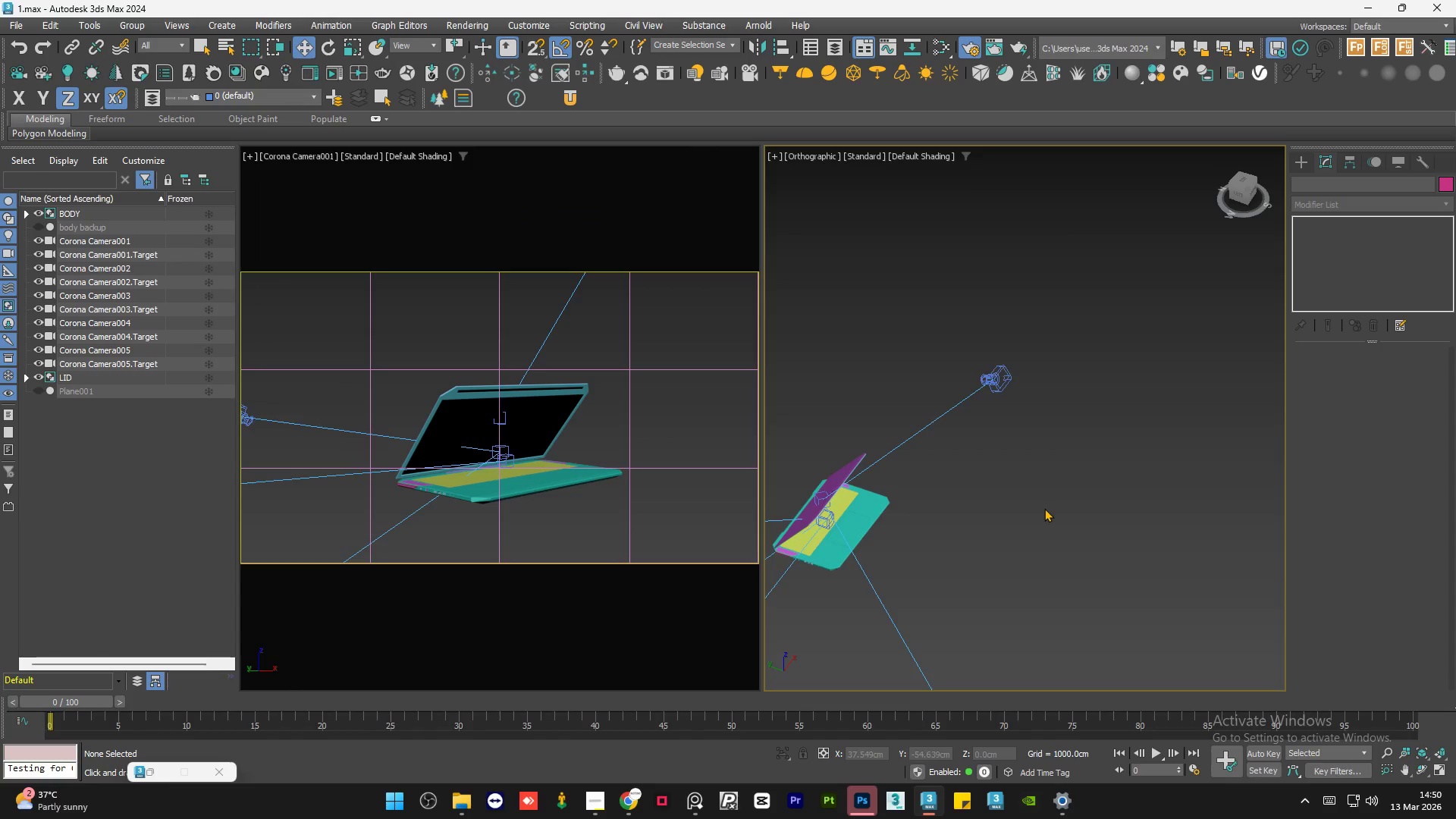 
scroll: coordinate [1039, 508], scroll_direction: down, amount: 1.0
 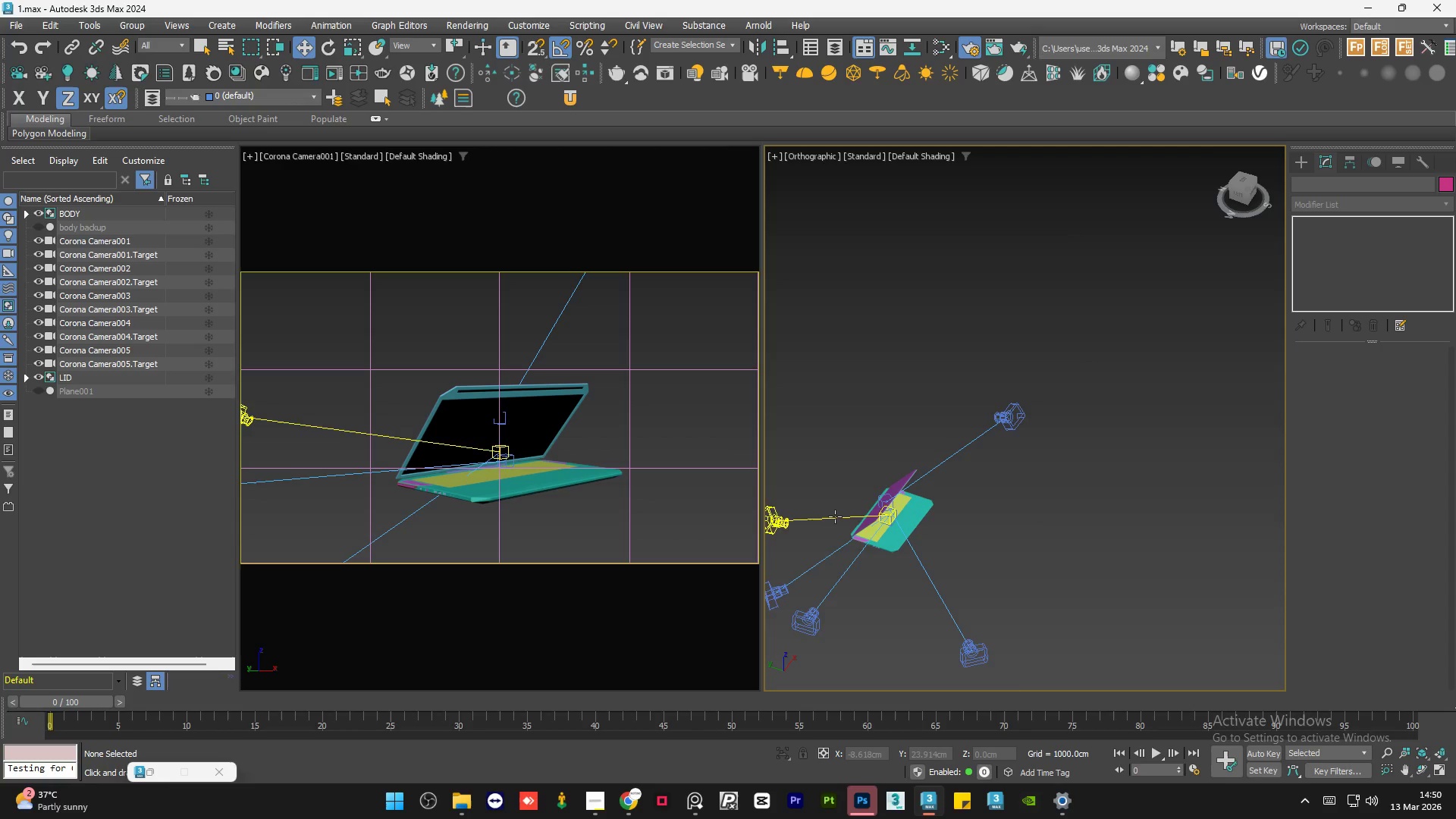 
scroll: coordinate [897, 518], scroll_direction: up, amount: 5.0
 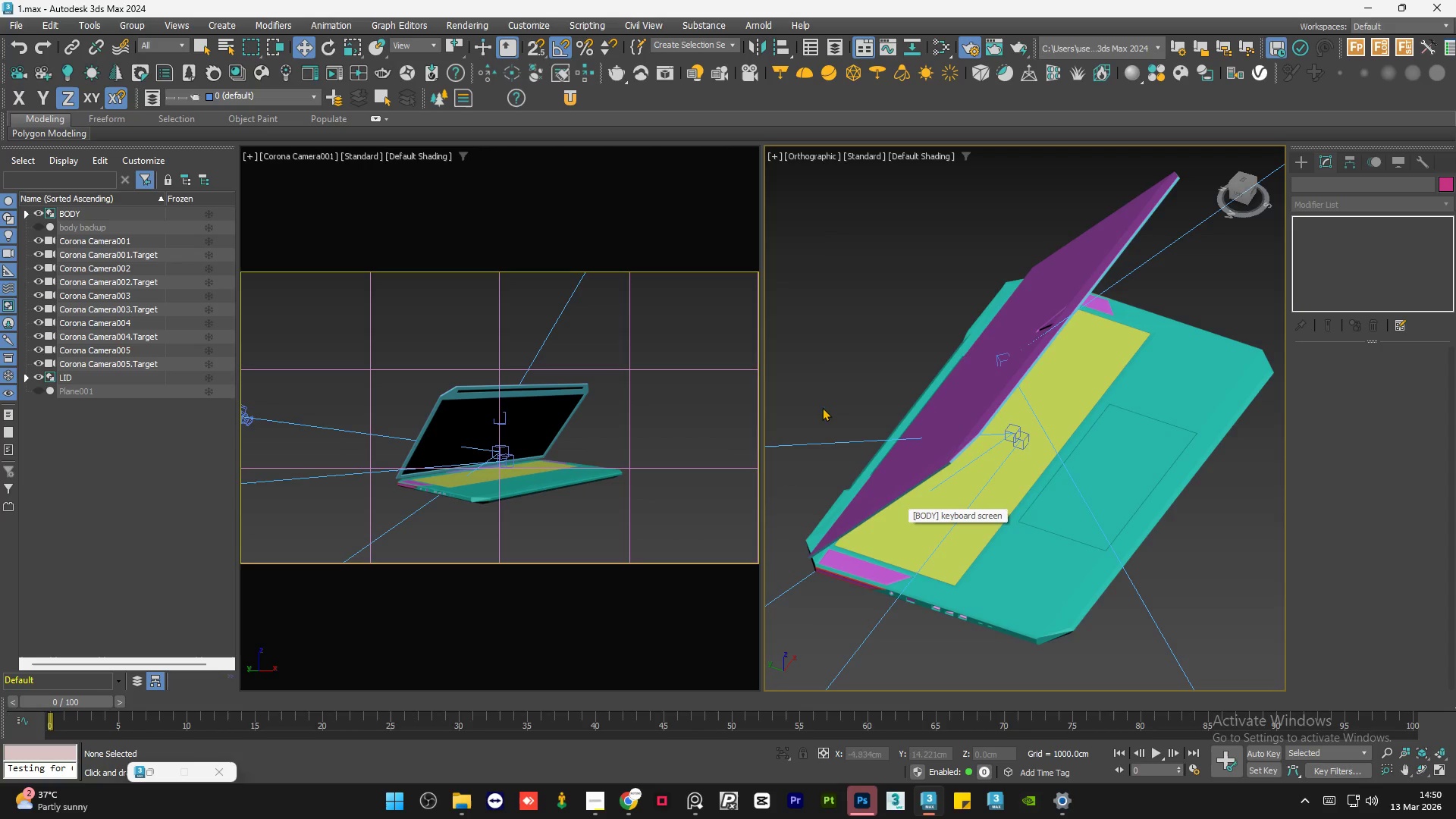 
left_click([791, 326])
 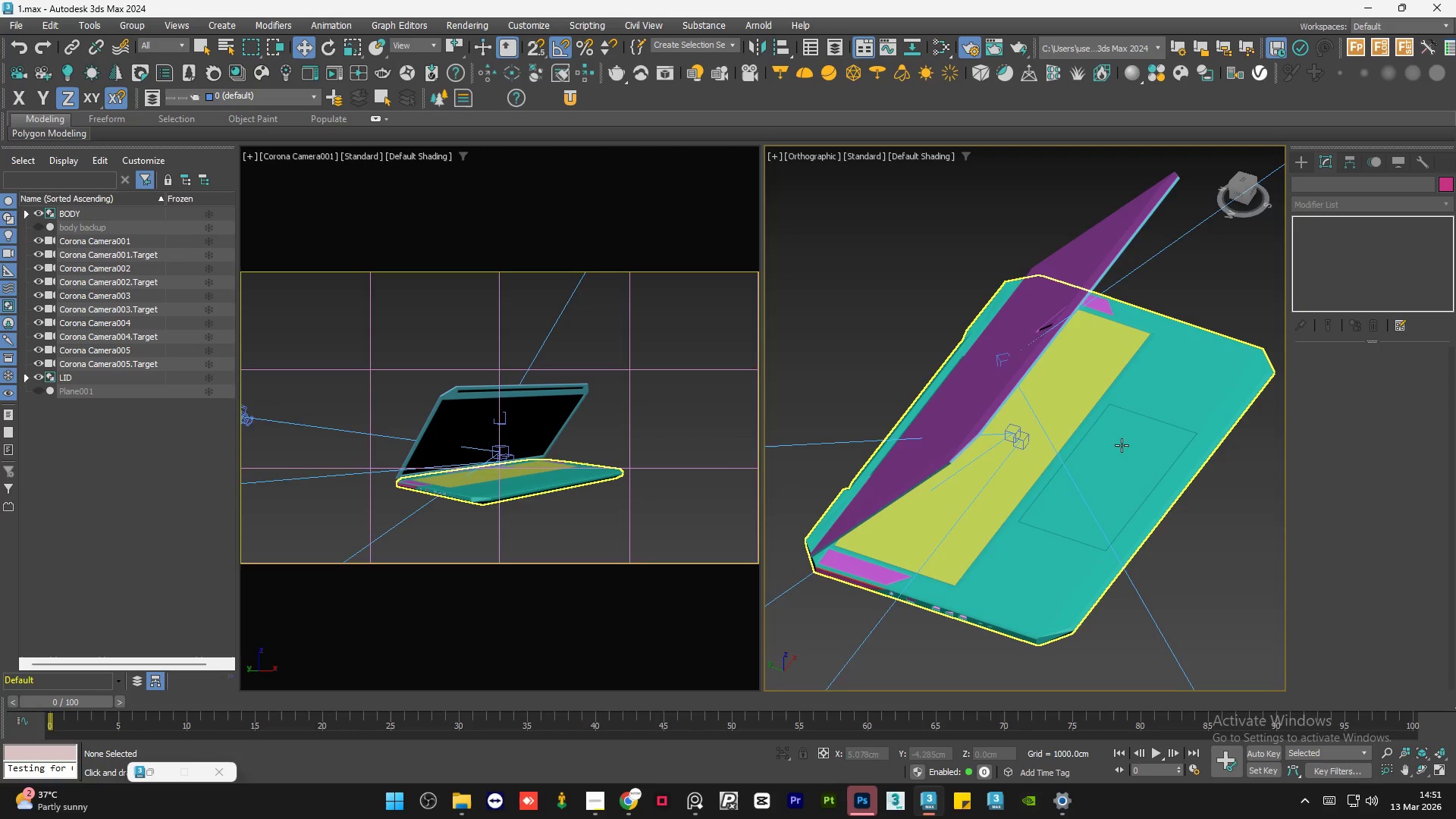 
scroll: coordinate [1049, 473], scroll_direction: down, amount: 9.0
 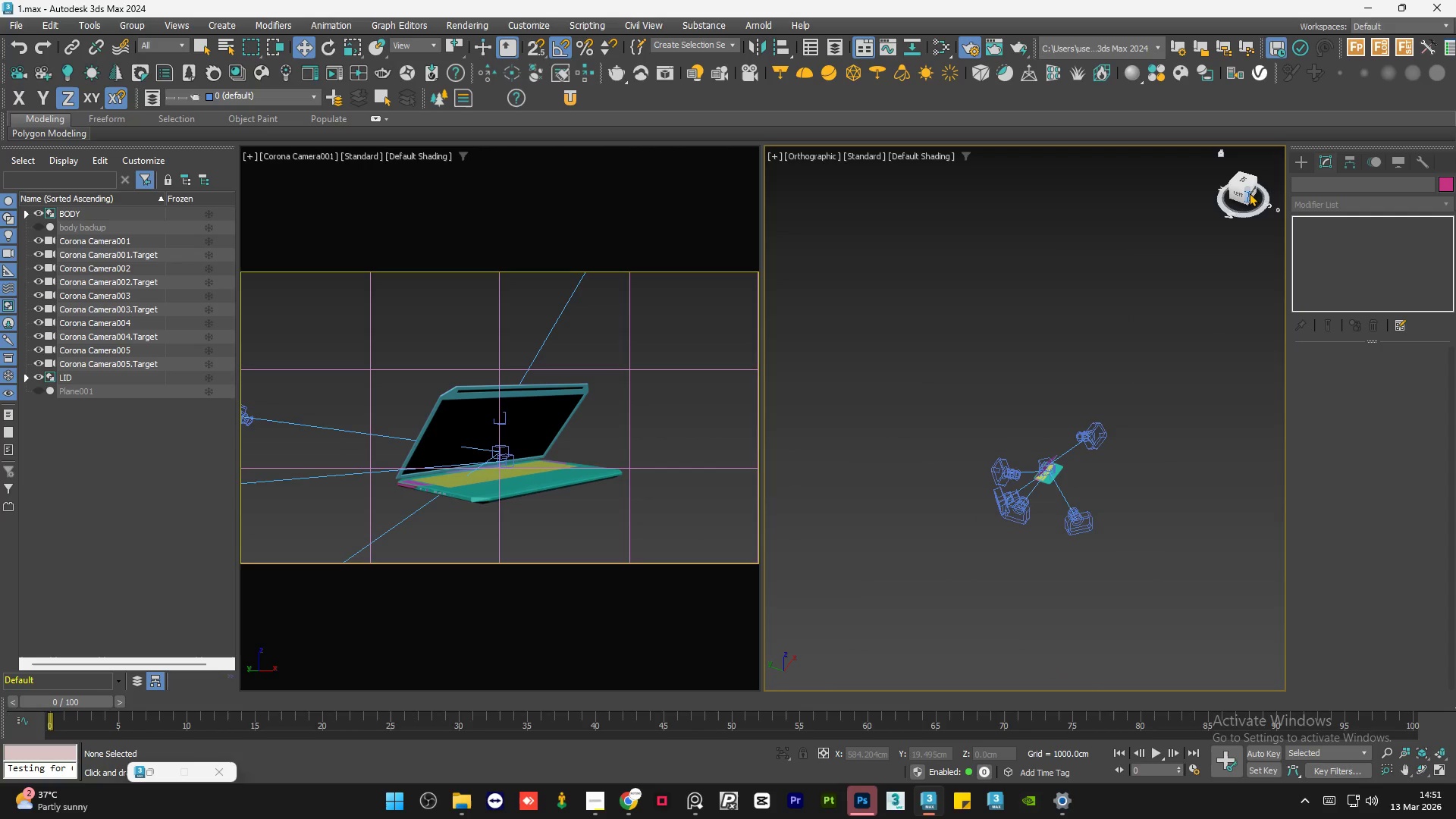 
left_click([1253, 191])
 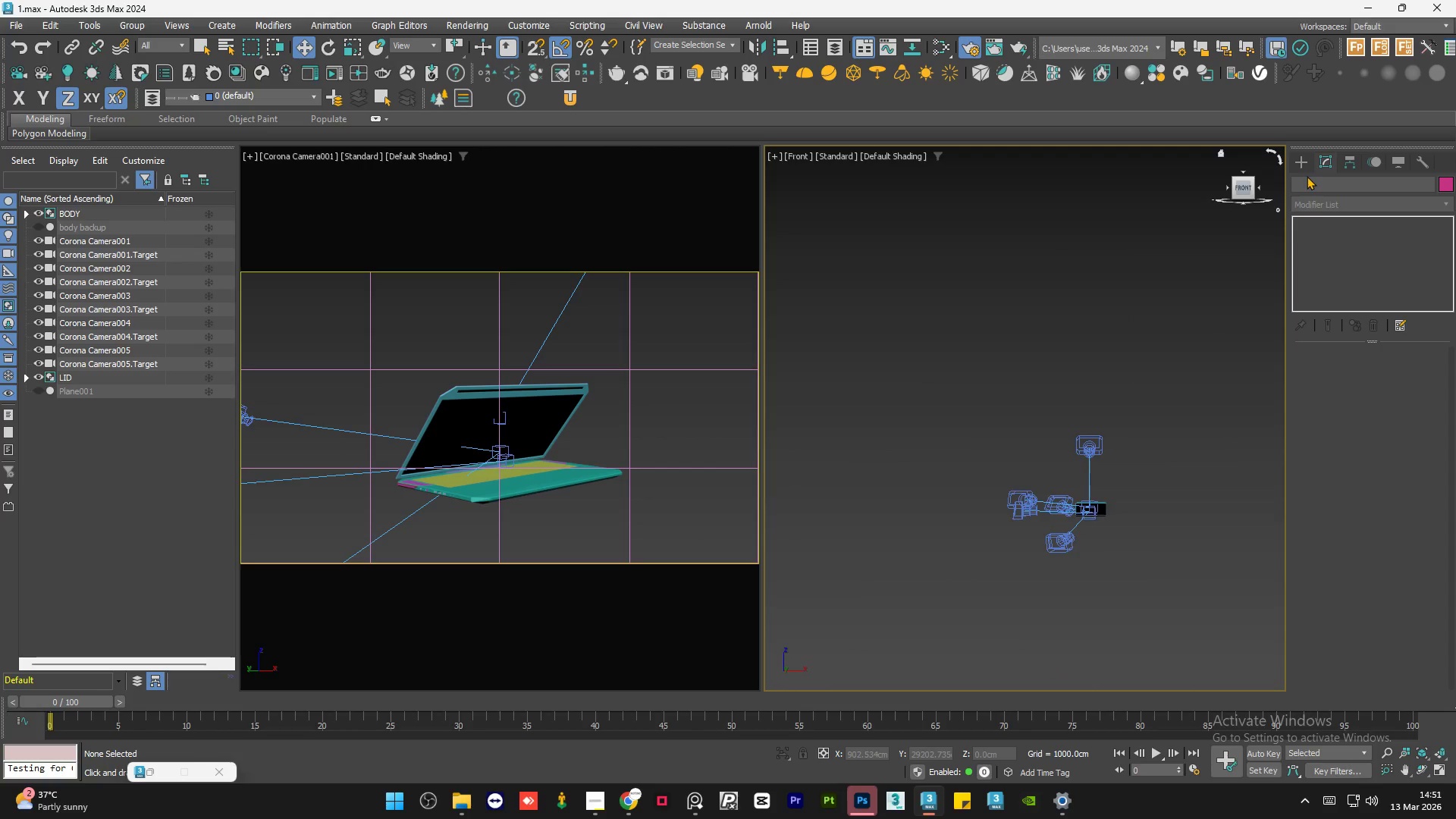 
left_click([1298, 164])
 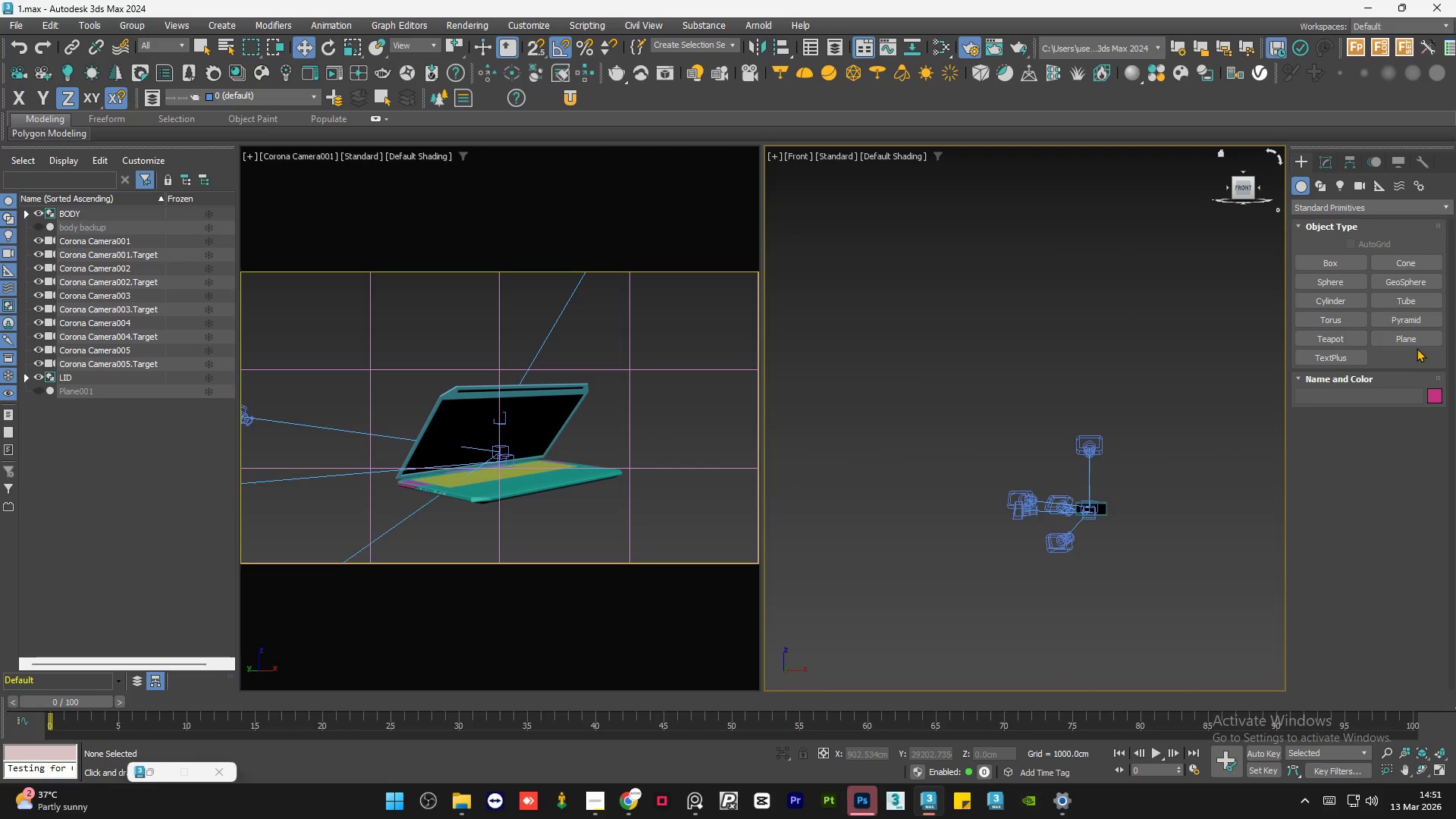 
left_click([1414, 337])
 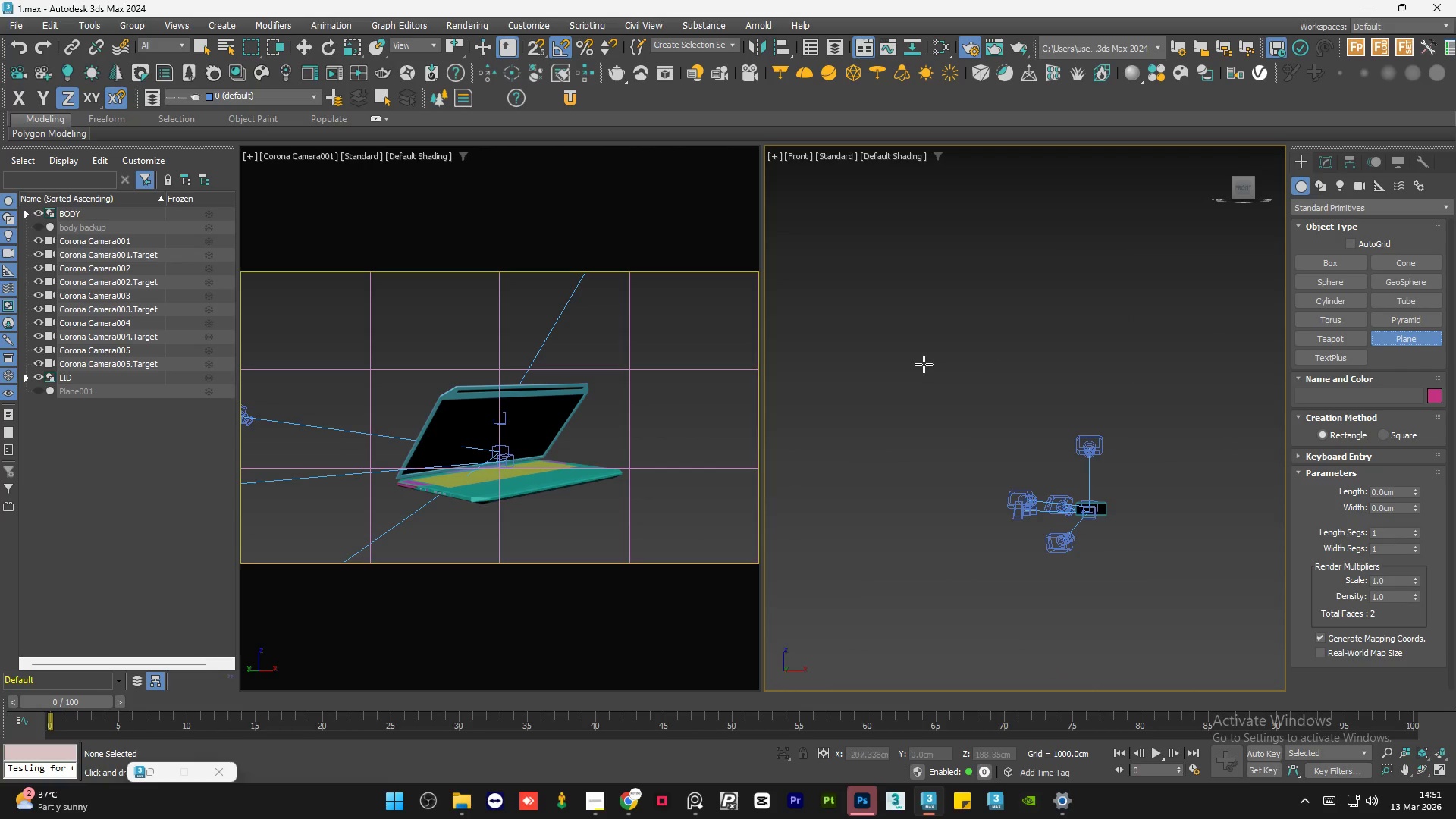 
scroll: coordinate [921, 364], scroll_direction: down, amount: 2.0
 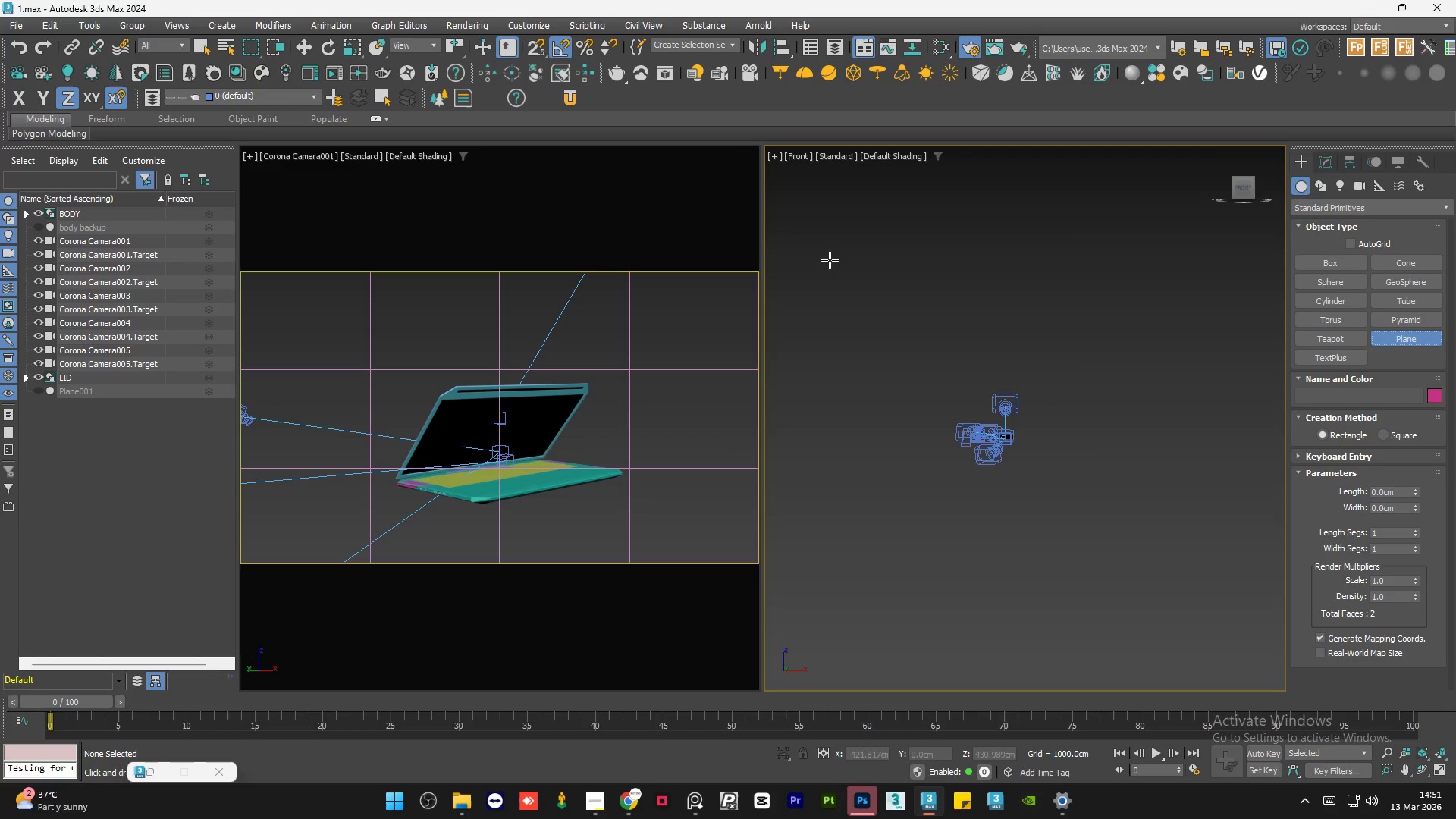 
left_click_drag(start_coordinate=[813, 249], to_coordinate=[1213, 662])
 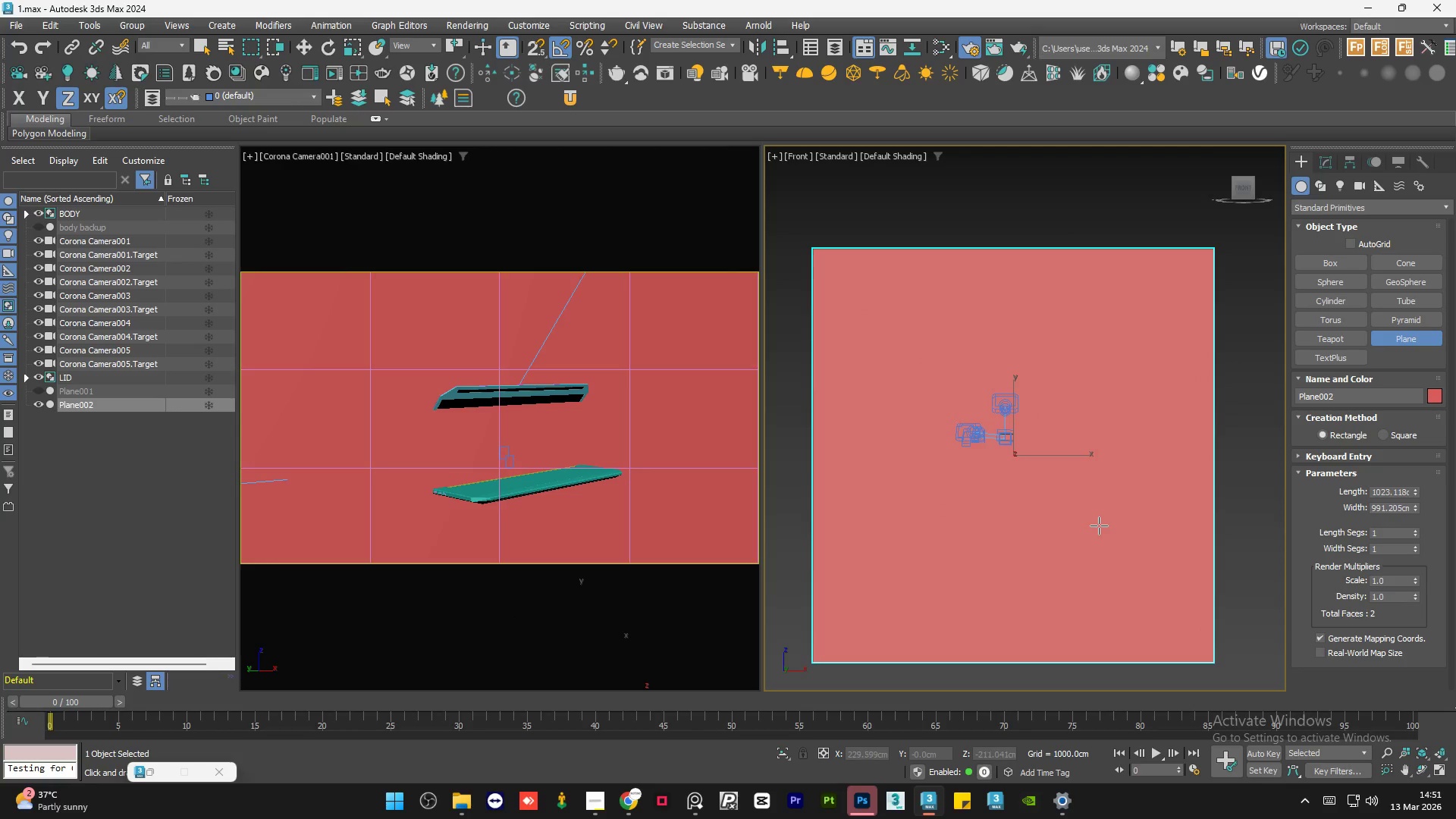 
key(W)
 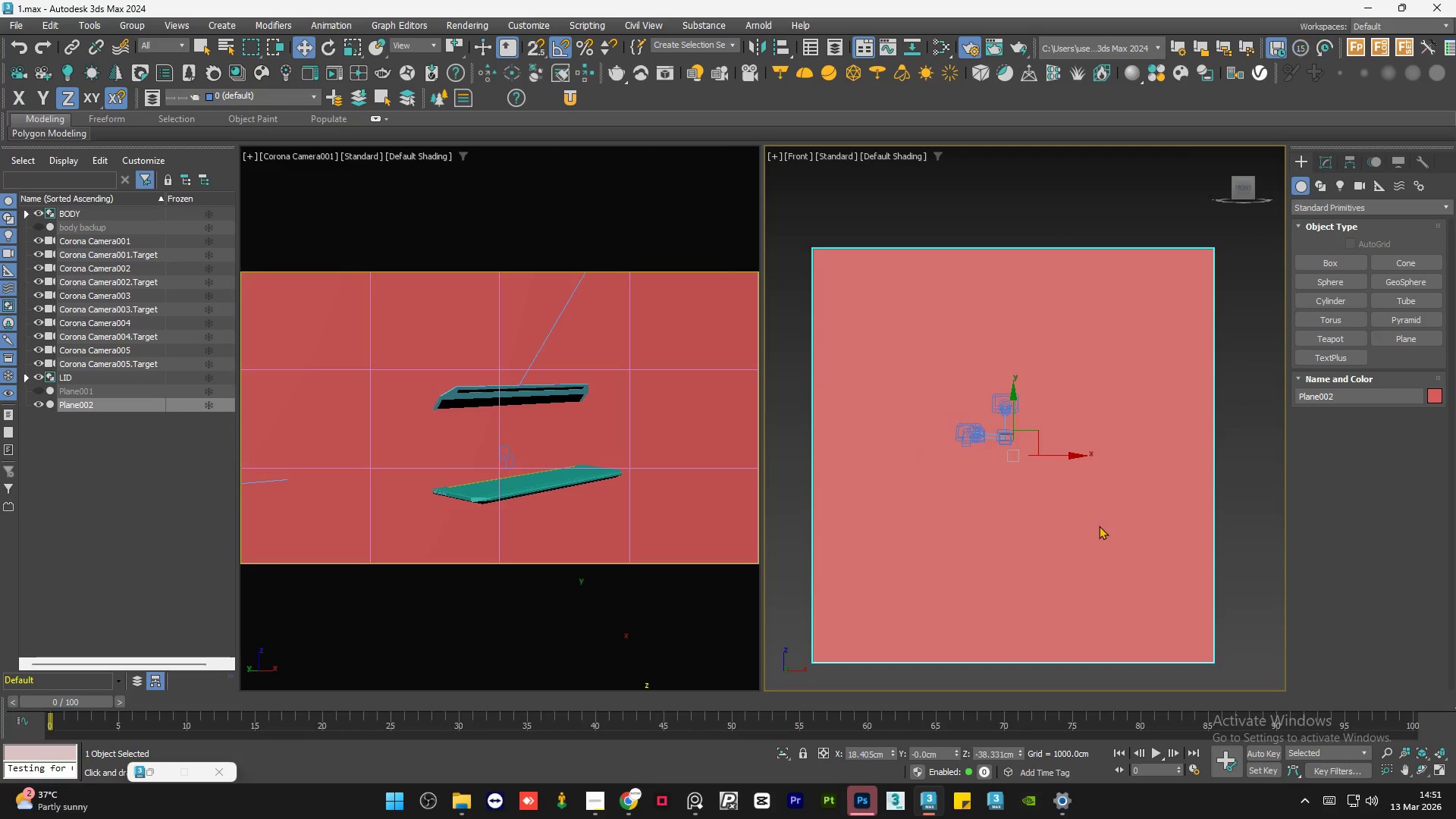 
hold_key(key=AltLeft, duration=0.78)
 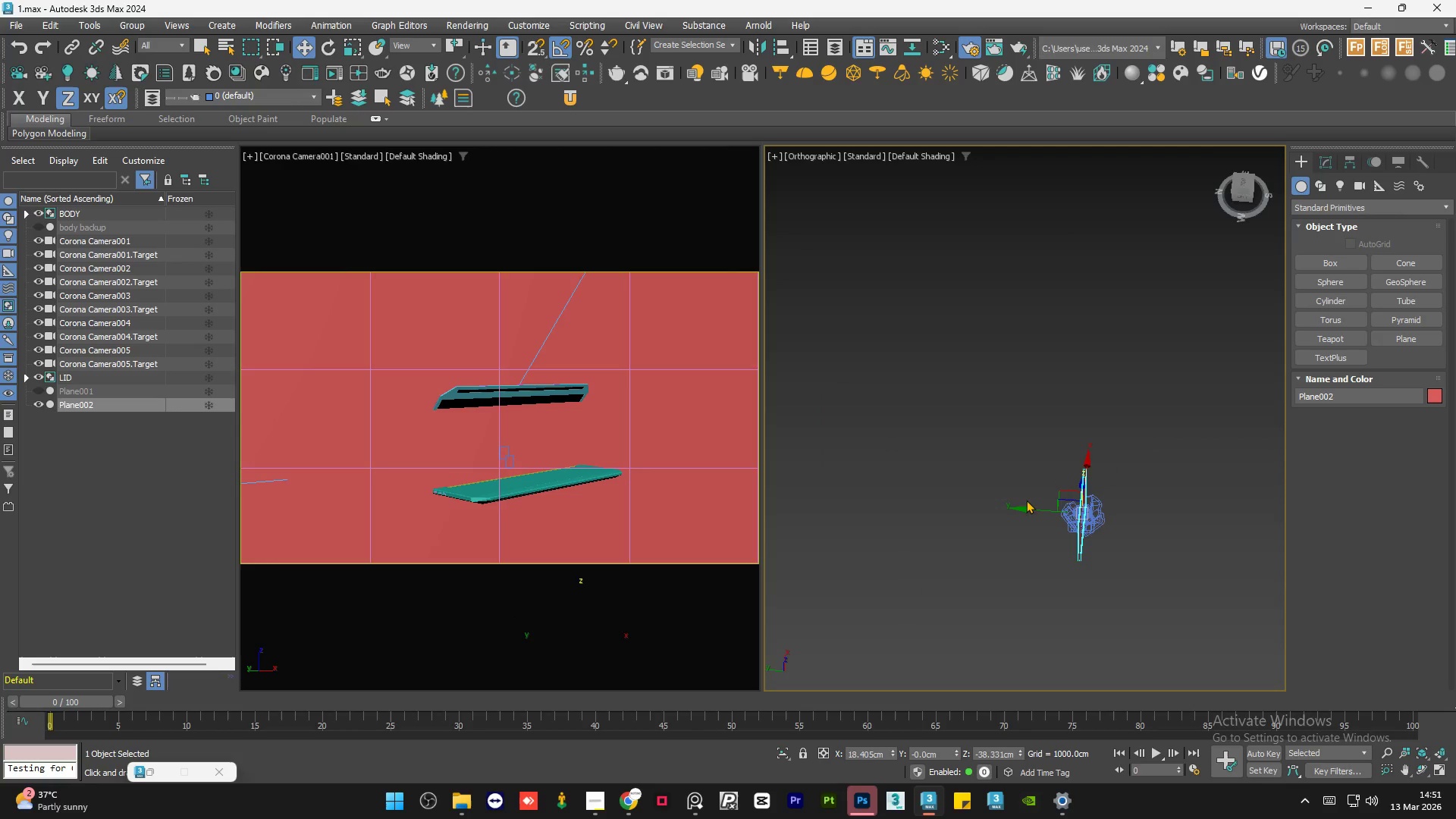 
scroll: coordinate [1093, 526], scroll_direction: down, amount: 5.0
 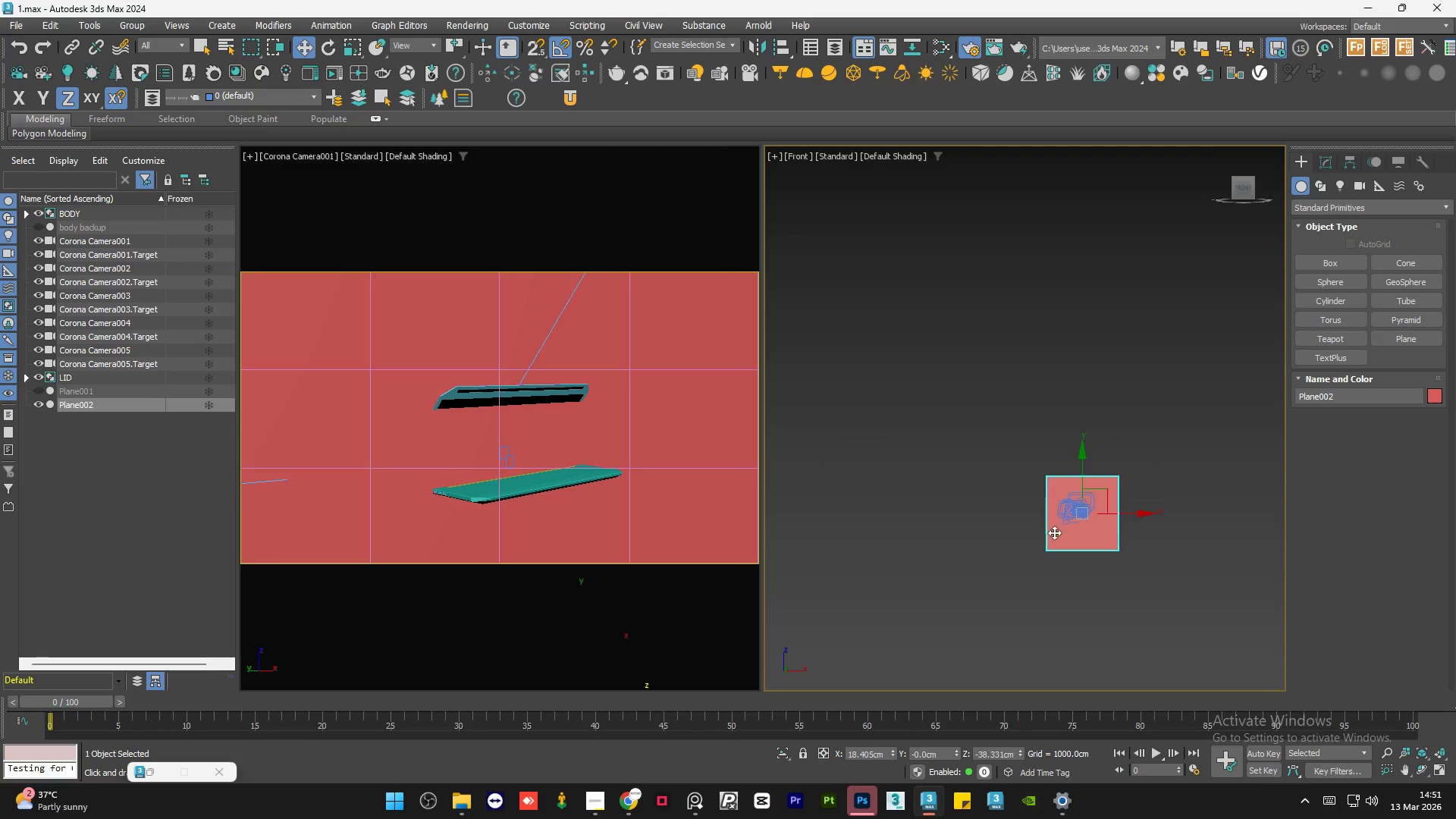 
left_click_drag(start_coordinate=[1025, 505], to_coordinate=[977, 506])
 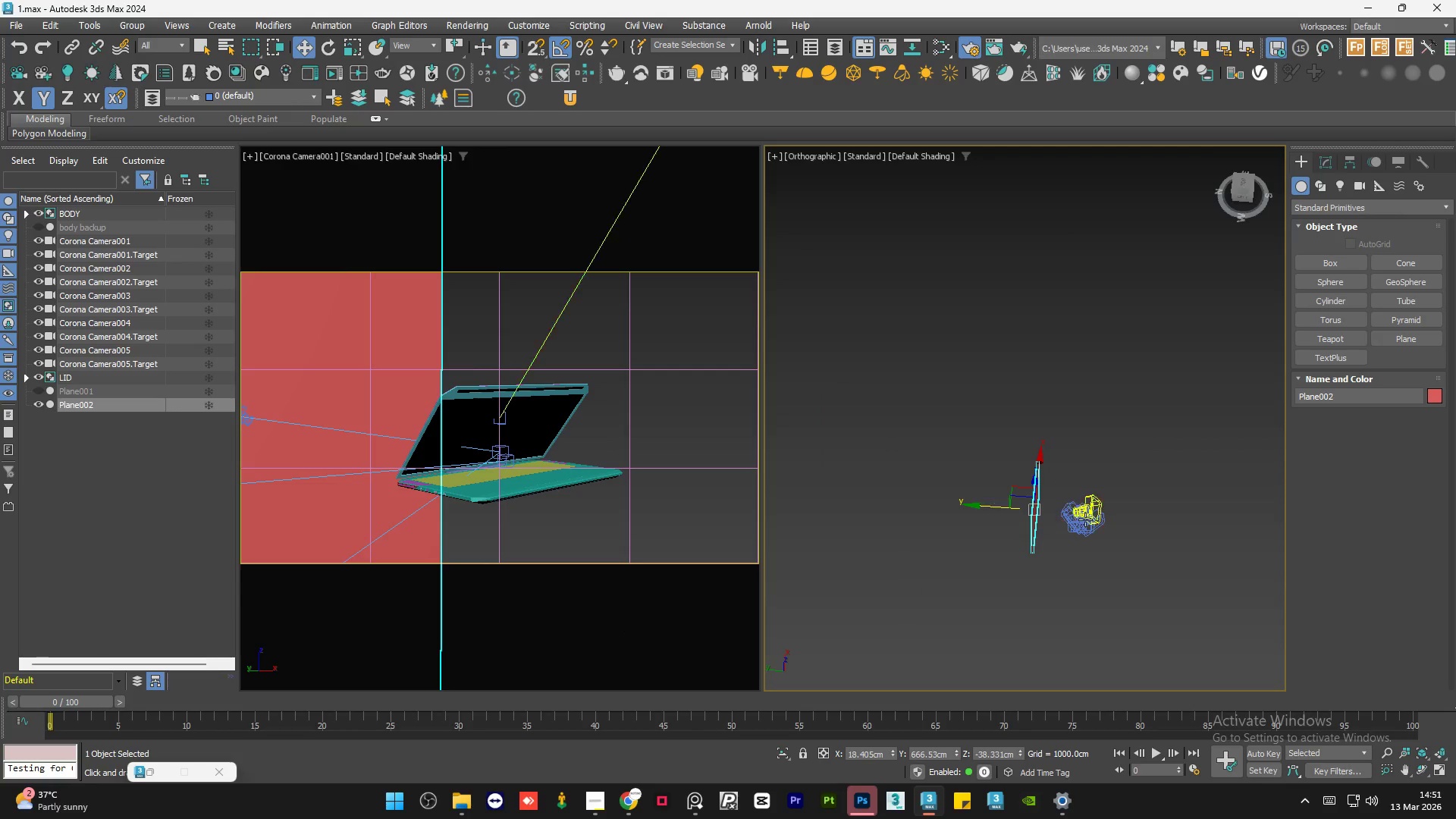 
hold_key(key=AltLeft, duration=0.89)
 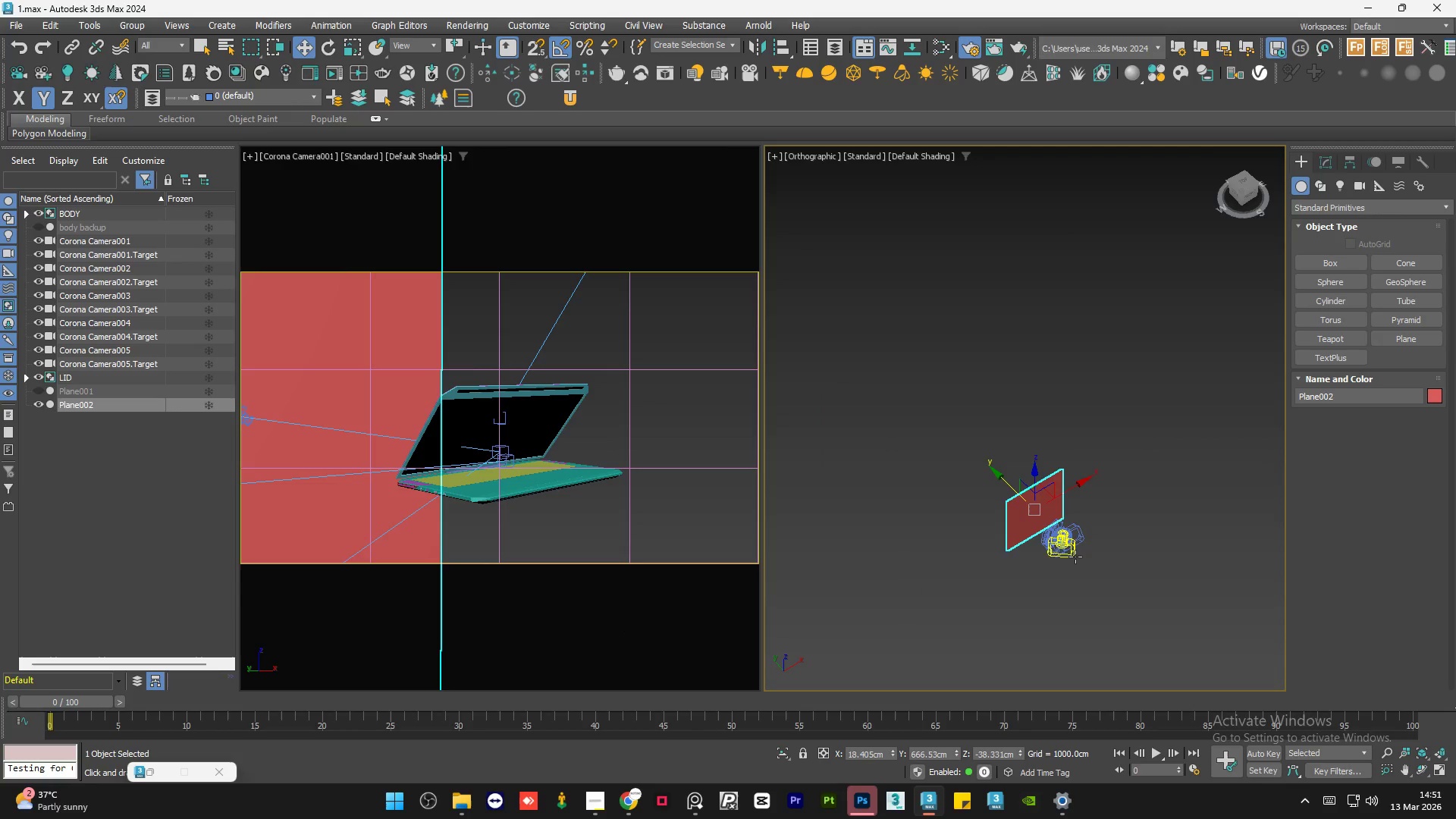 
hold_key(key=AltLeft, duration=0.81)
 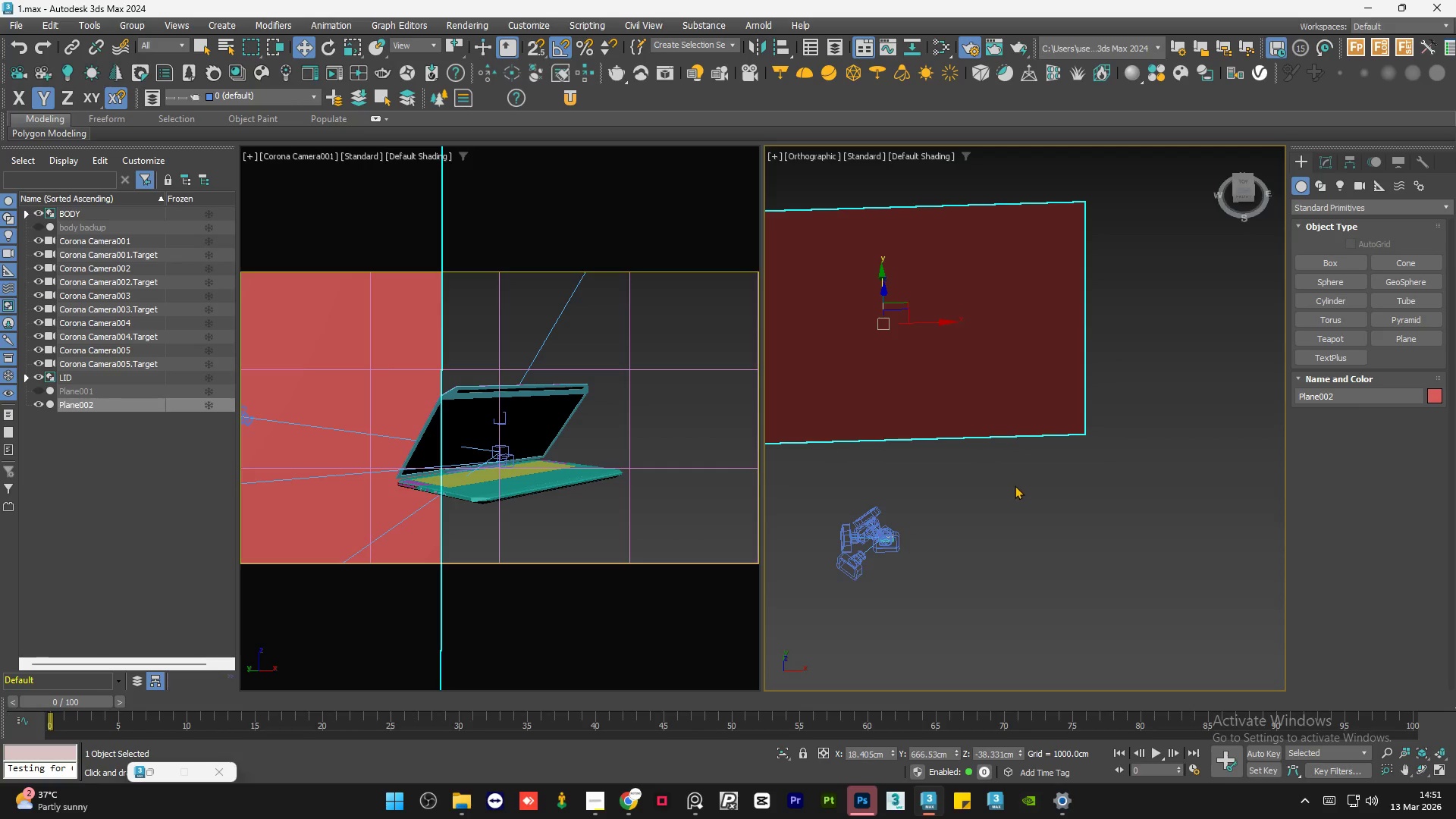 
scroll: coordinate [1042, 494], scroll_direction: up, amount: 5.0
 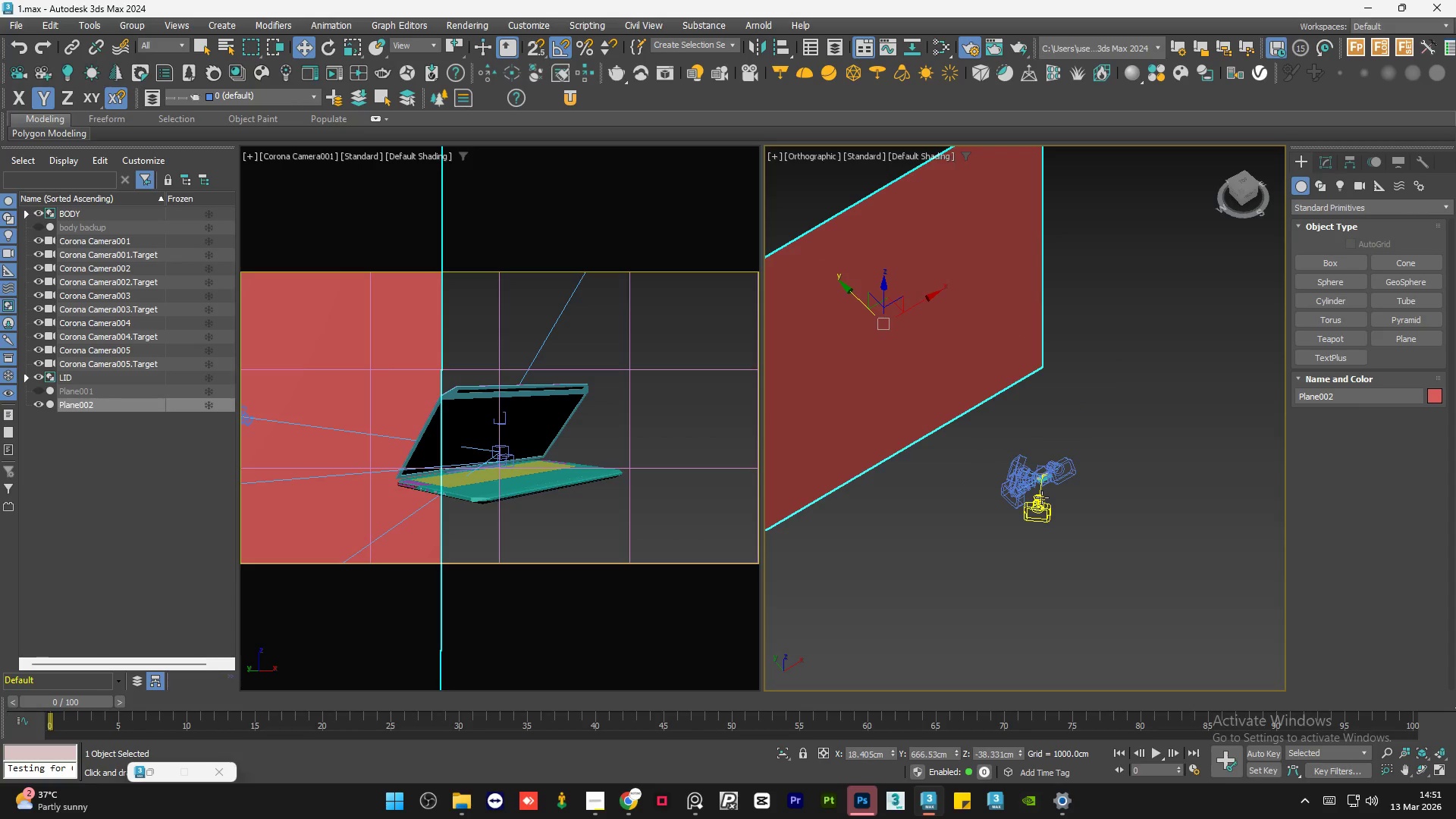 
scroll: coordinate [1025, 474], scroll_direction: down, amount: 1.0
 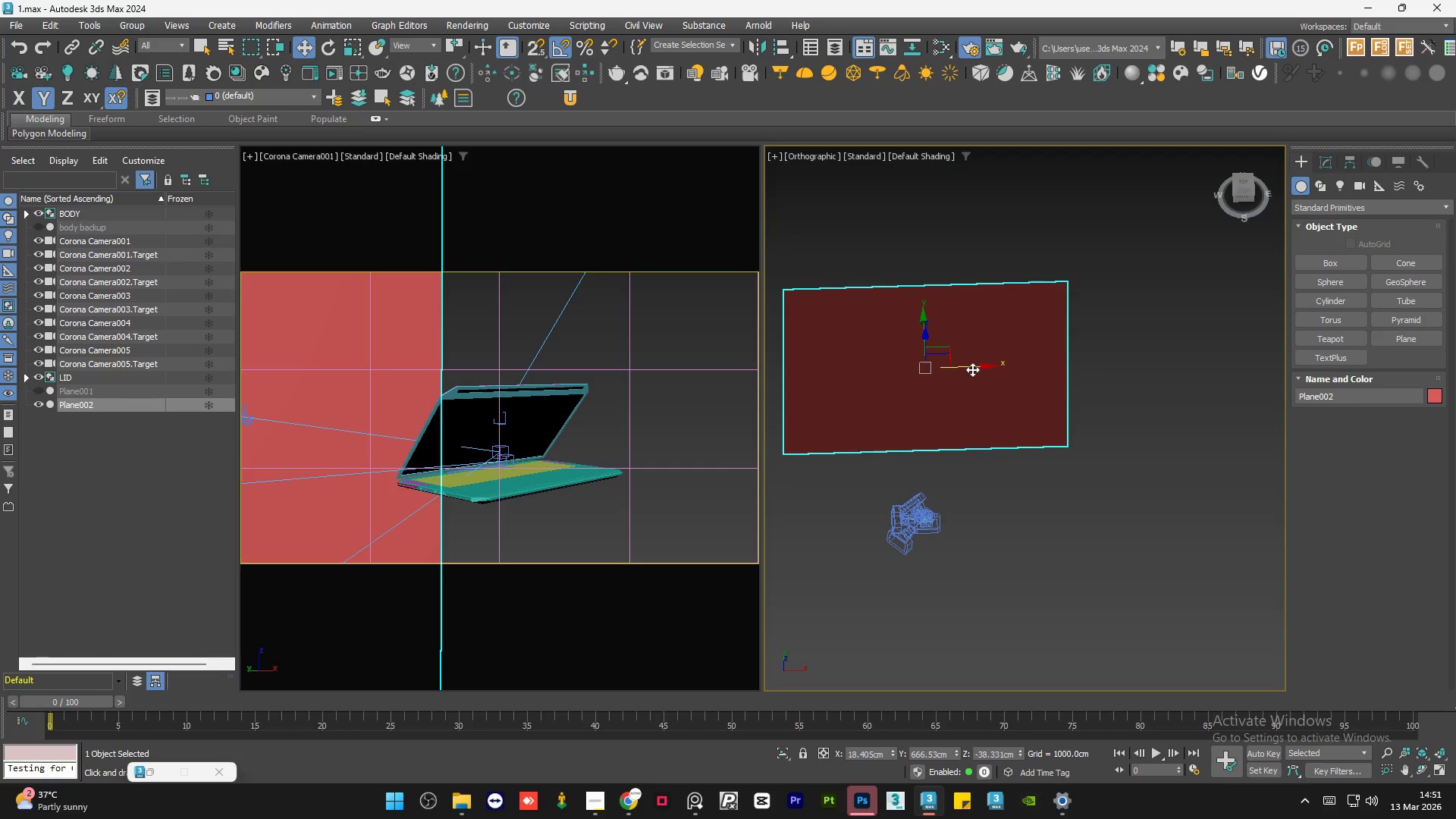 
left_click_drag(start_coordinate=[971, 366], to_coordinate=[1176, 361])
 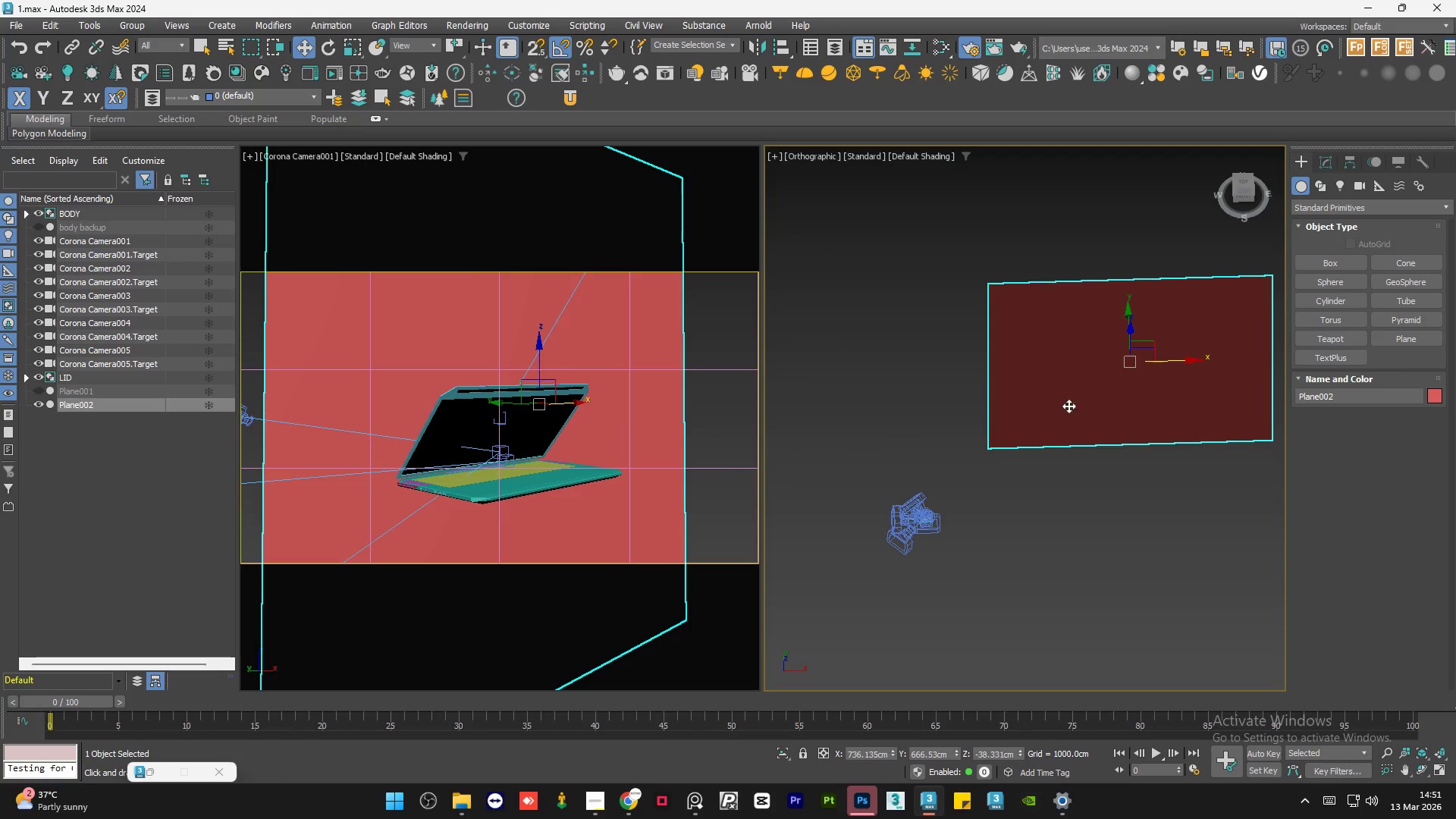 
key(R)
 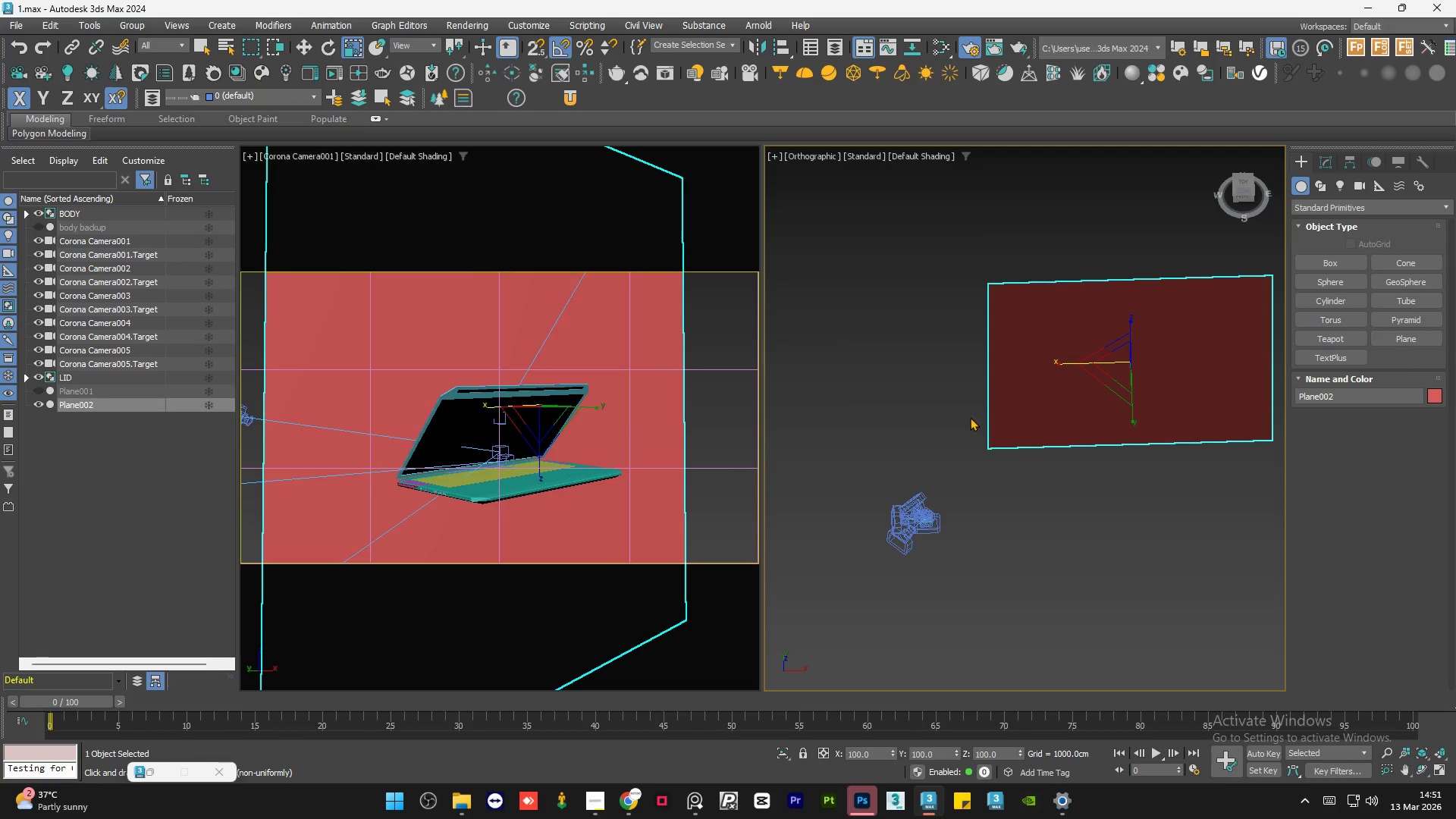 
scroll: coordinate [970, 417], scroll_direction: down, amount: 1.0
 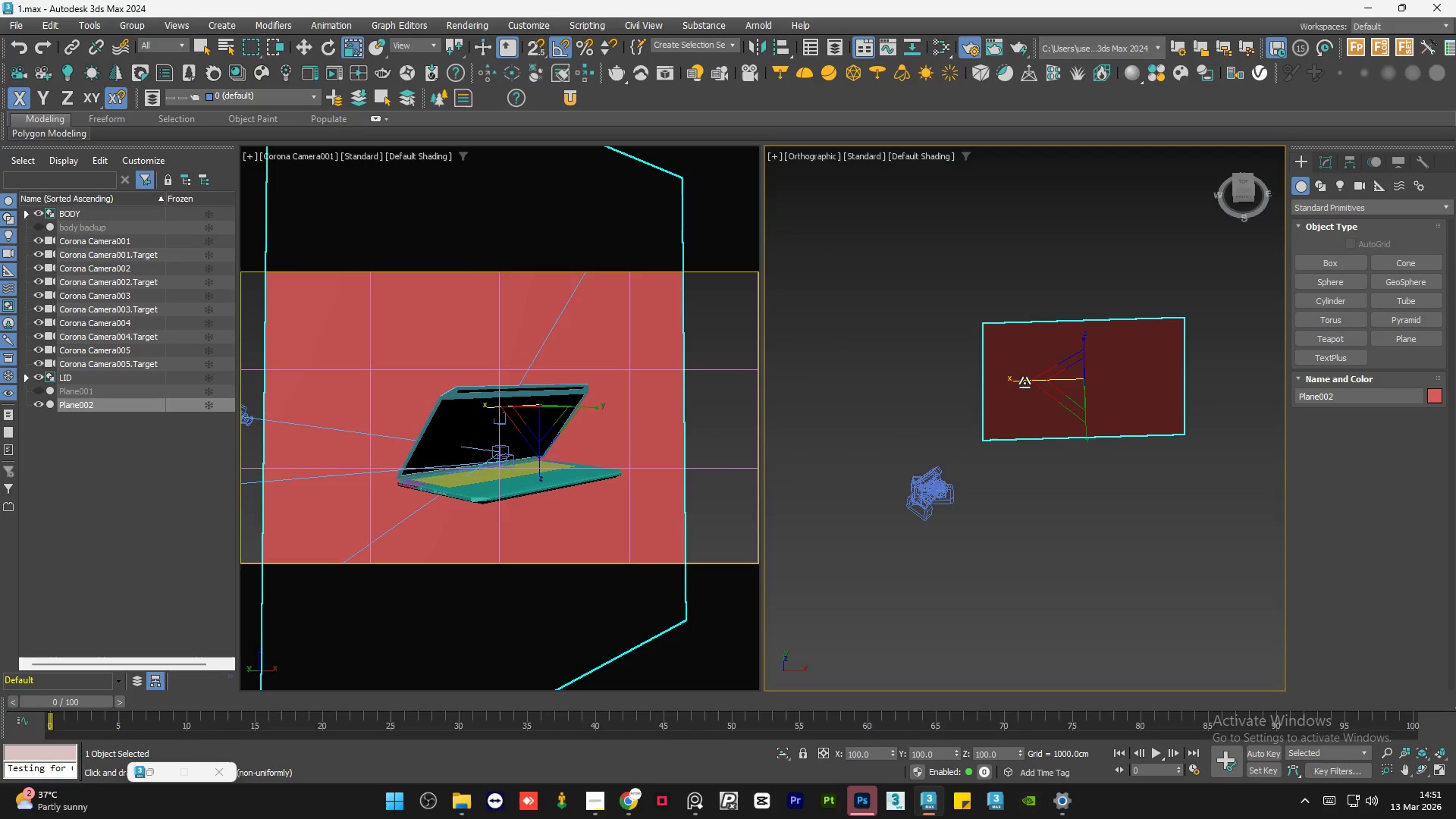 
left_click_drag(start_coordinate=[1023, 384], to_coordinate=[939, 393])
 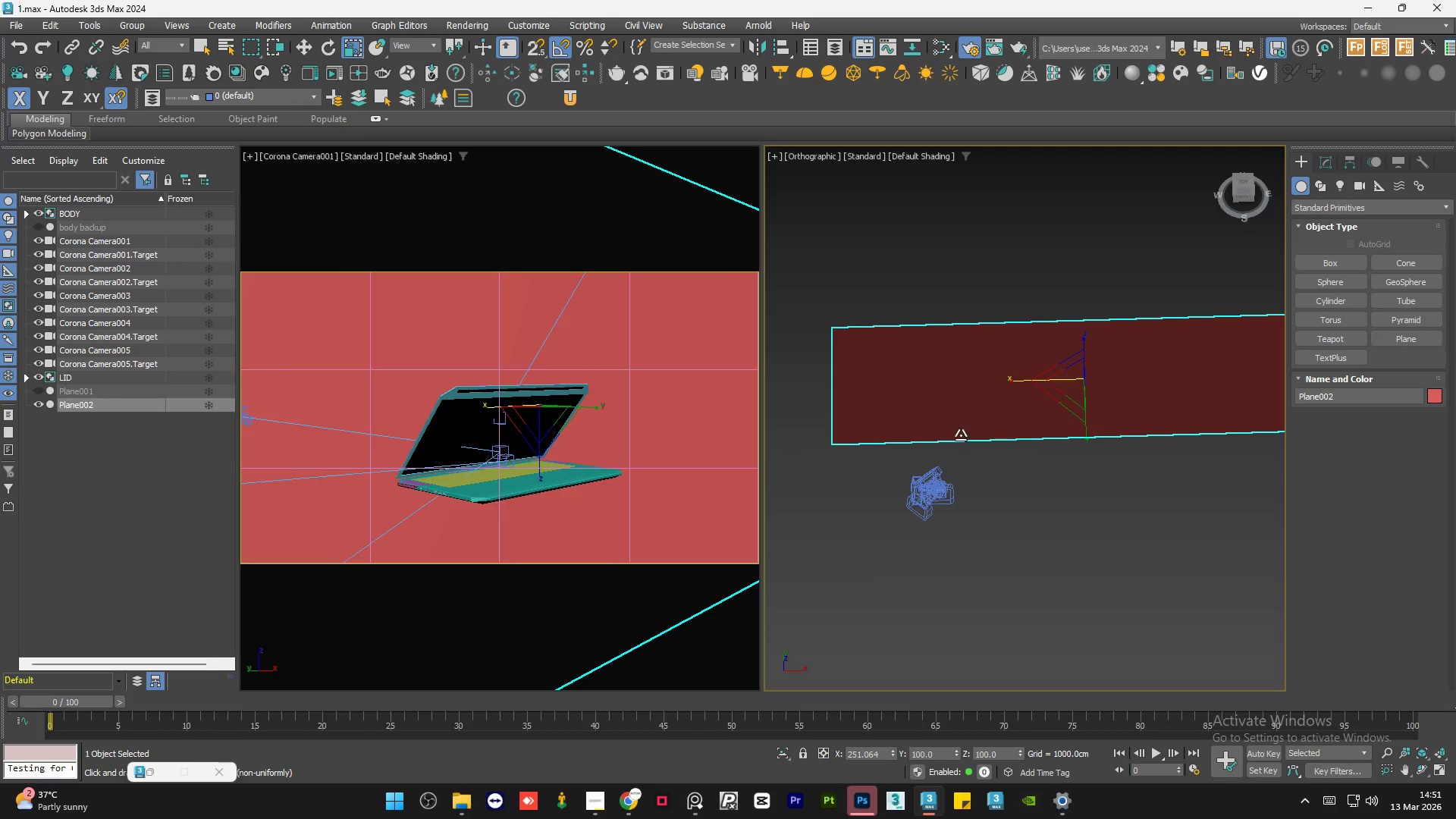 
scroll: coordinate [957, 443], scroll_direction: down, amount: 2.0
 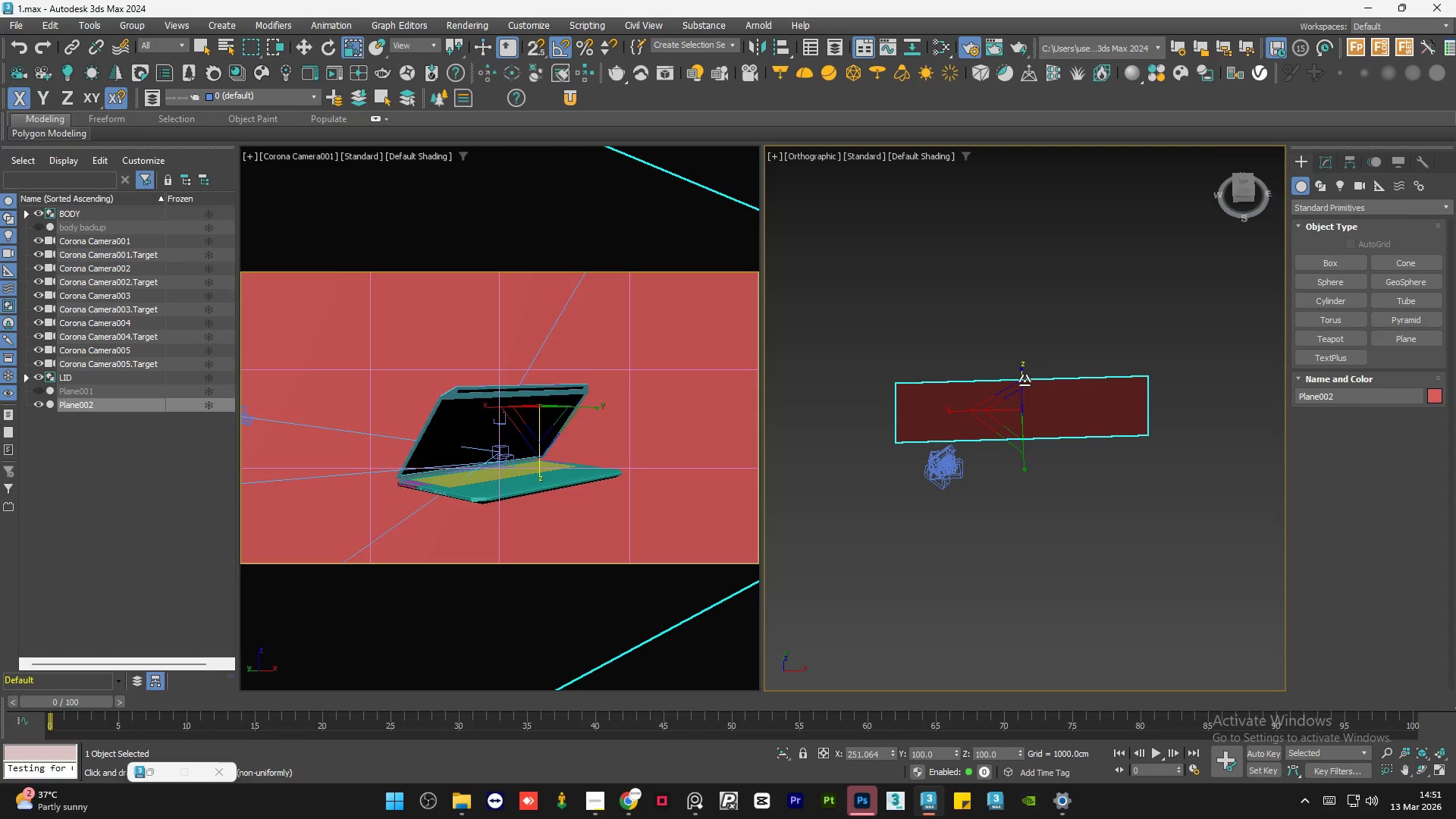 
left_click_drag(start_coordinate=[1025, 381], to_coordinate=[1021, 359])
 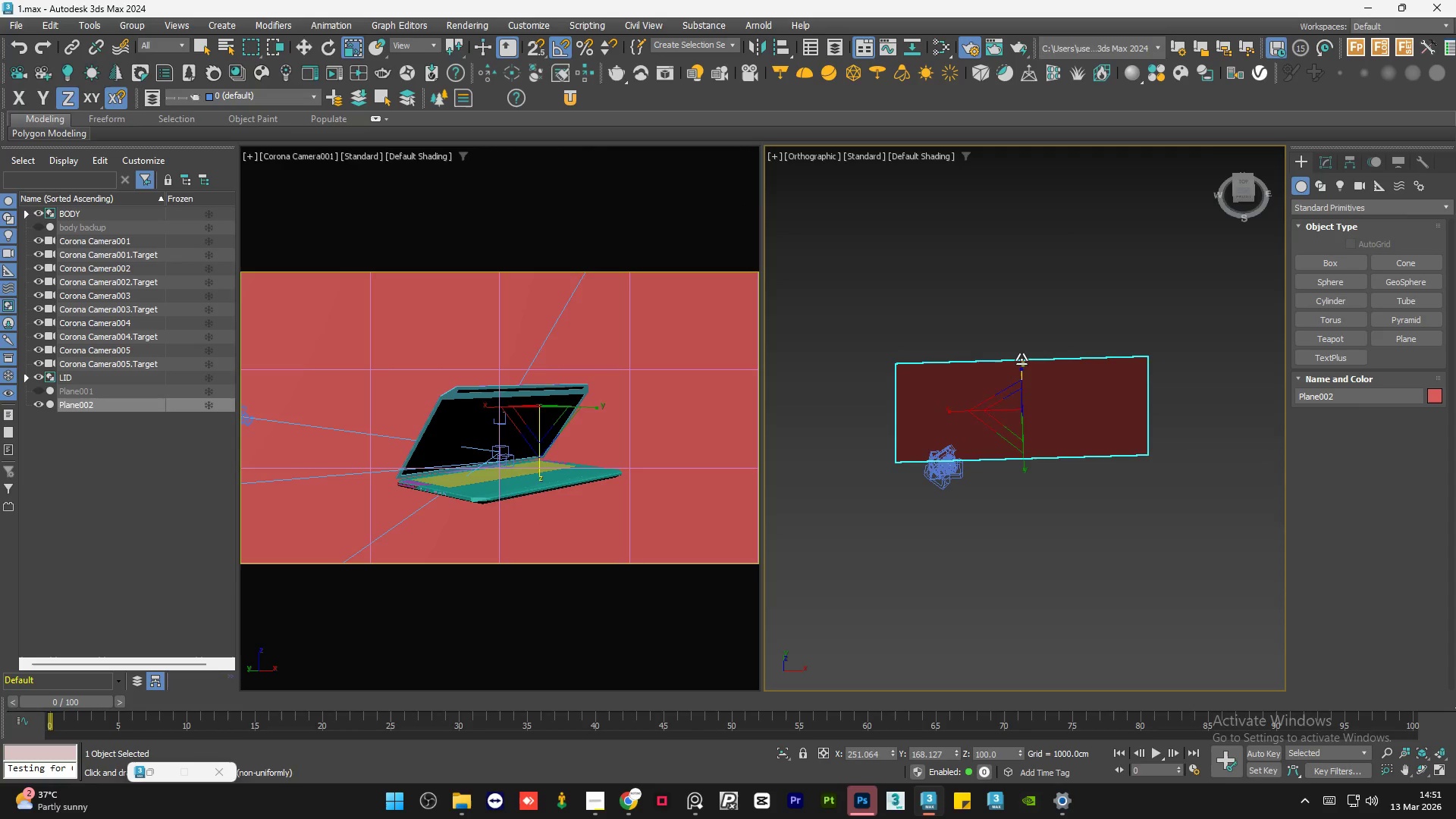 
key(W)
 